 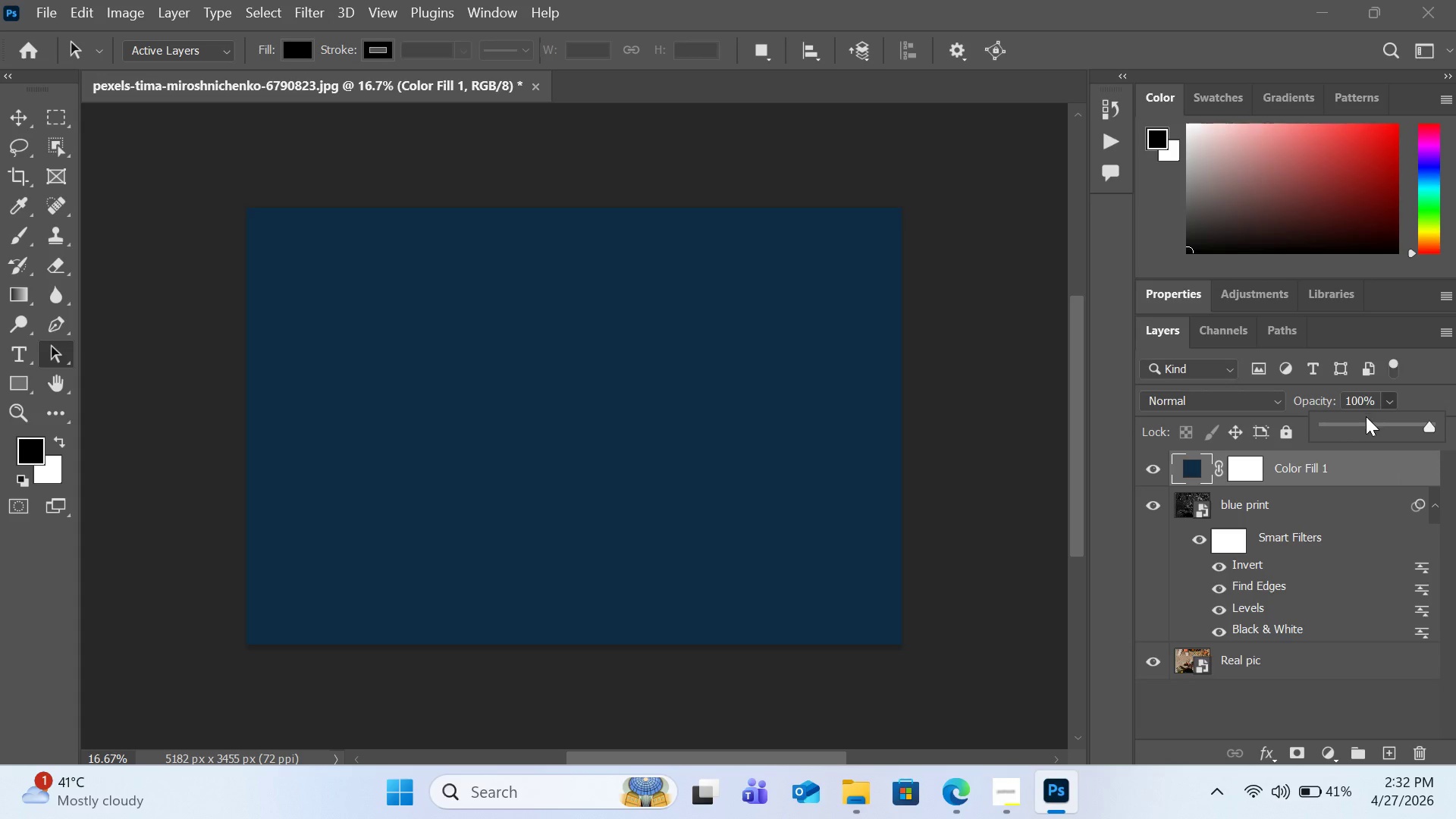 
triple_click([1367, 423])
 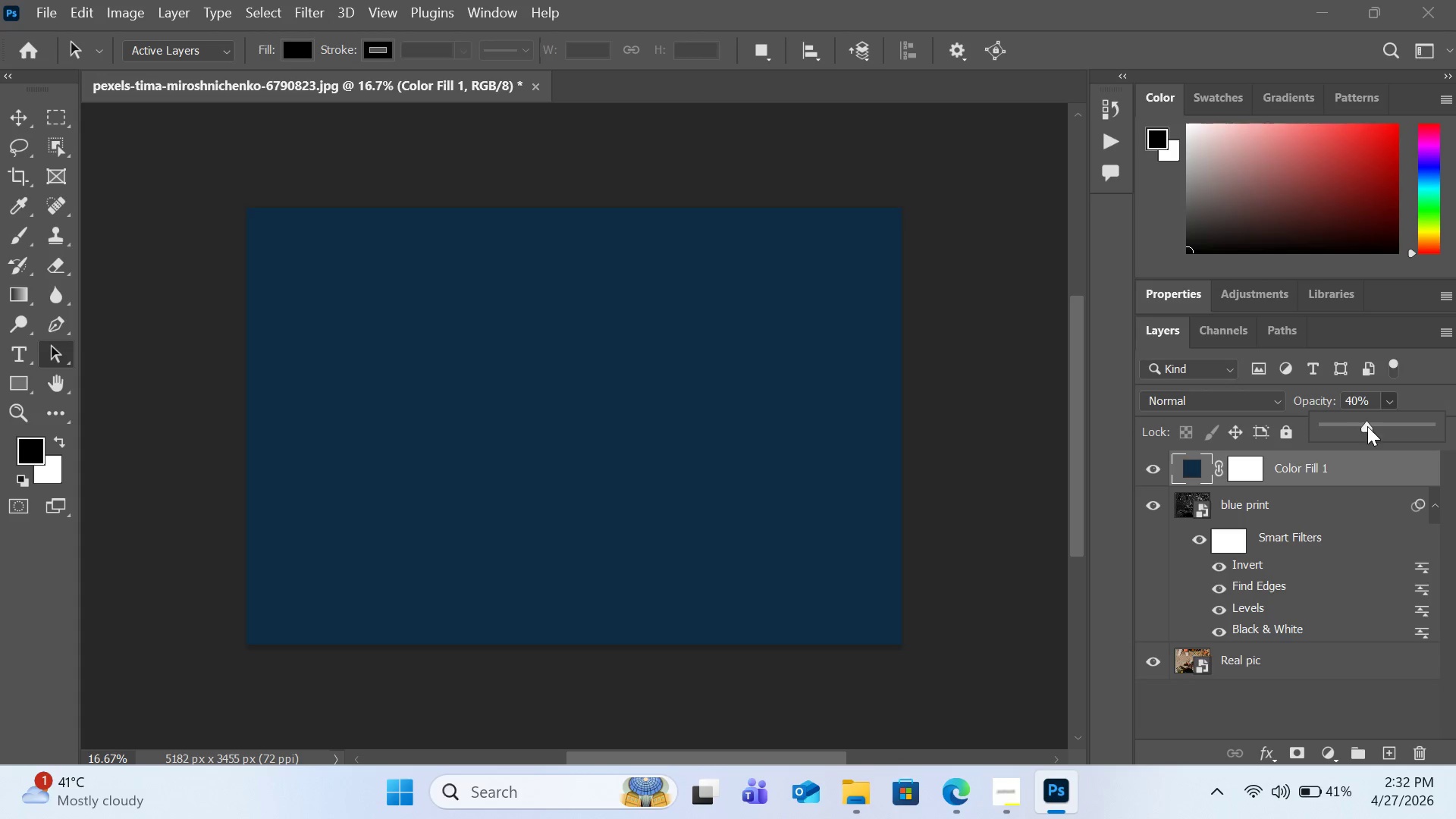 
left_click_drag(start_coordinate=[1367, 426], to_coordinate=[1334, 431])
 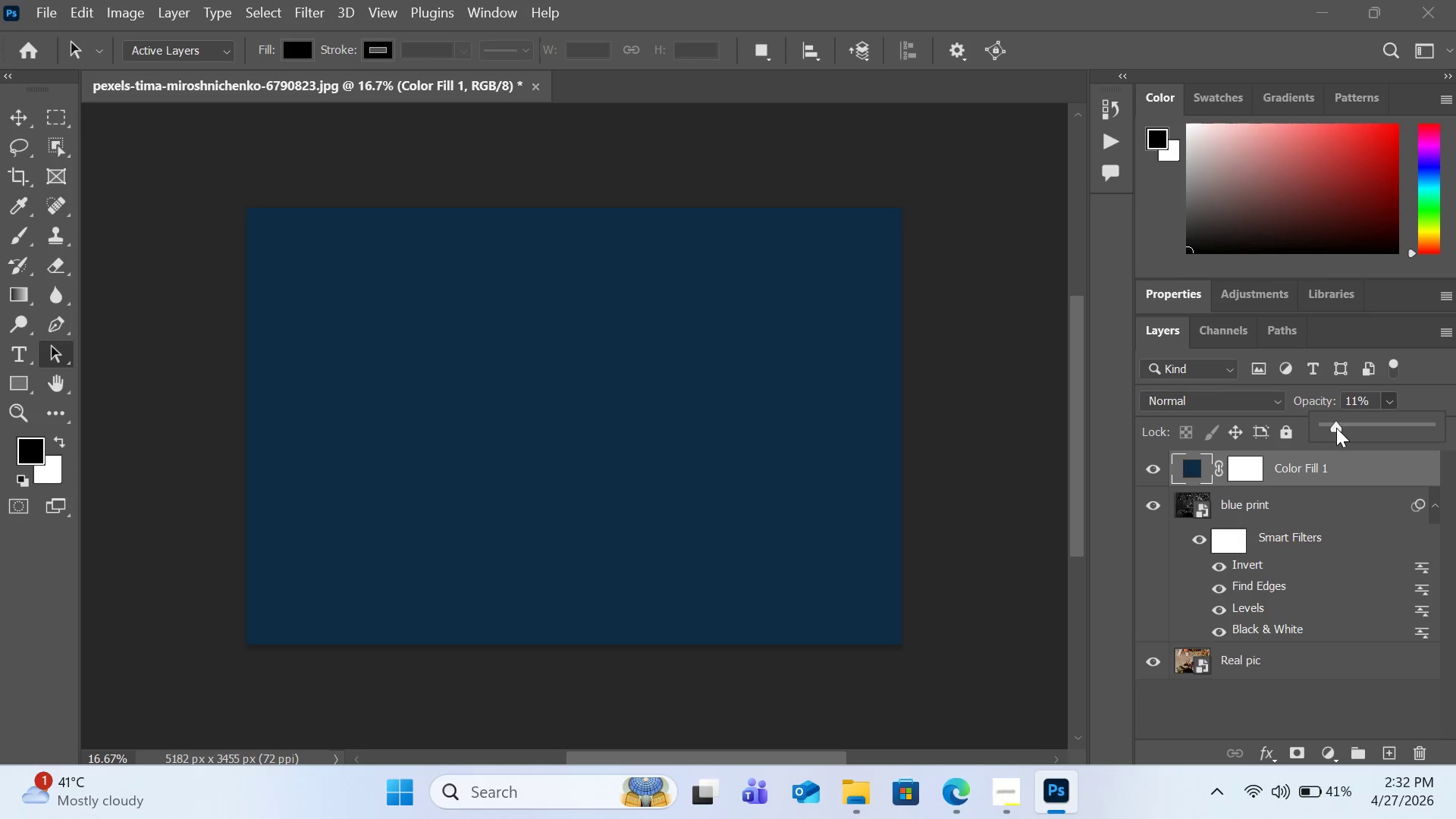 
left_click_drag(start_coordinate=[1336, 428], to_coordinate=[1350, 426])
 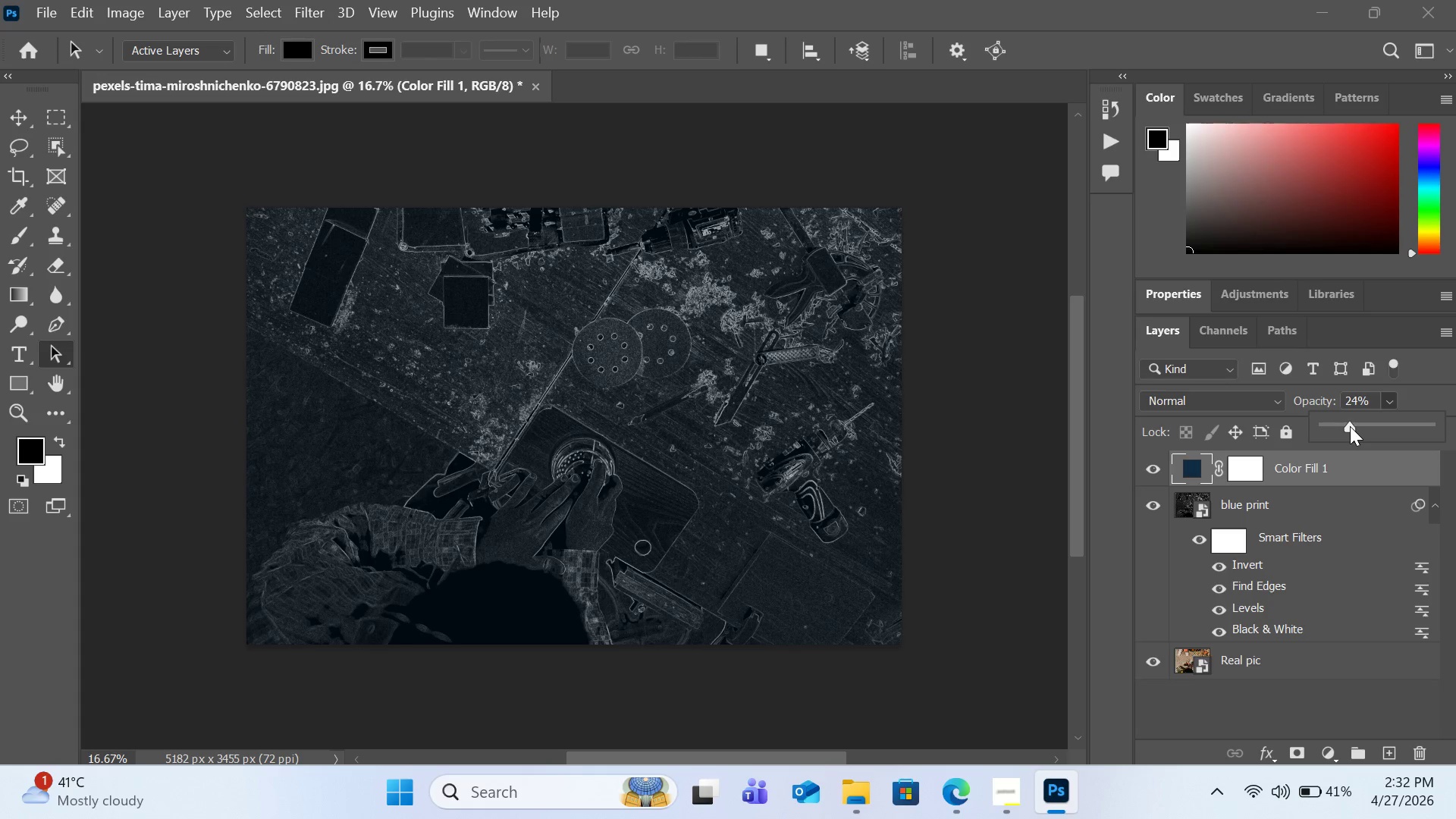 
left_click_drag(start_coordinate=[1350, 426], to_coordinate=[1363, 426])
 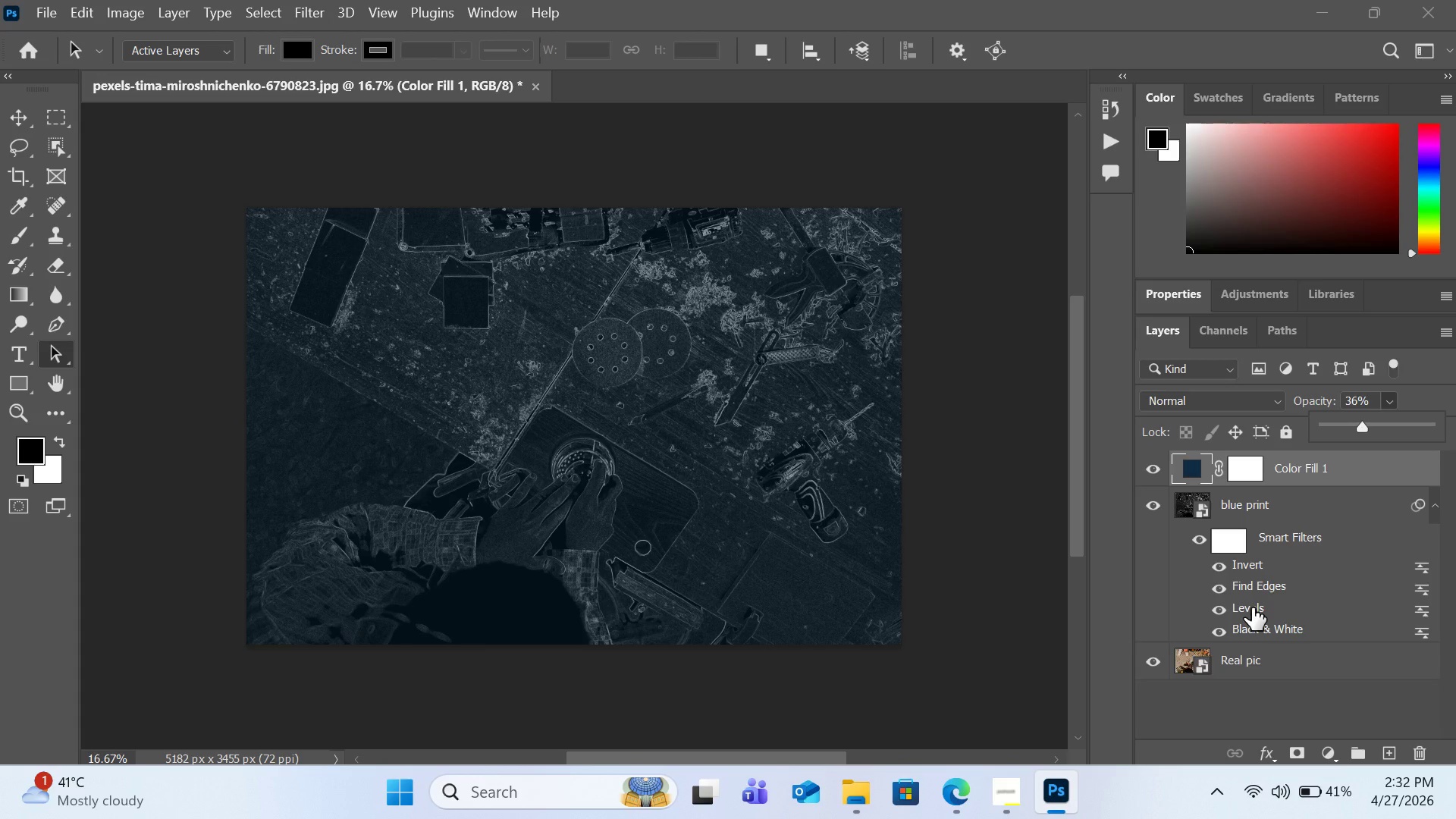 
wait(9.78)
 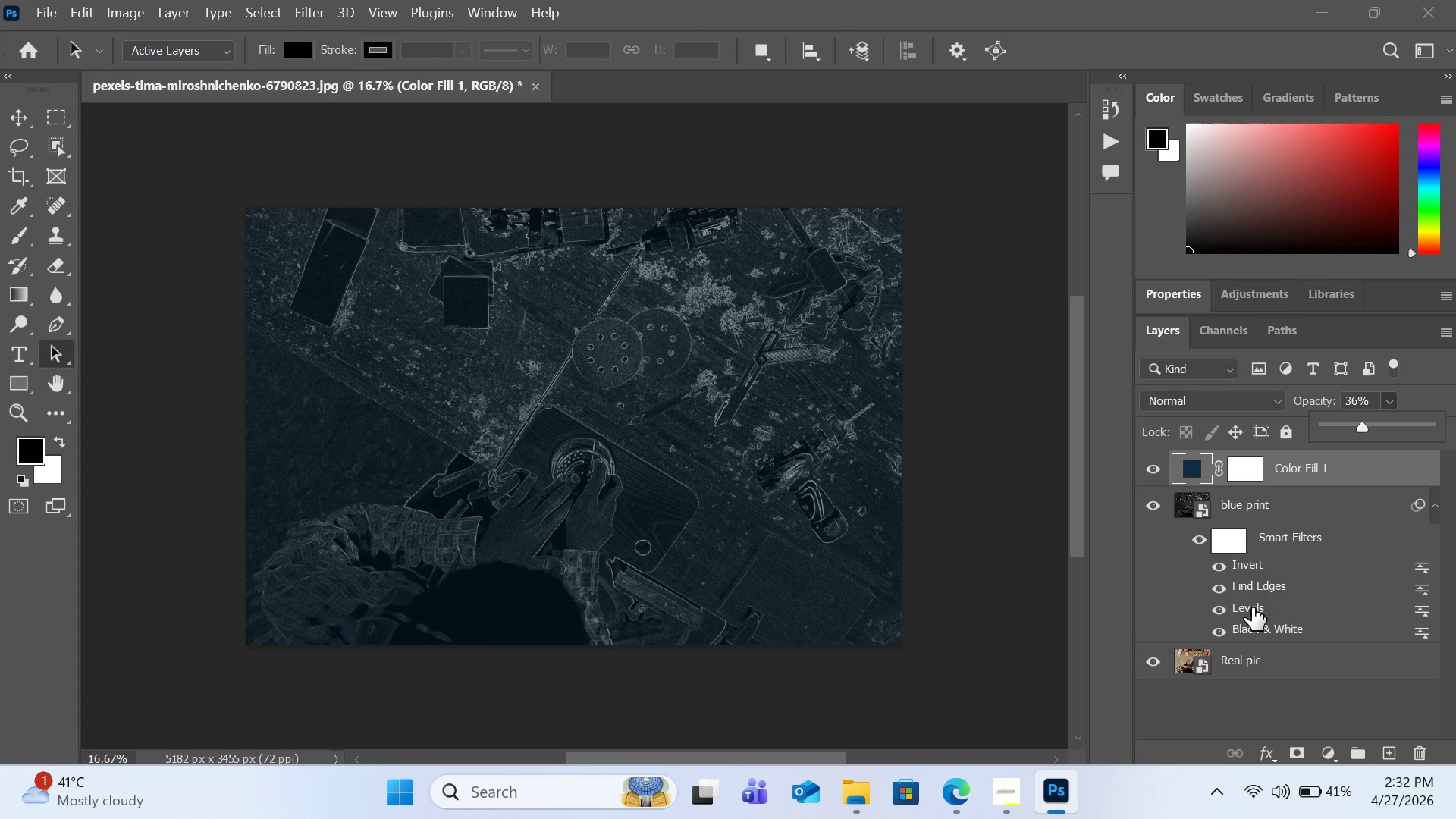 
key(Delete)
 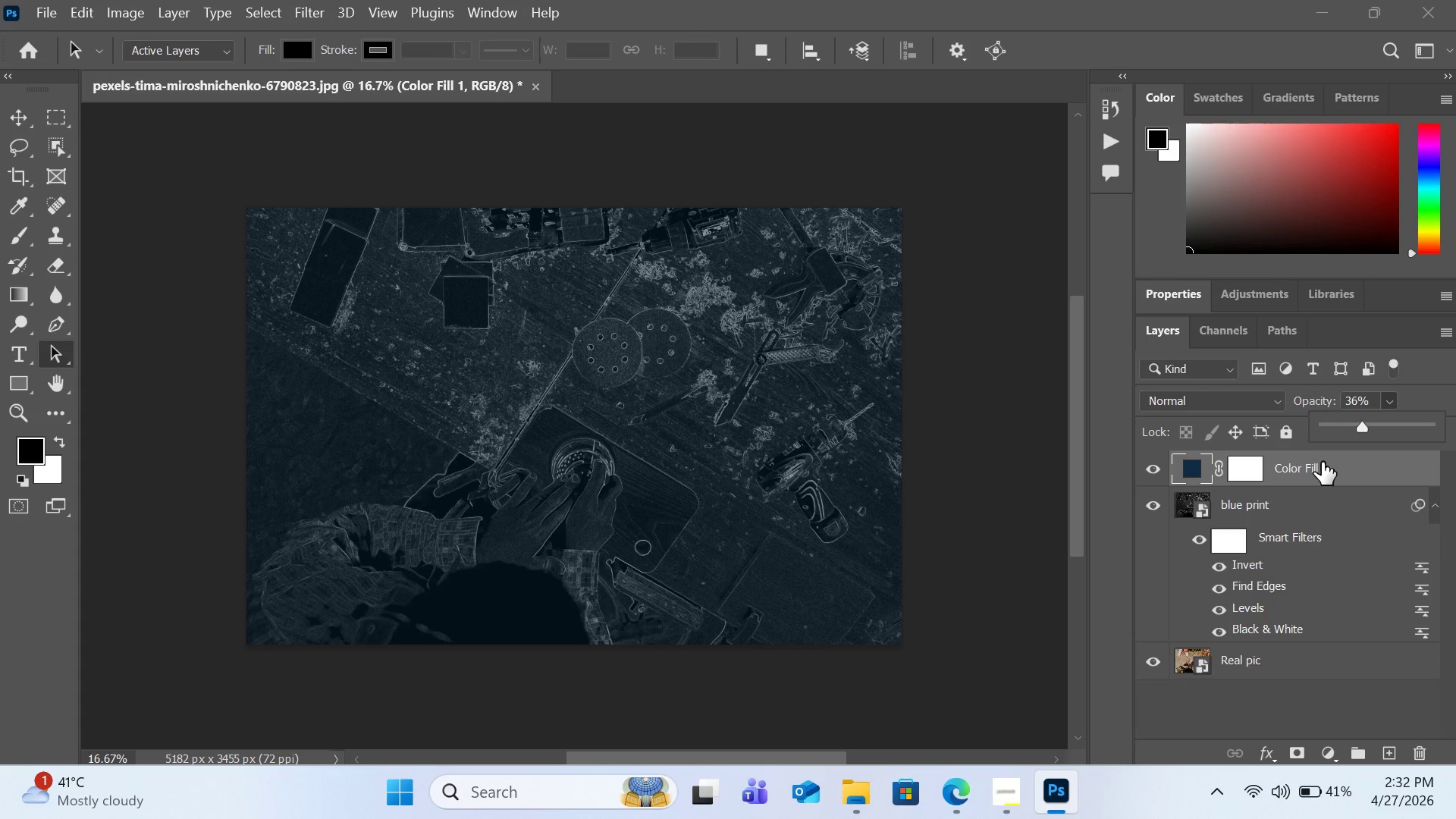 
key(Delete)
 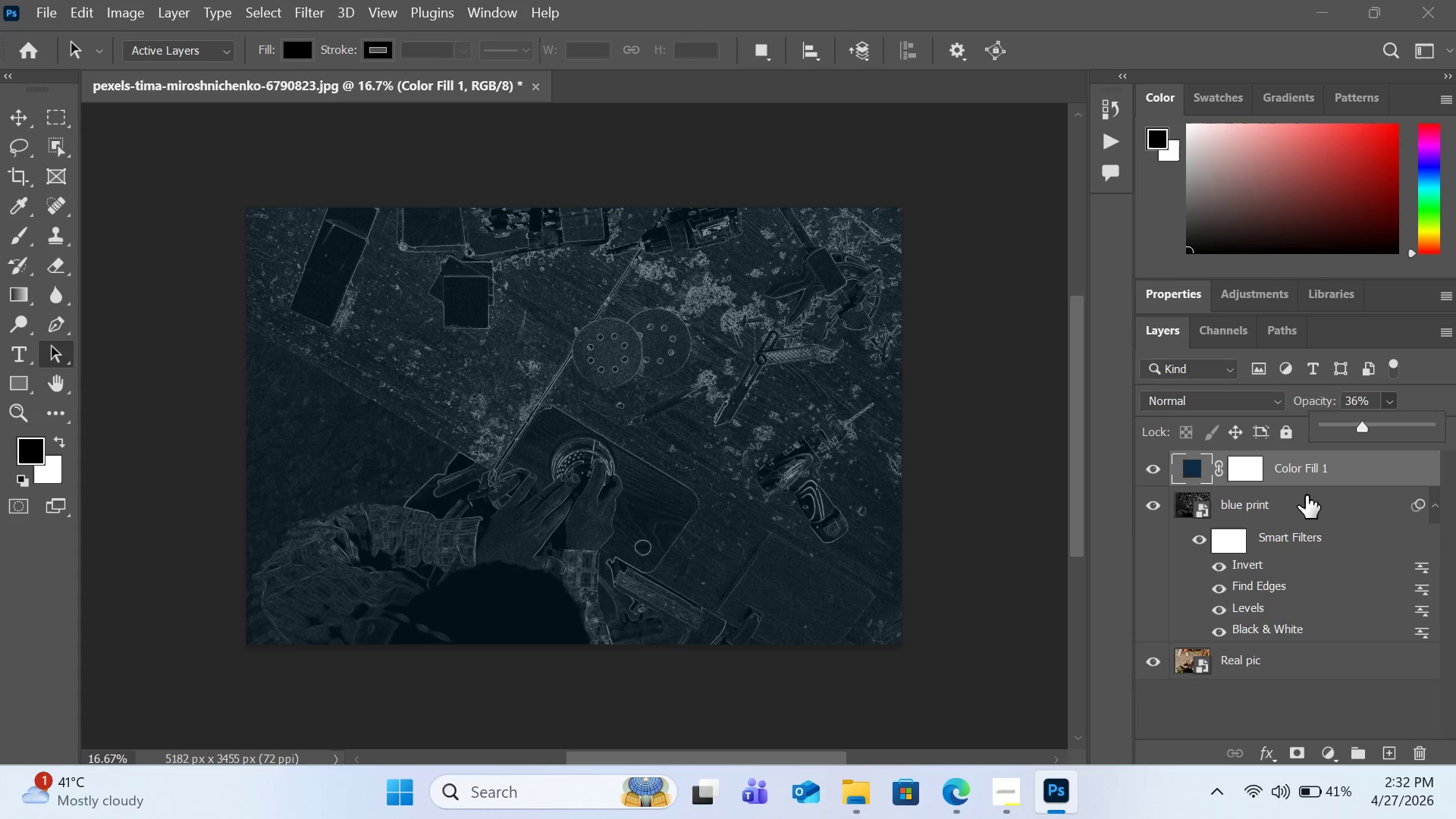 
left_click([1313, 480])
 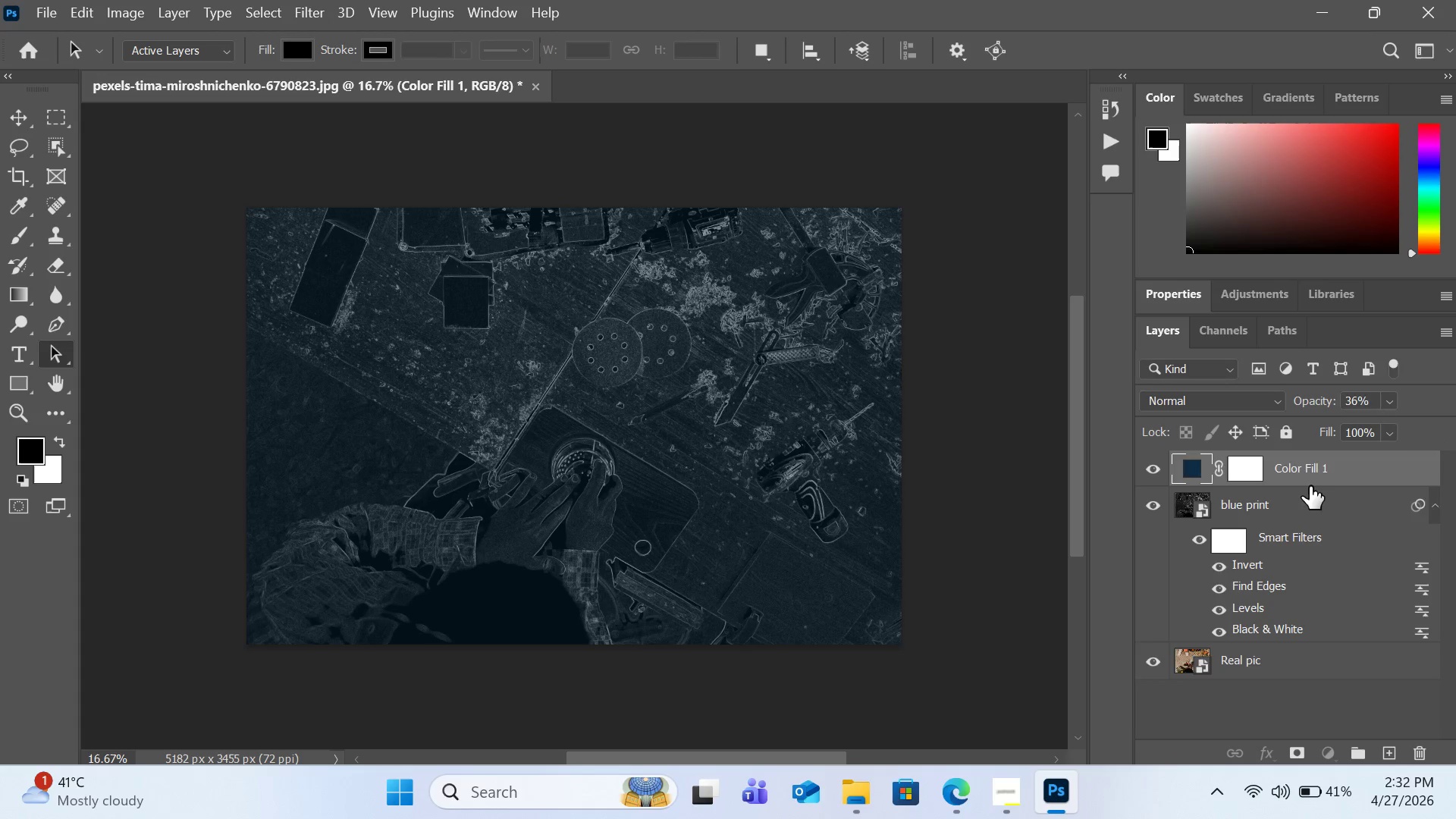 
key(Delete)
 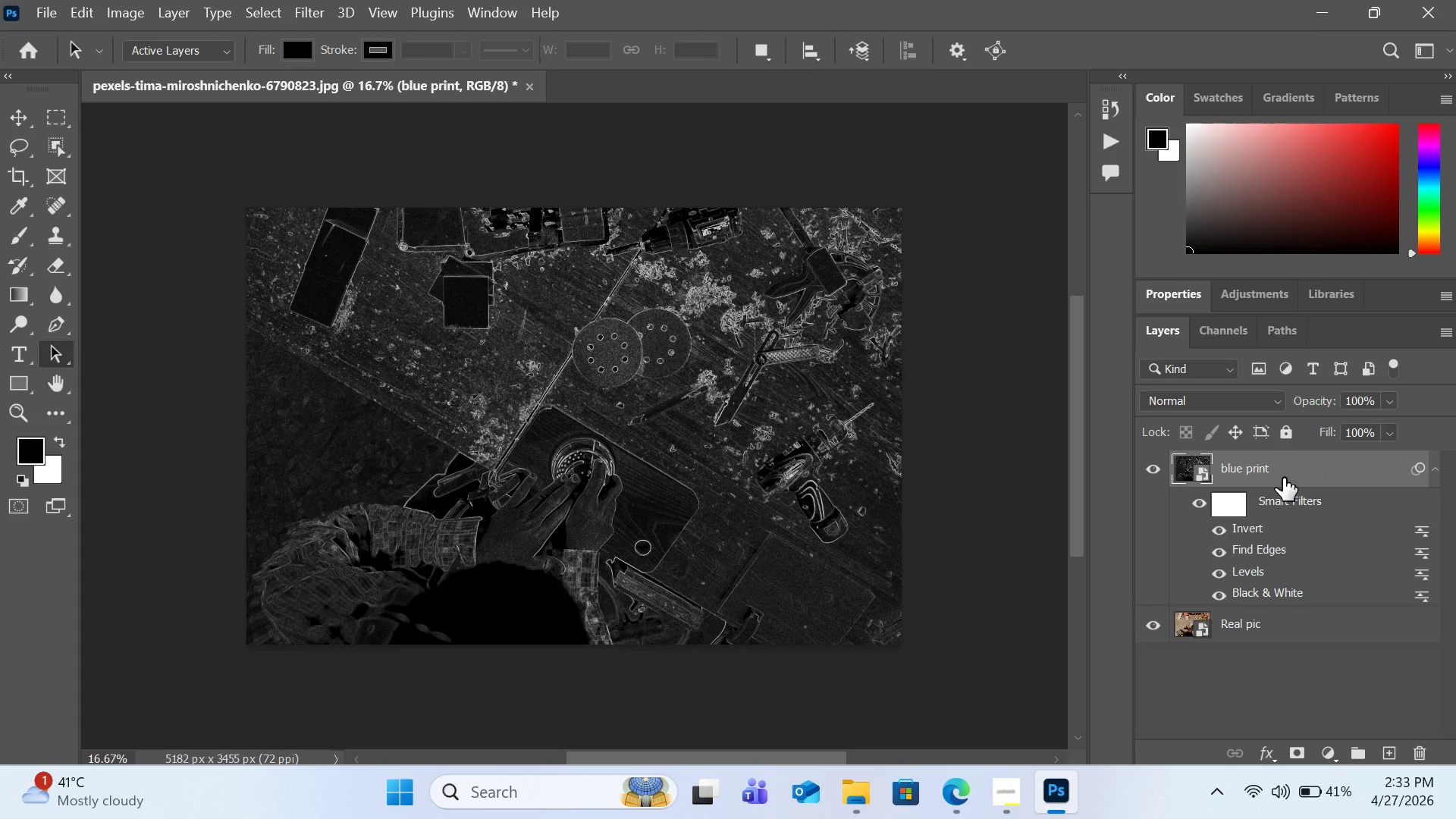 
left_click([1283, 478])
 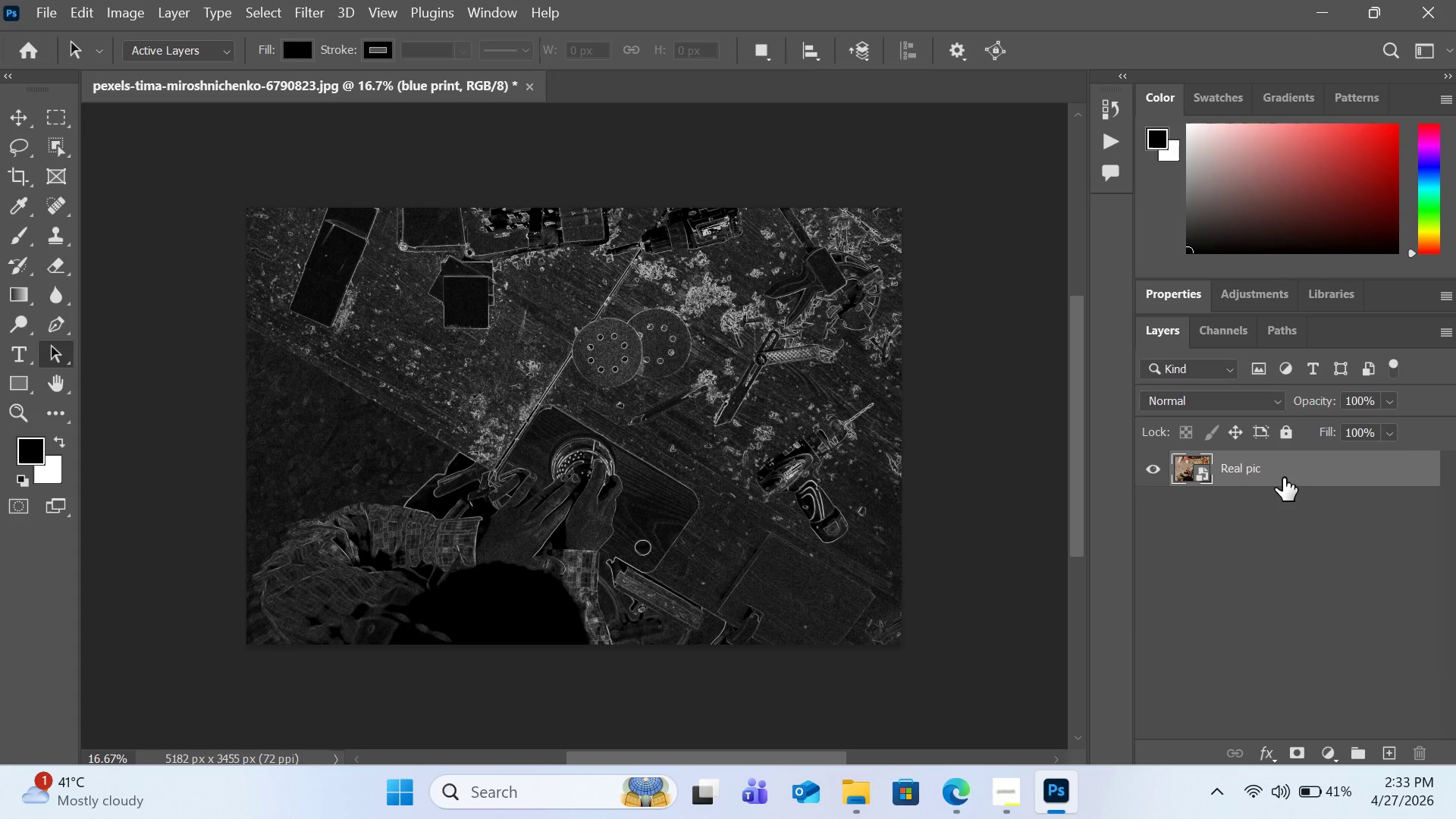 
key(Delete)
 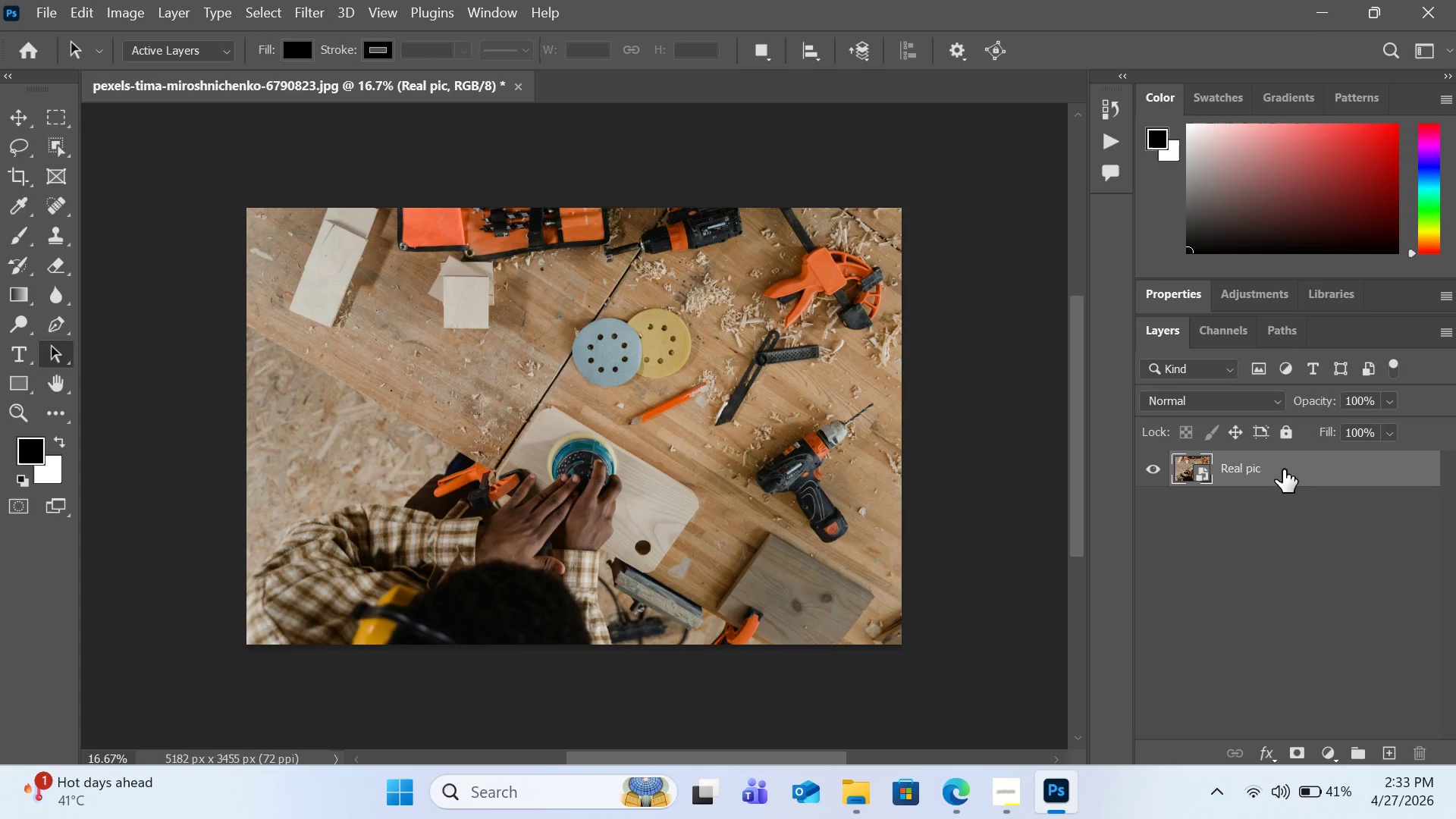 
key(Control+Equal)
 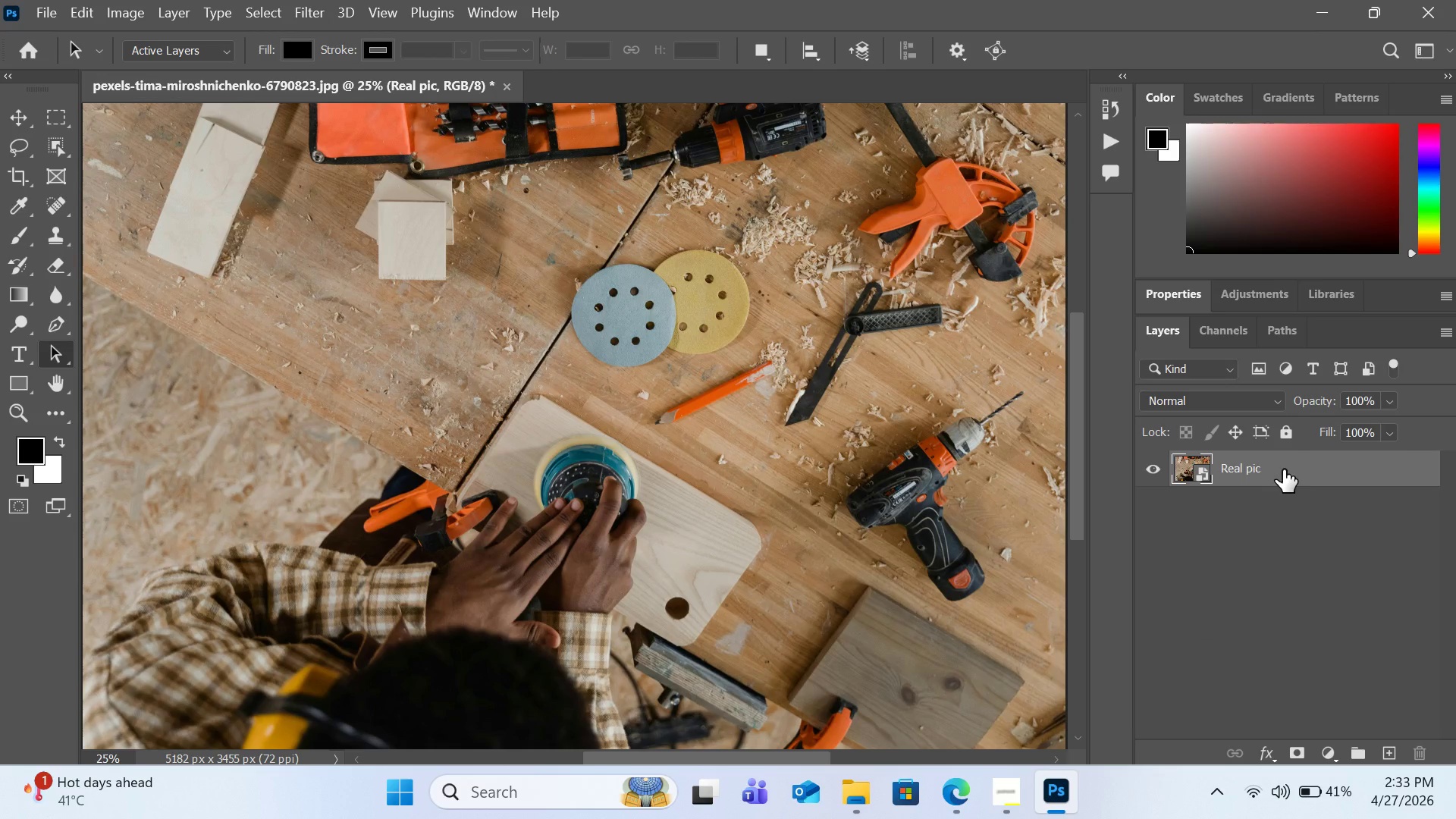 
key(Control+Equal)
 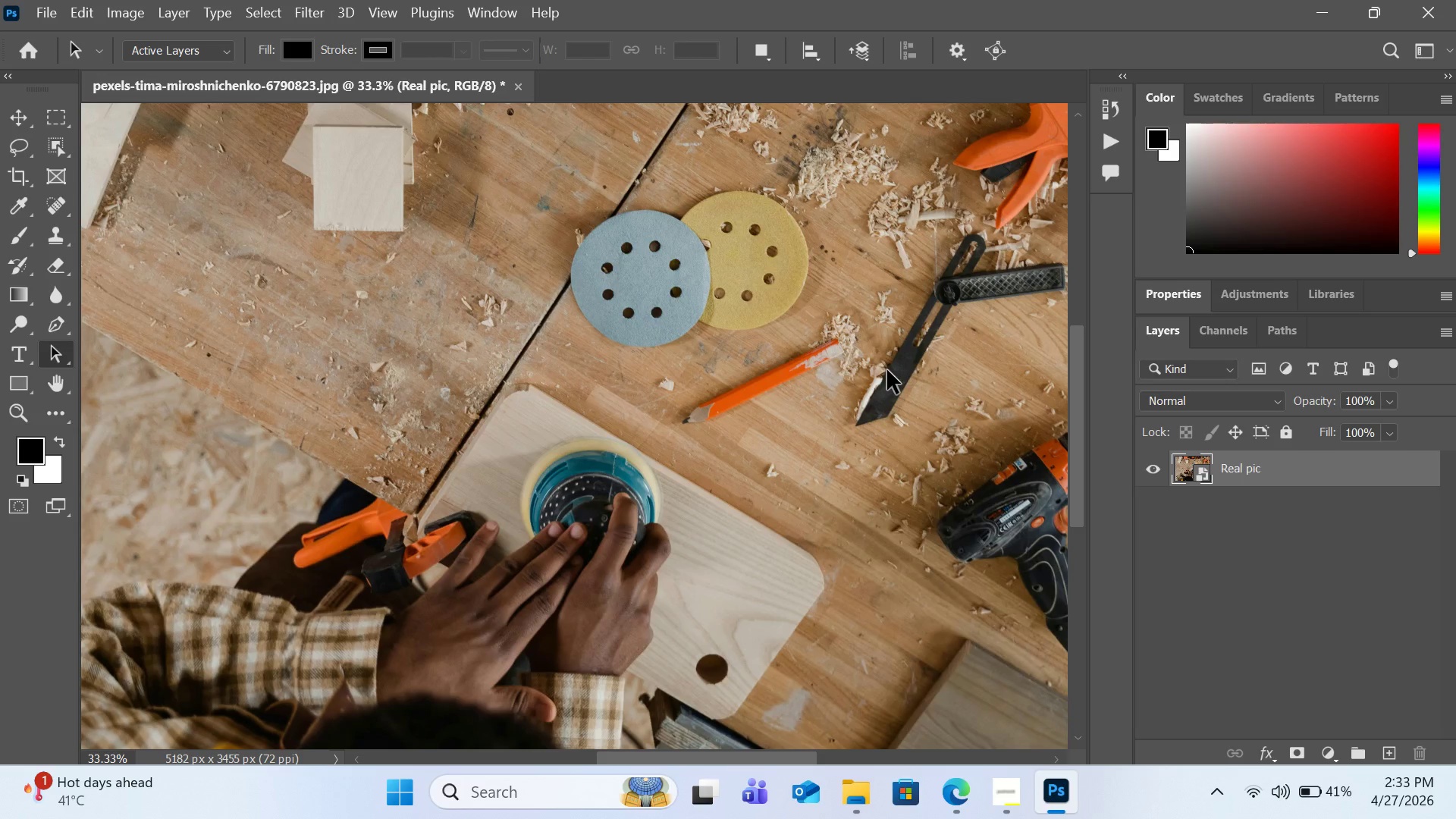 
key(H)
 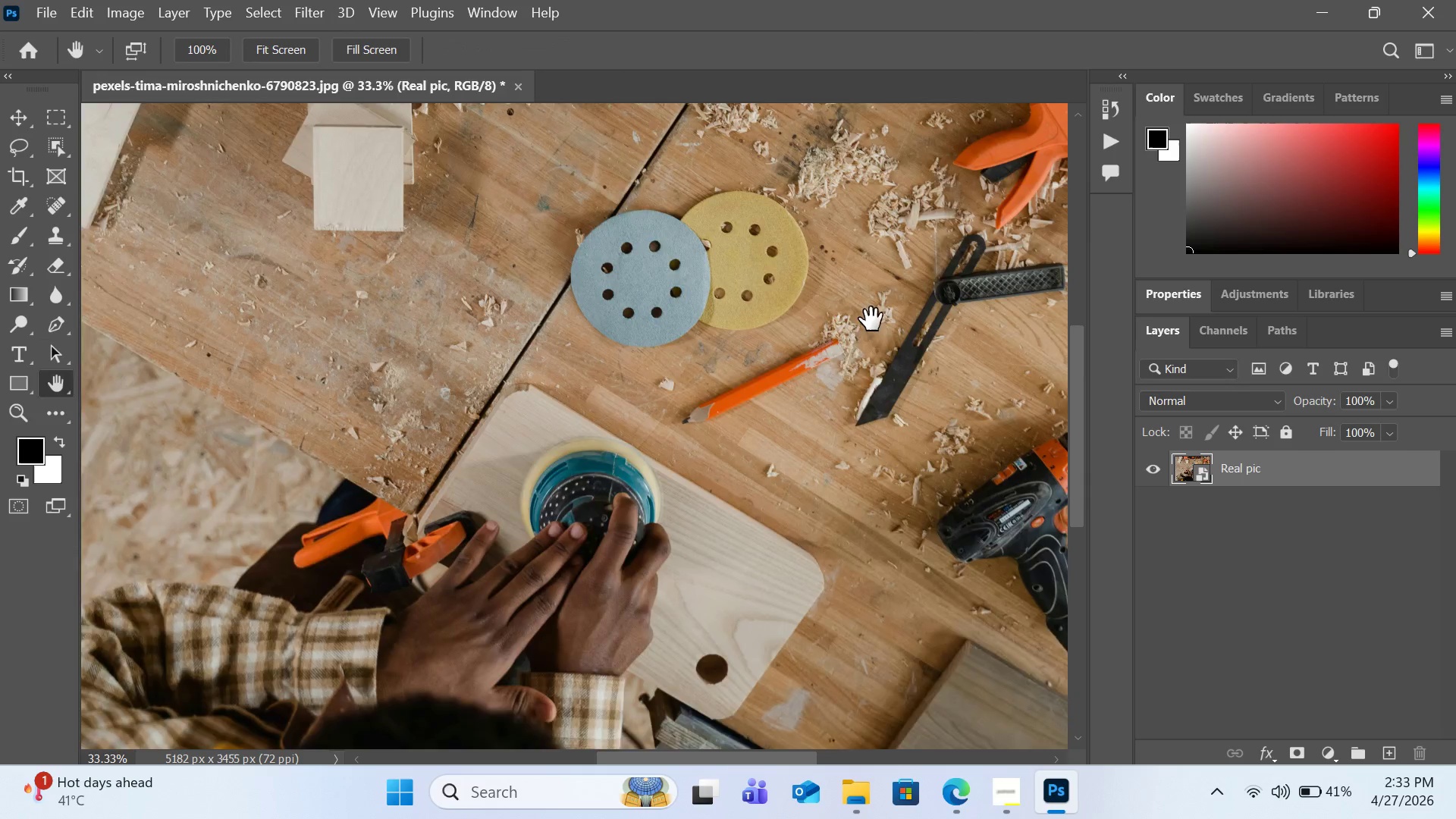 
left_click_drag(start_coordinate=[885, 308], to_coordinate=[714, 566])
 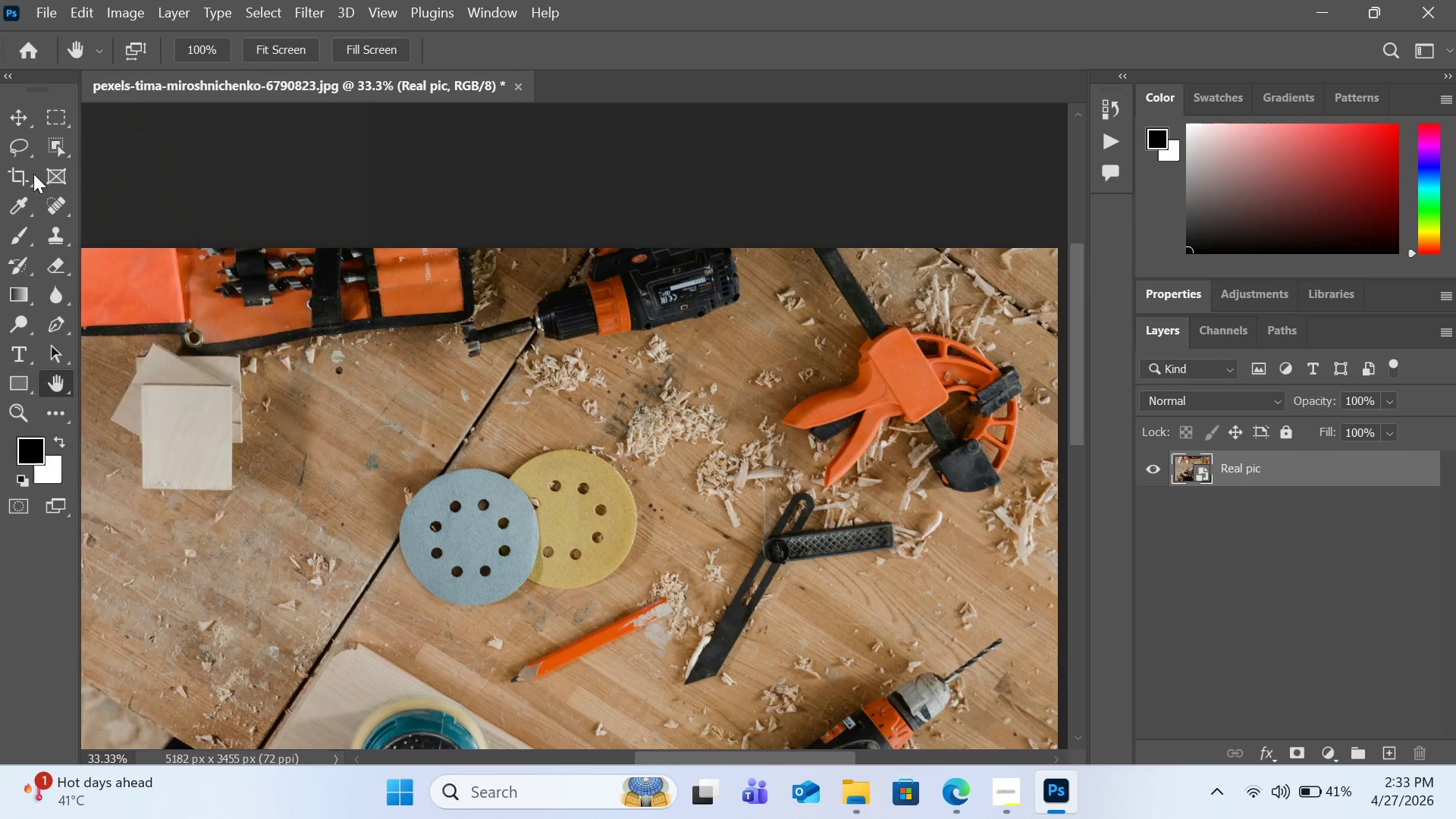 
wait(15.08)
 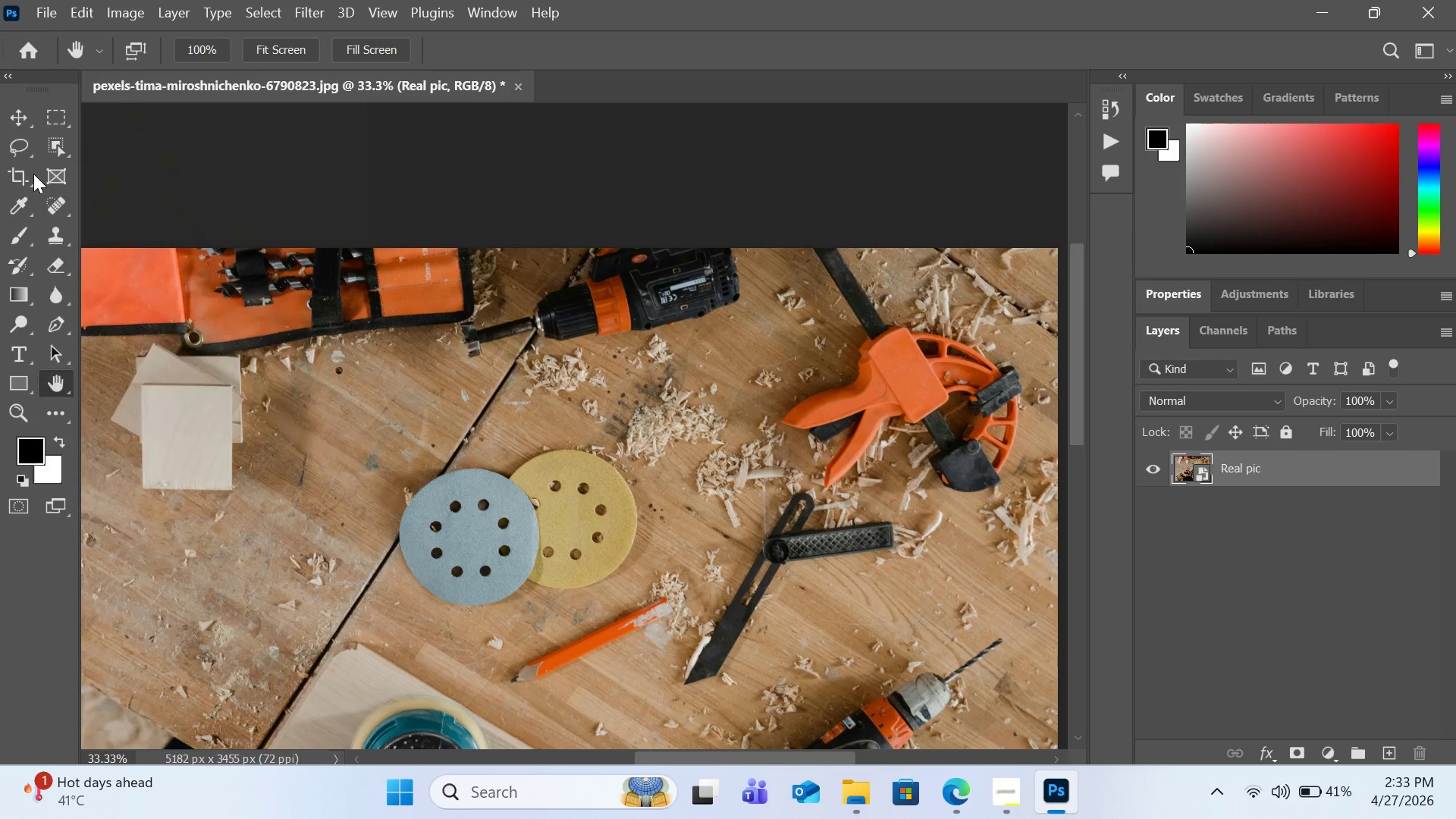 
left_click([23, 151])
 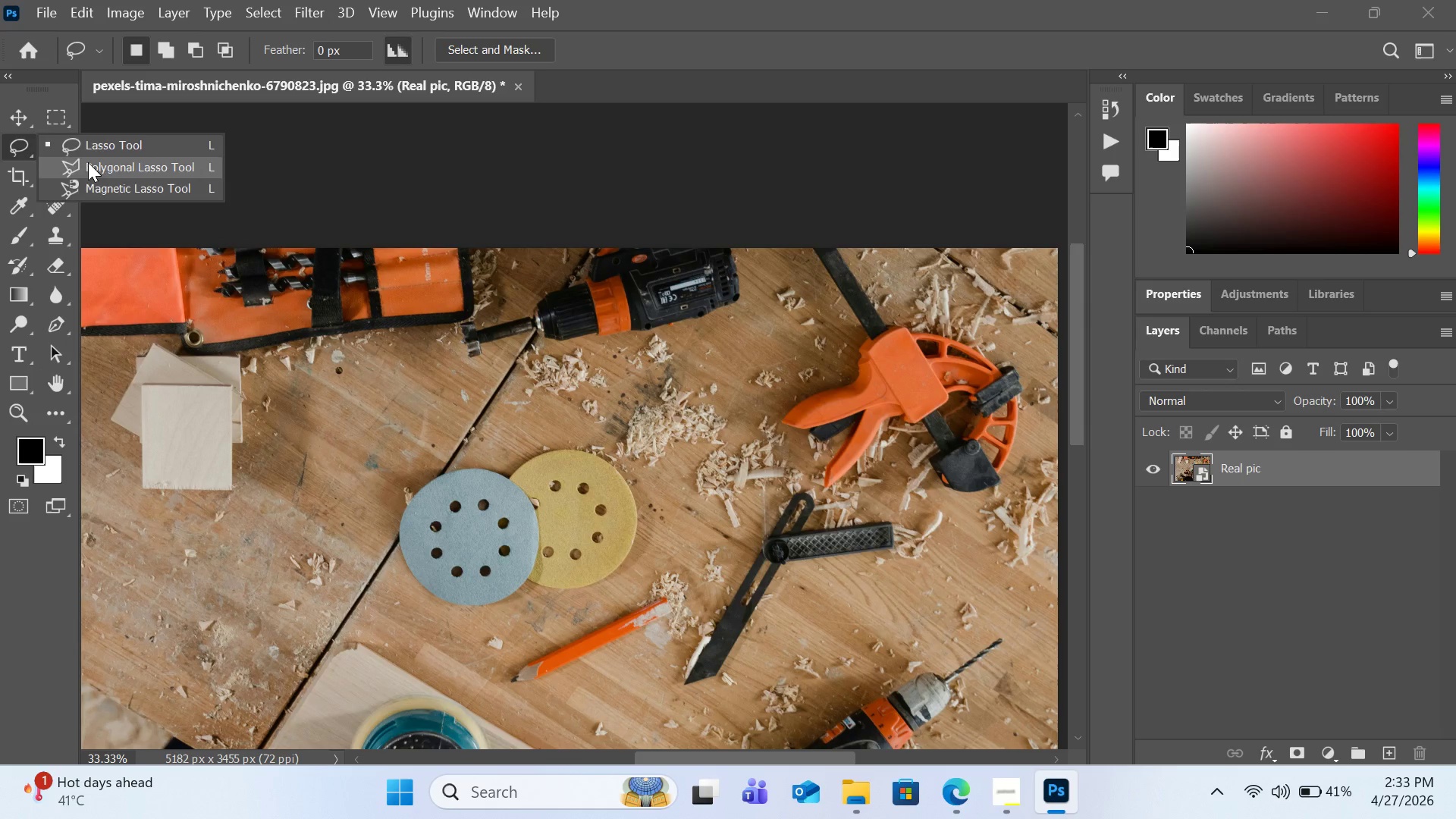 
left_click([88, 162])
 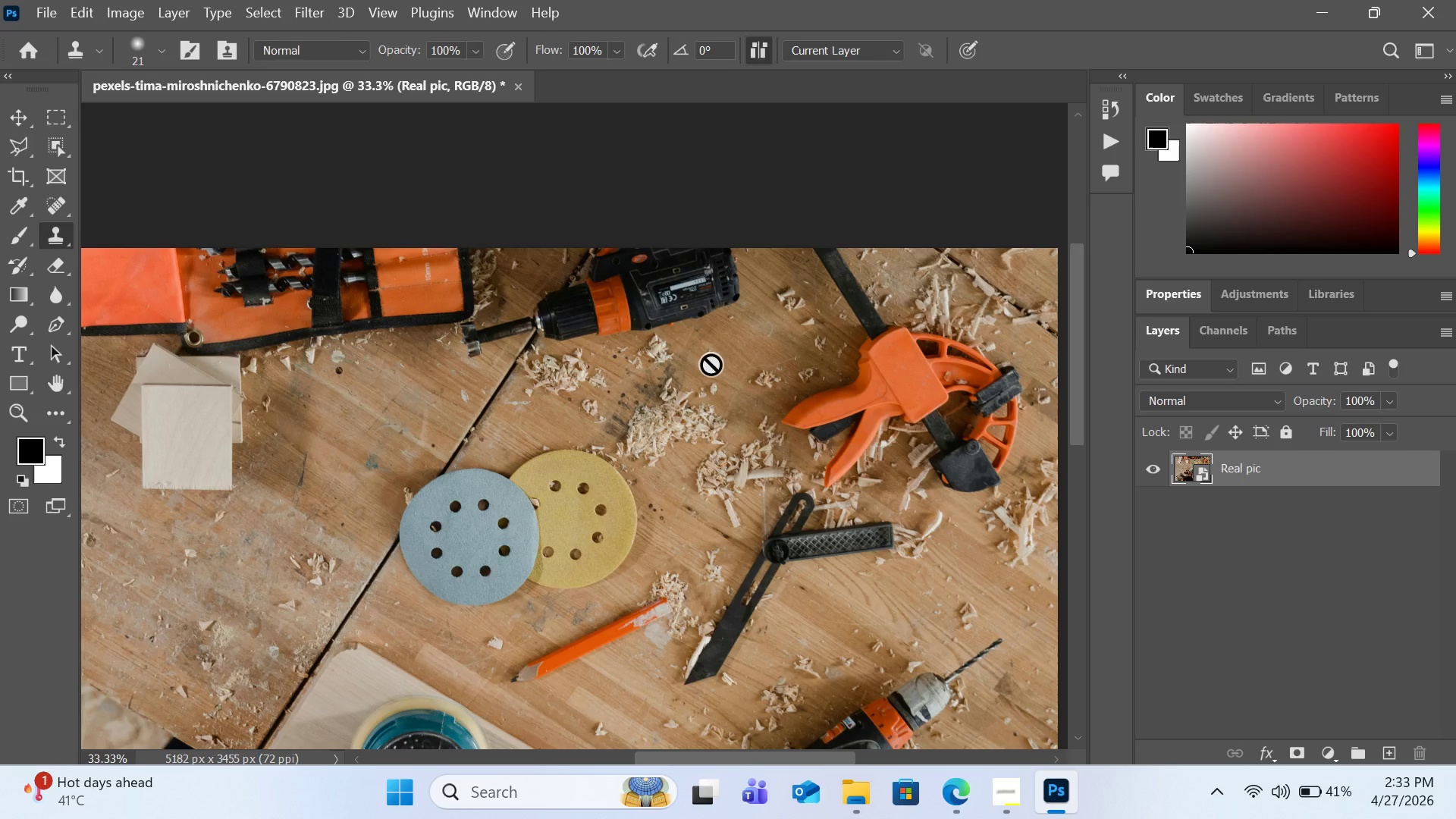 
wait(9.81)
 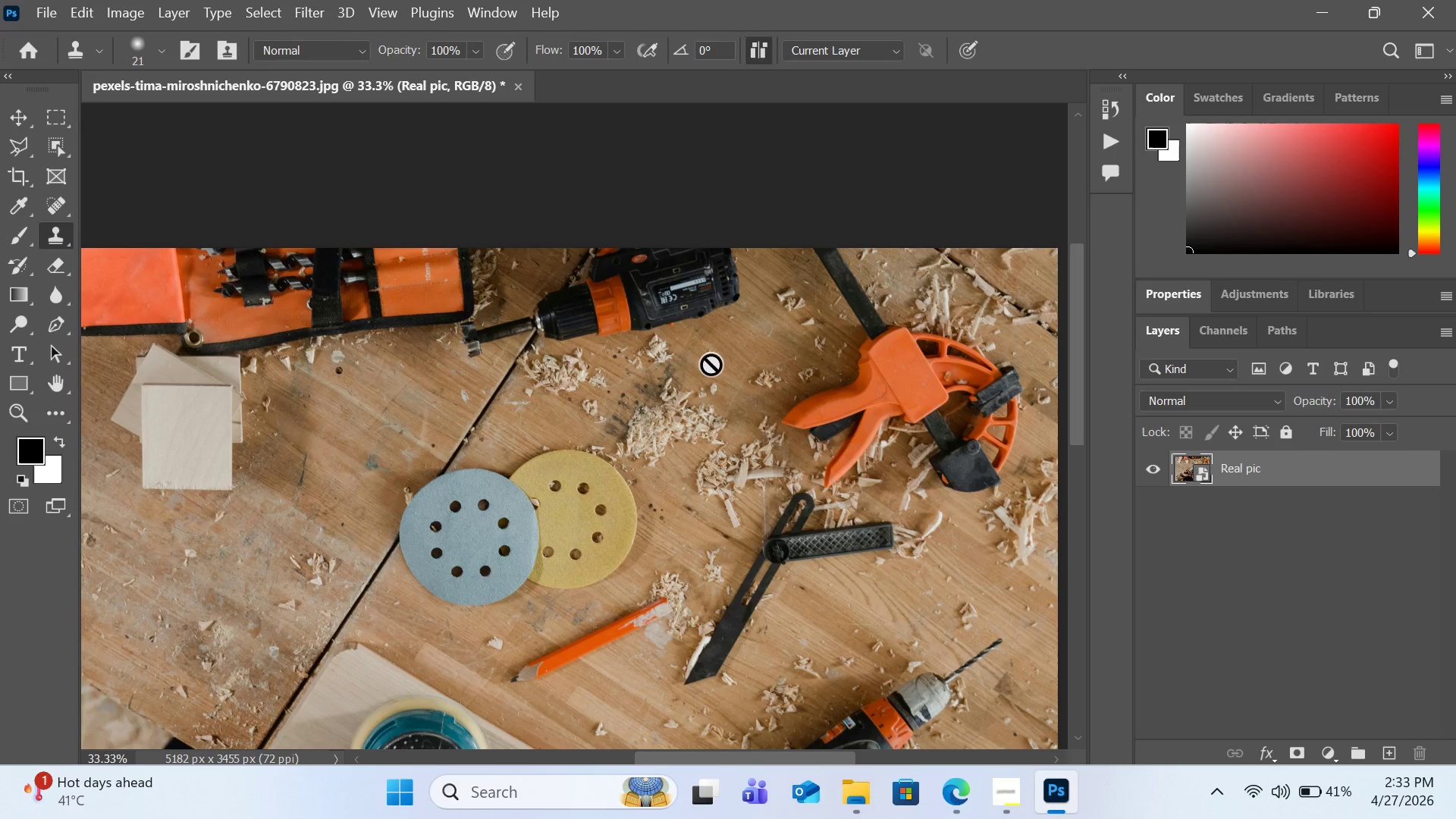 
left_click([1395, 757])
 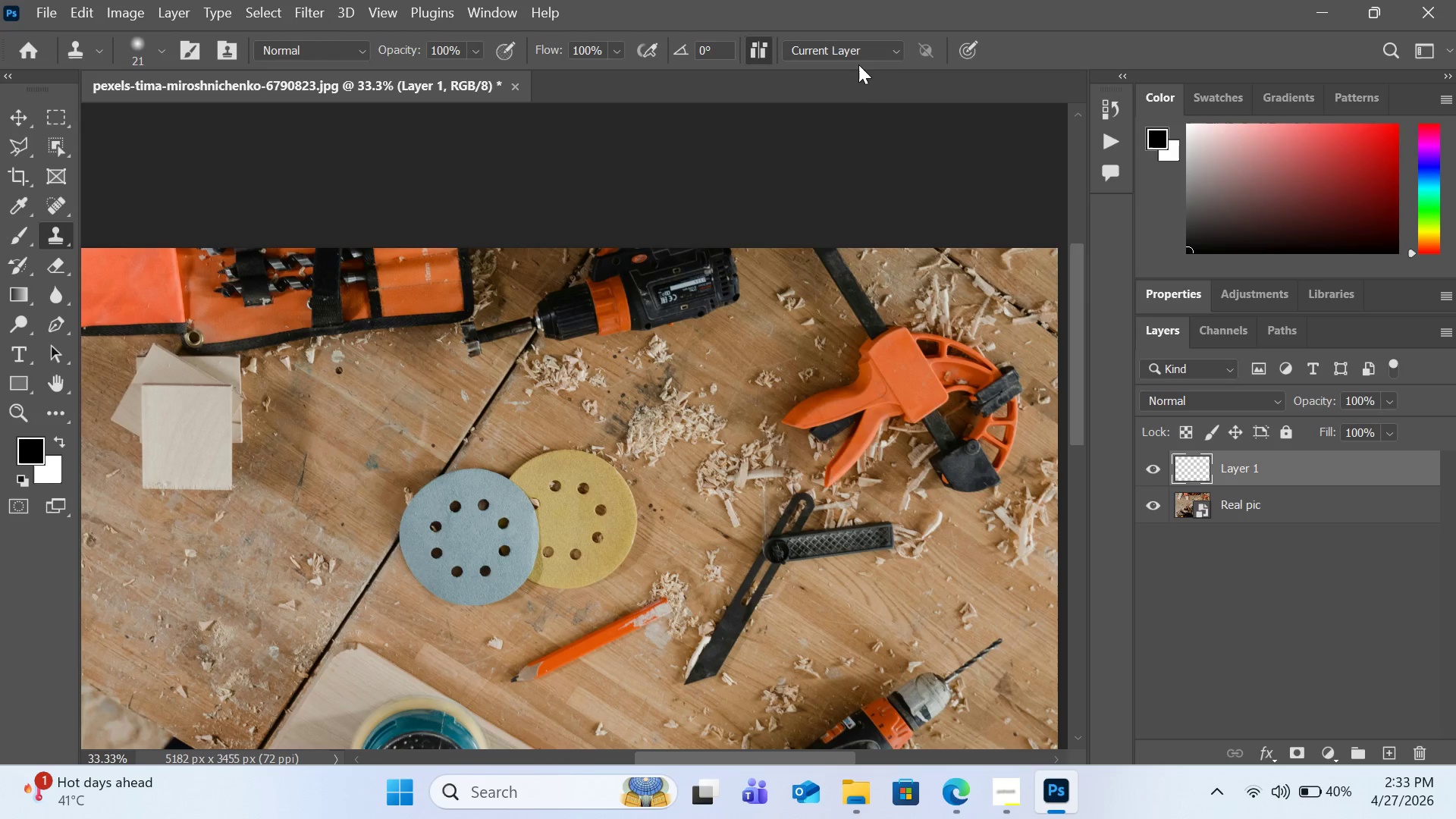 
left_click([858, 56])
 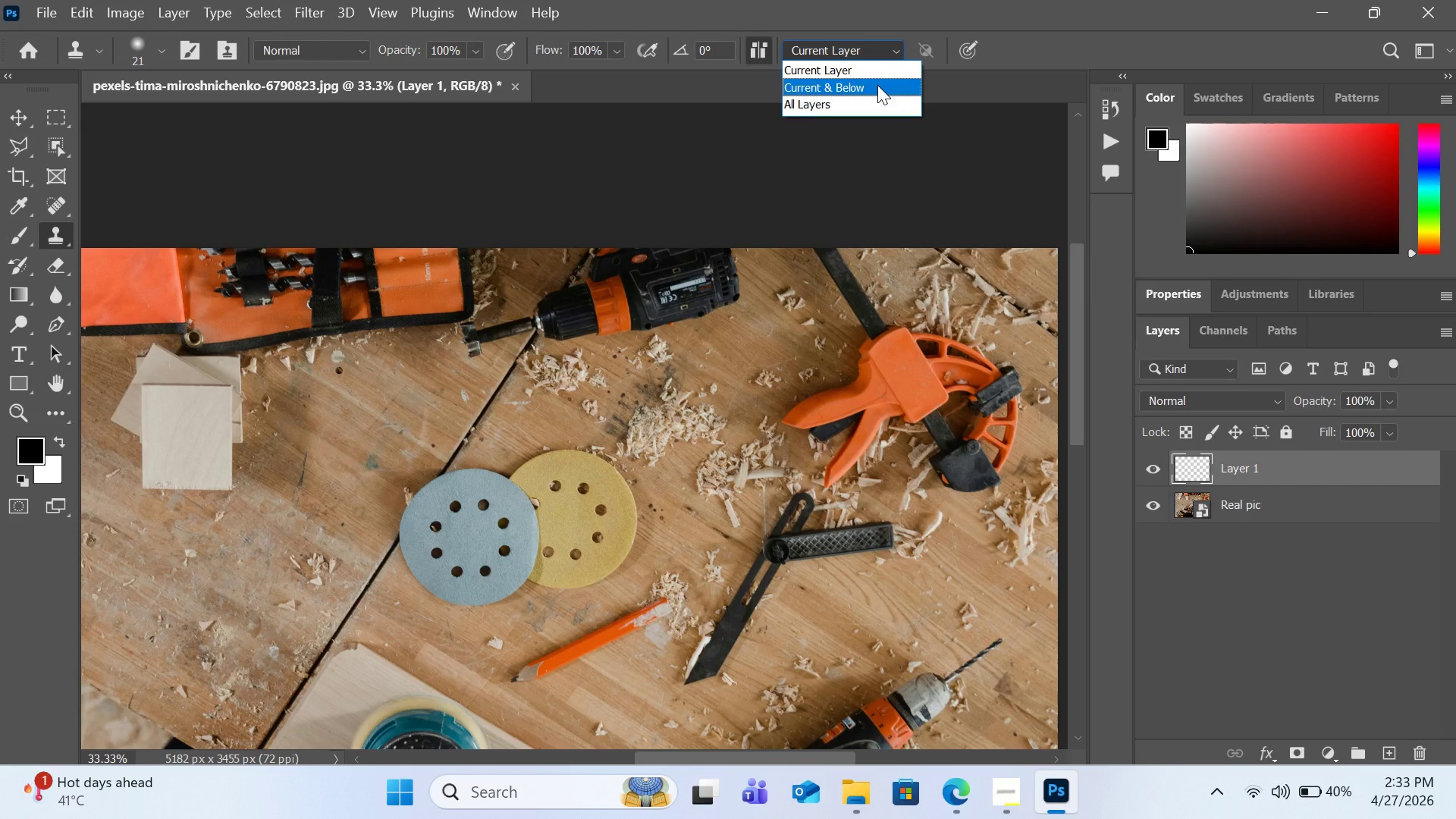 
left_click([876, 86])
 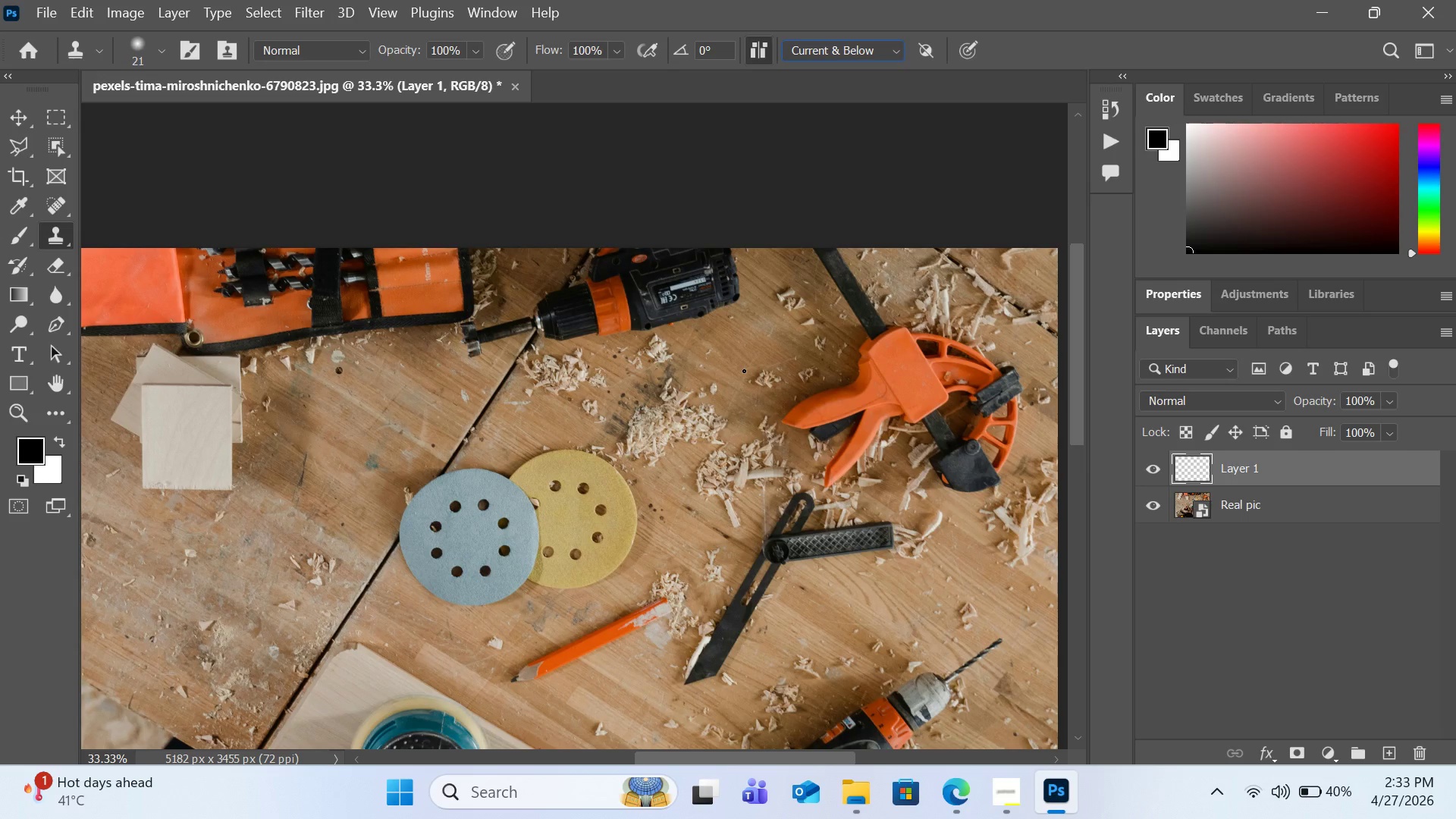 
hold_key(key=BracketRight, duration=1.11)
 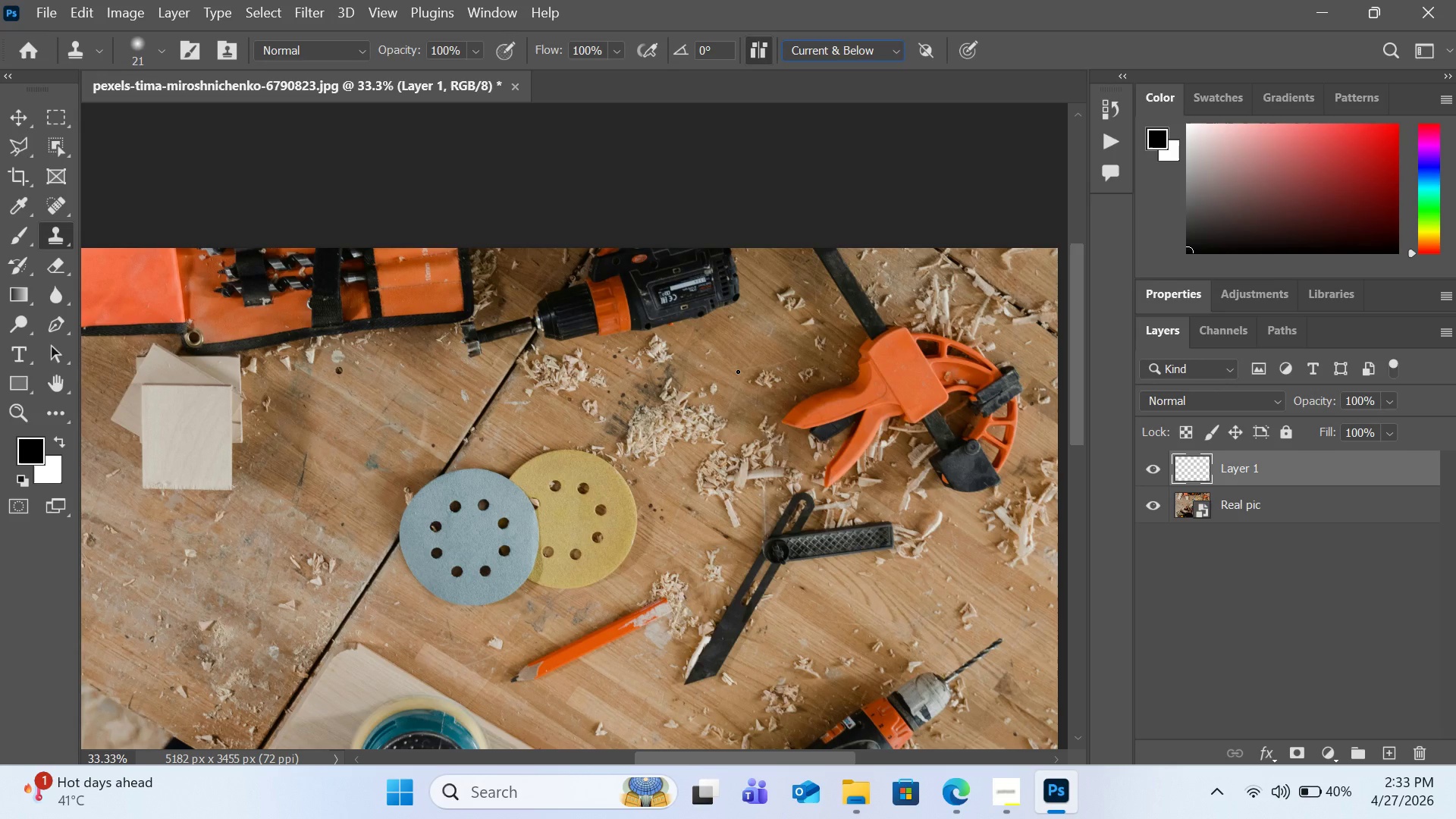 
key(BracketRight)
 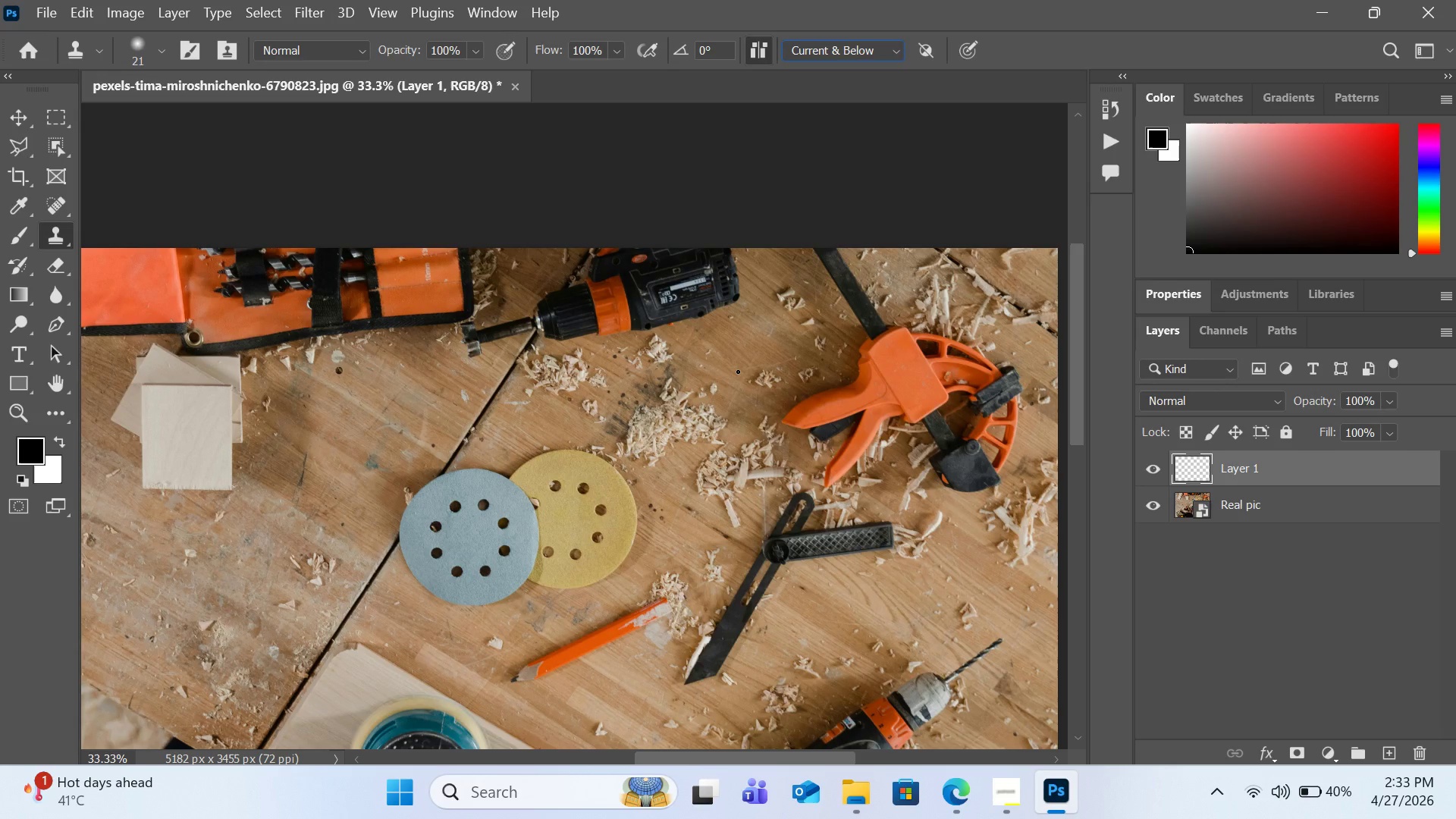 
key(BracketRight)
 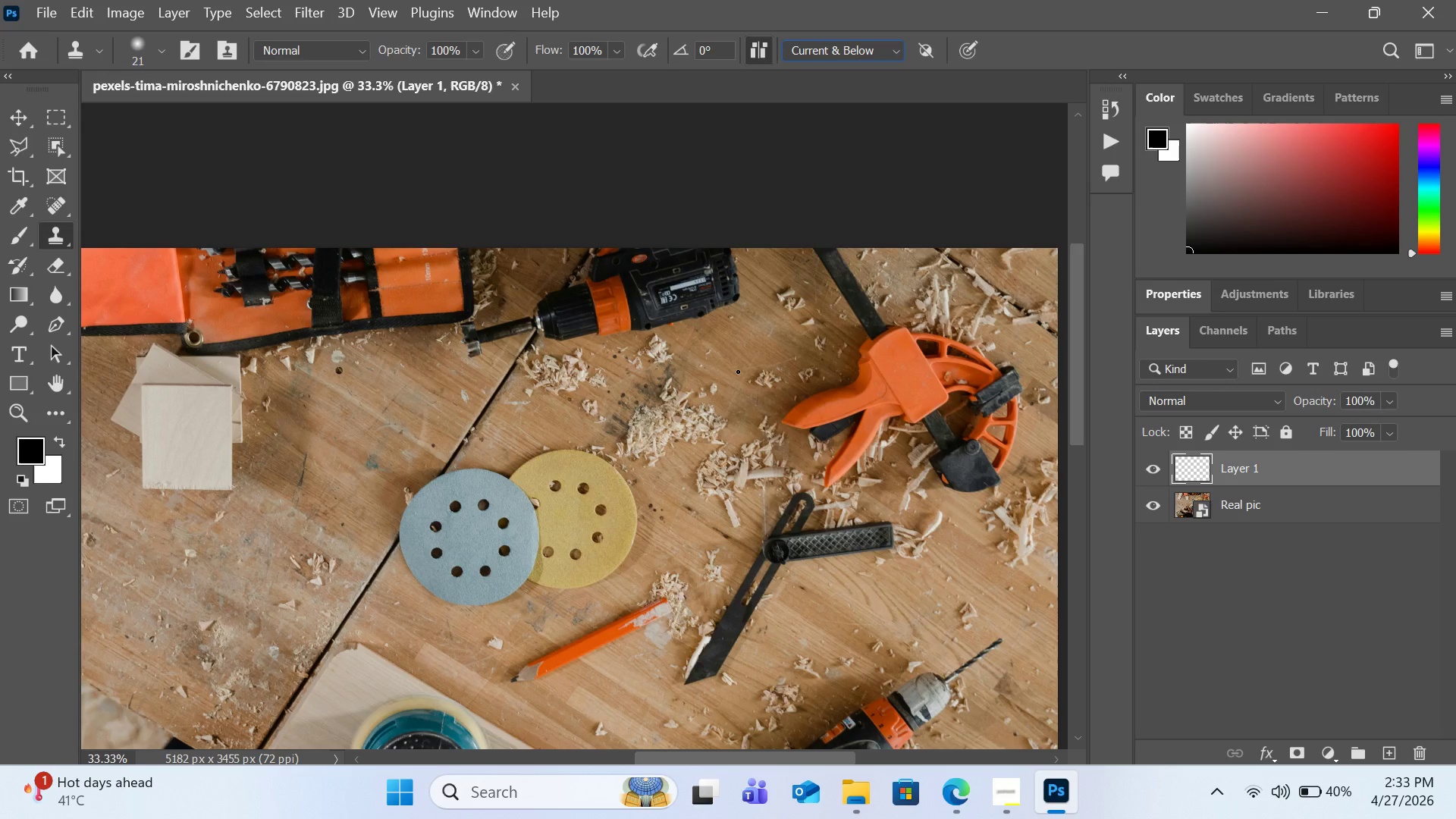 
key(BracketRight)
 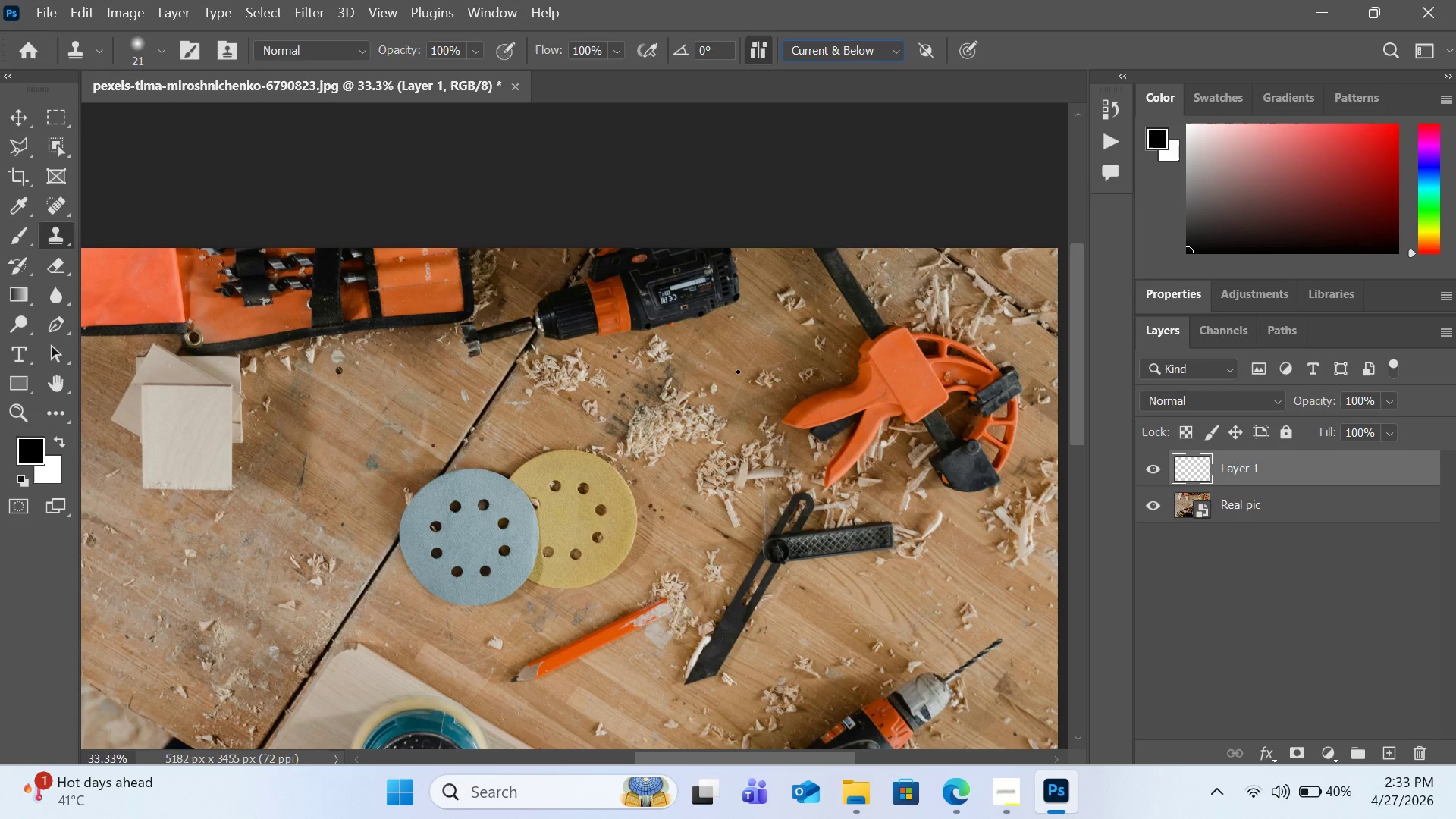 
key(BracketRight)
 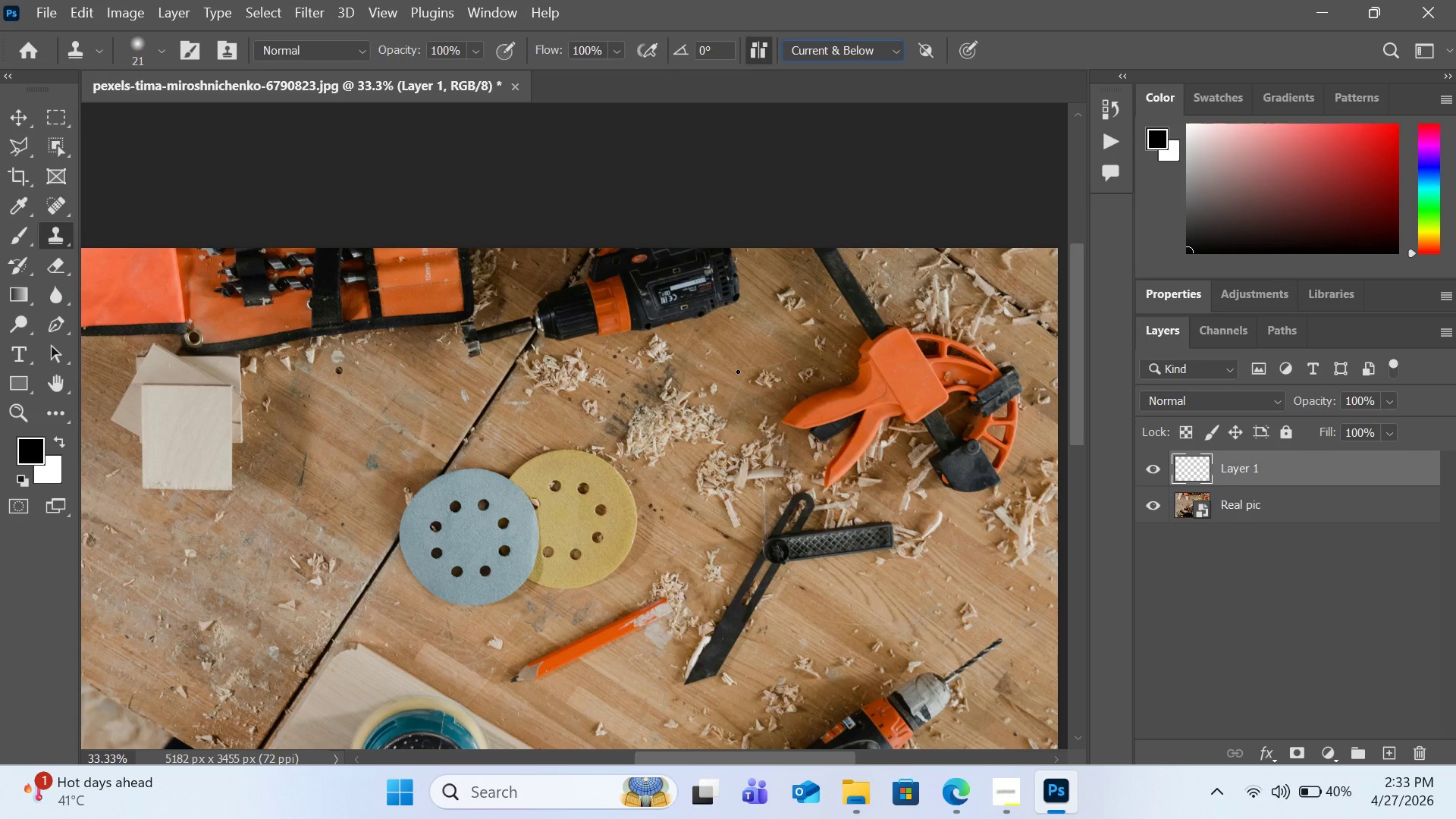 
key(BracketRight)
 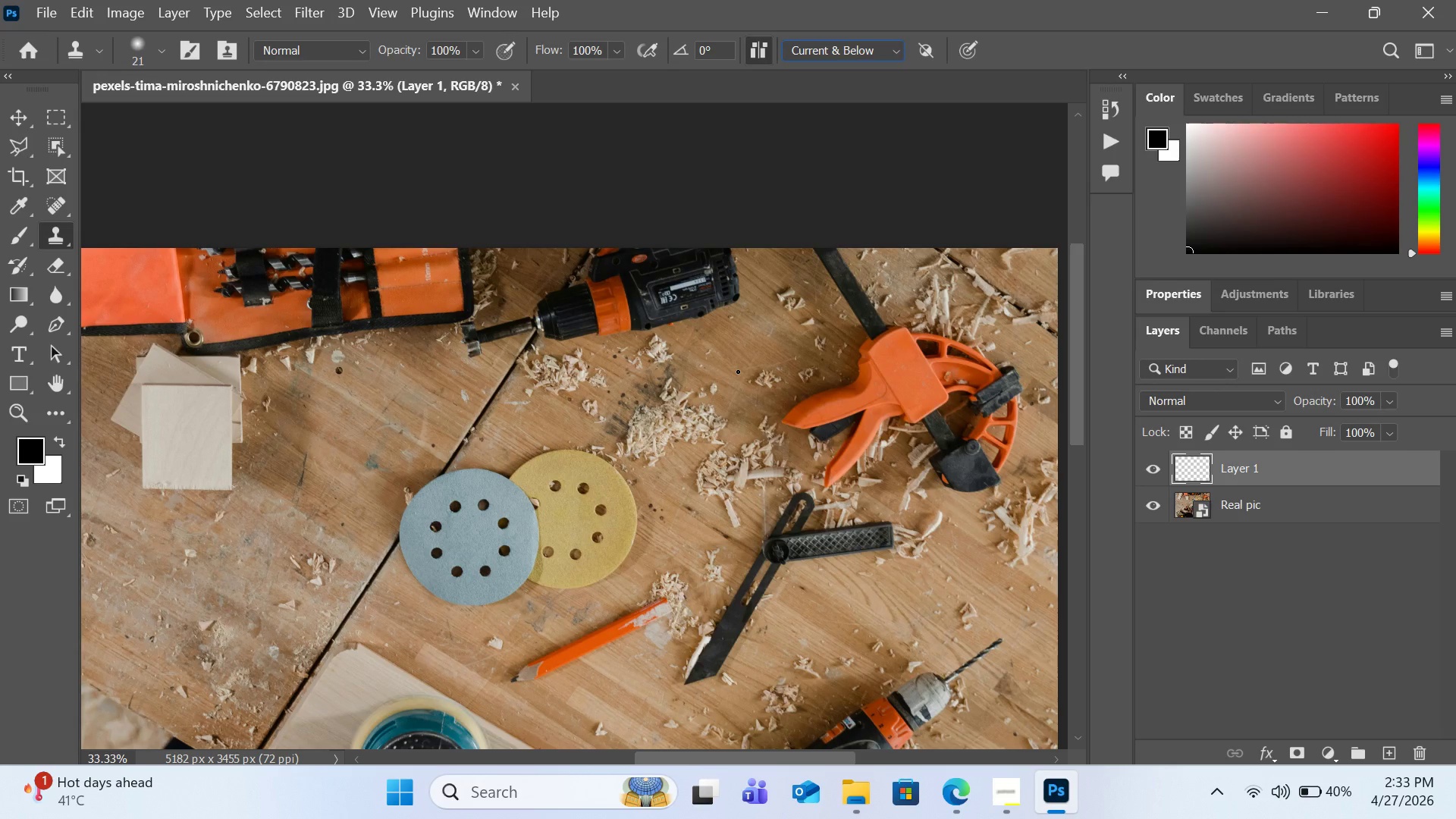 
key(BracketRight)
 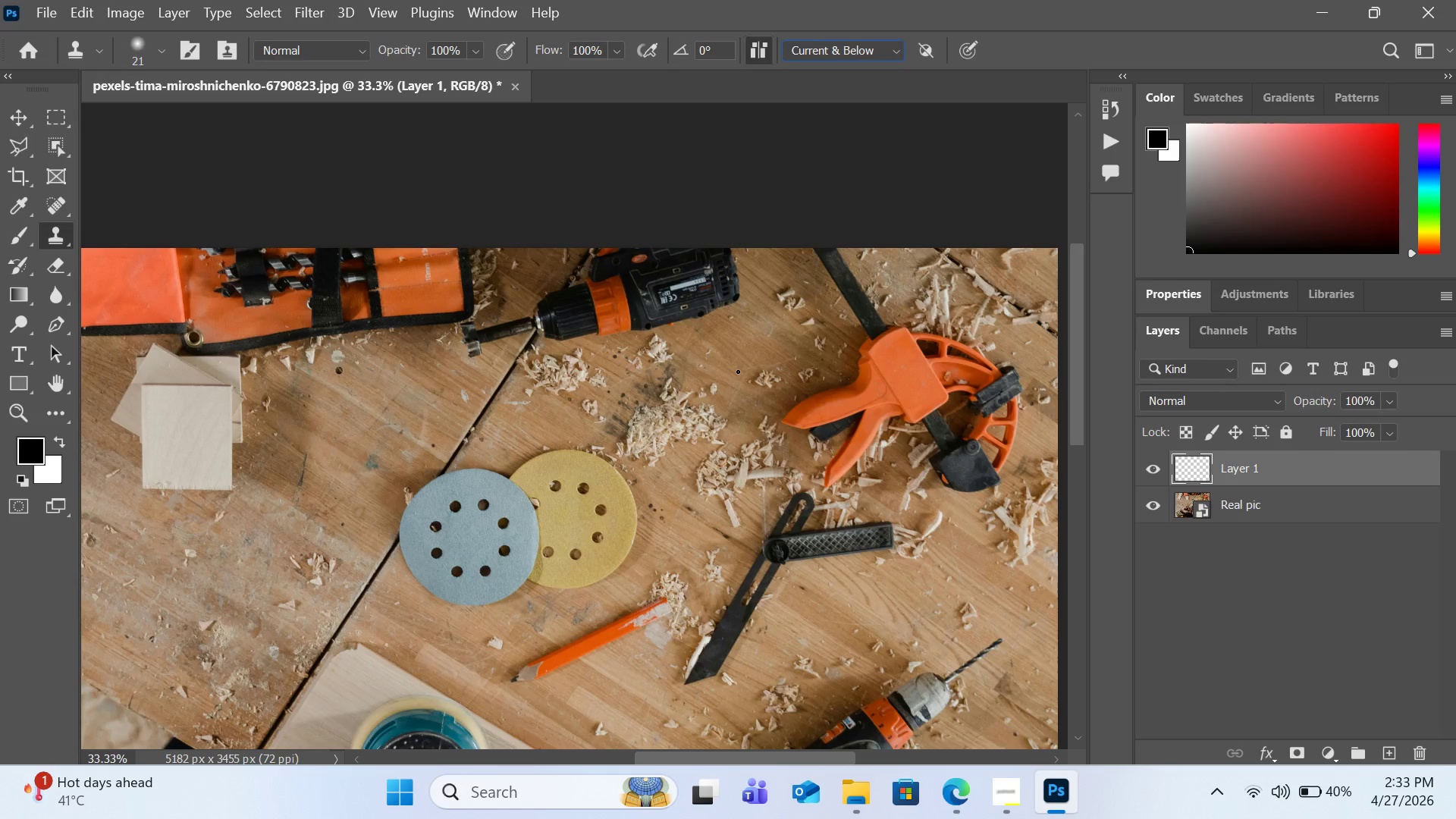 
key(BracketRight)
 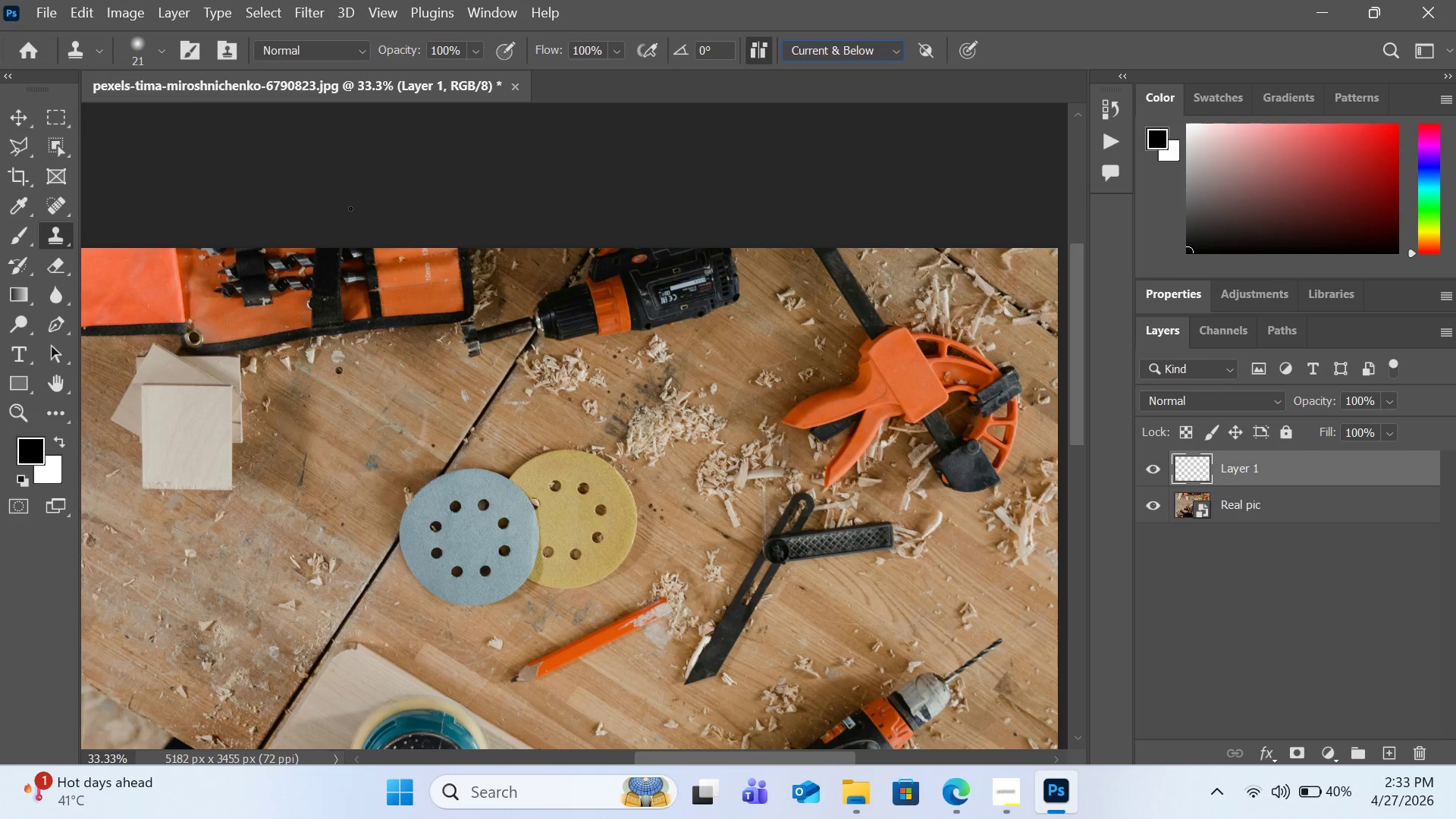 
key(BracketRight)
 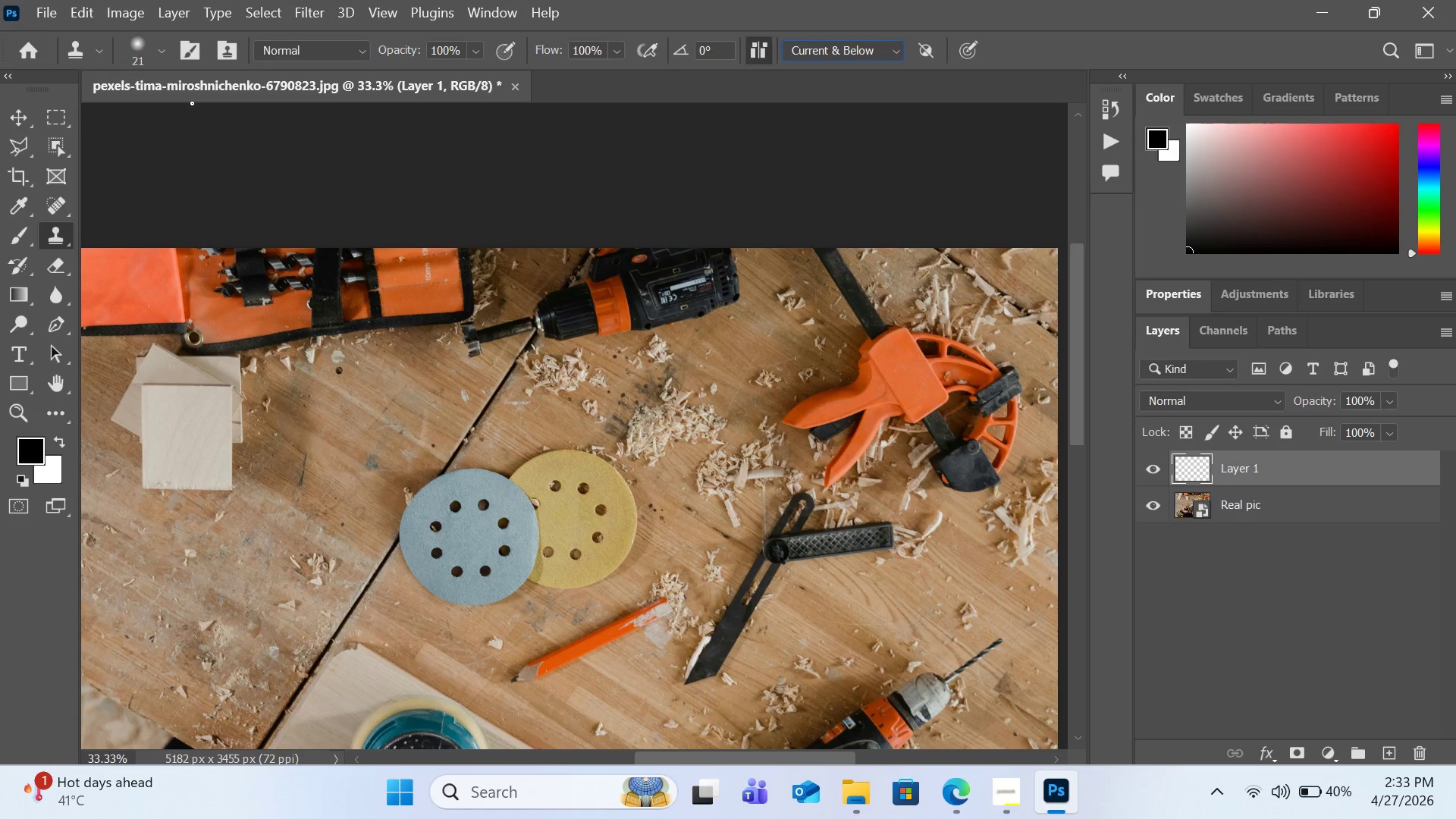 
key(BracketRight)
 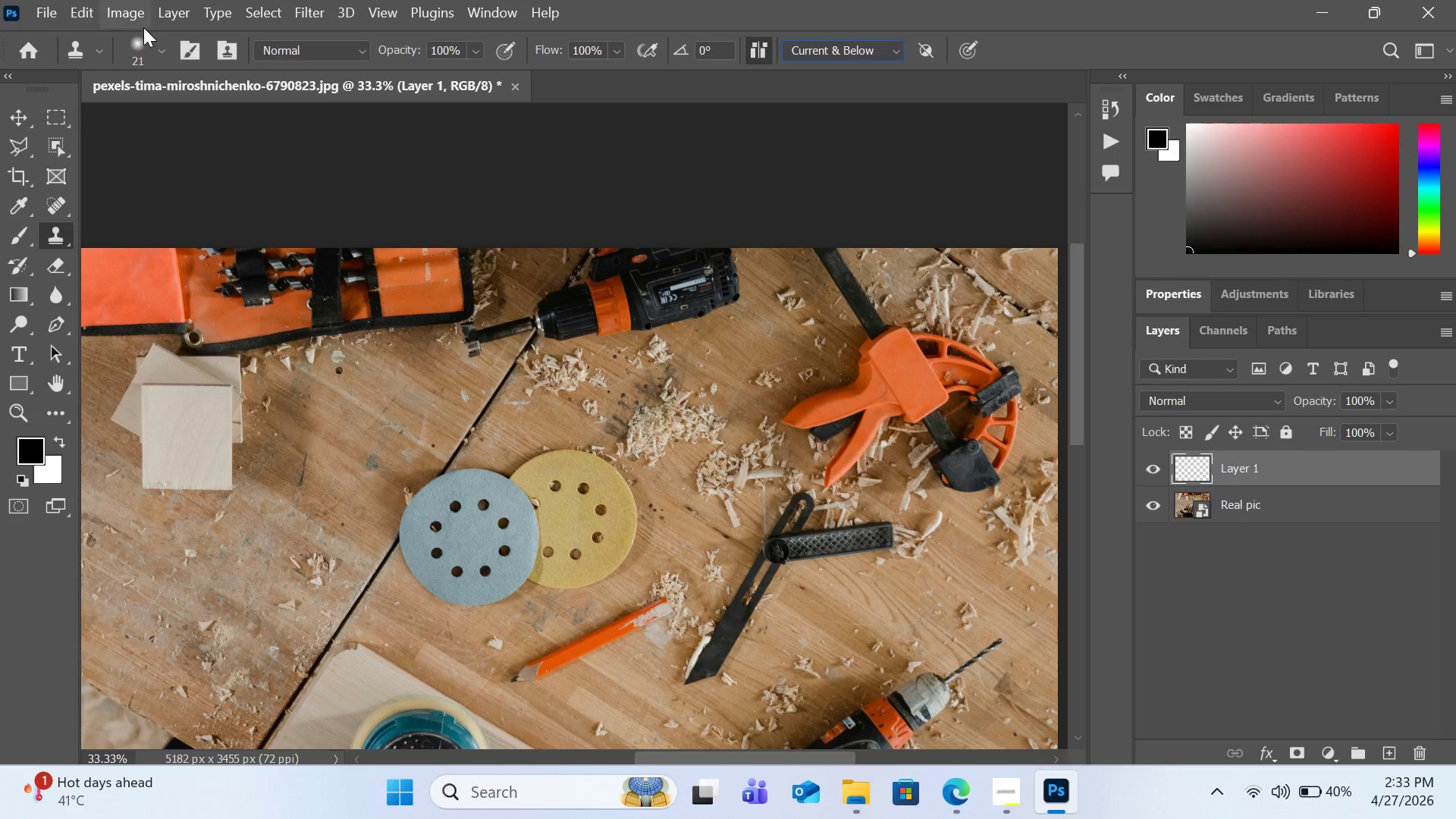 
key(BracketRight)
 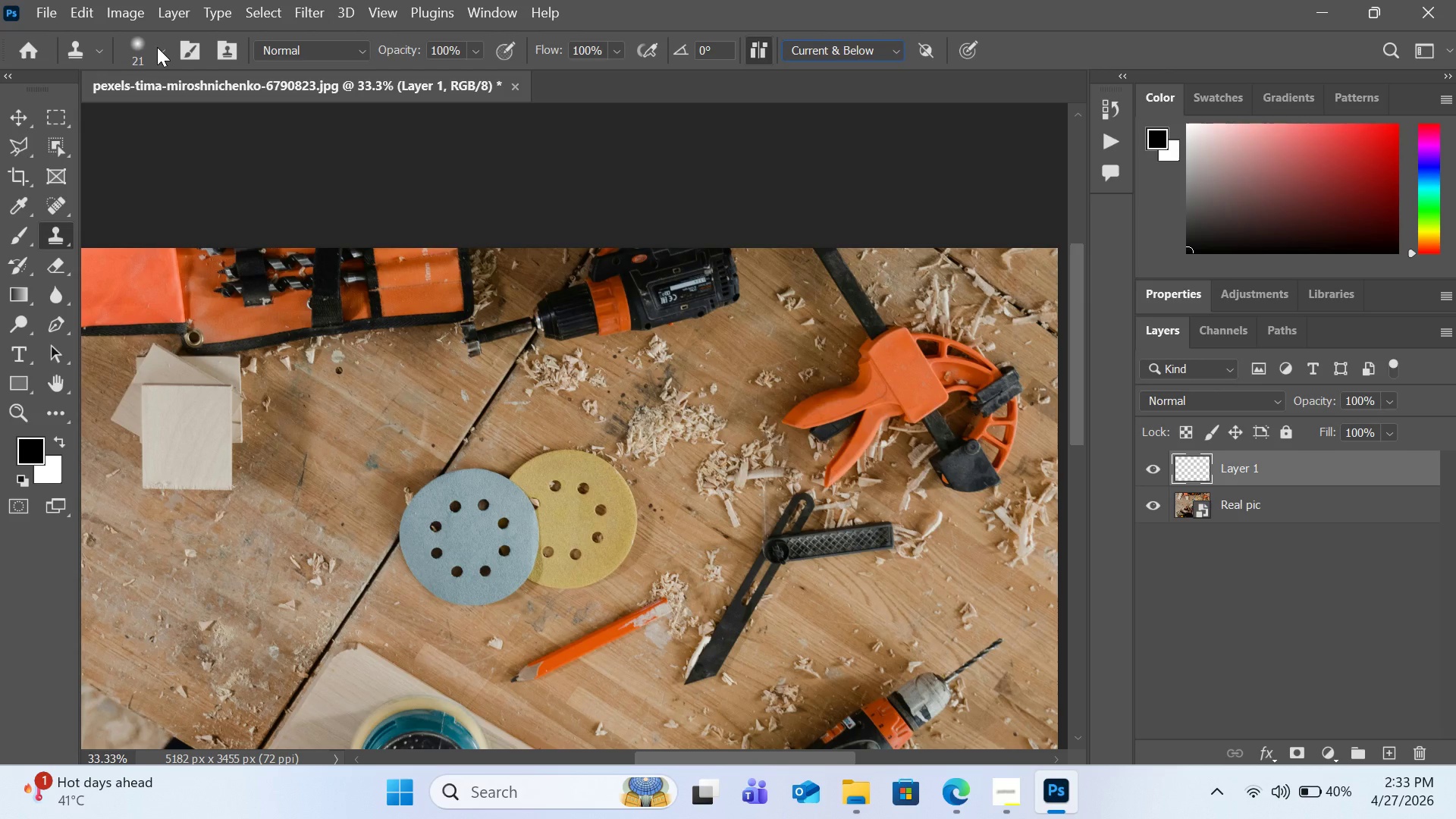 
left_click([157, 49])
 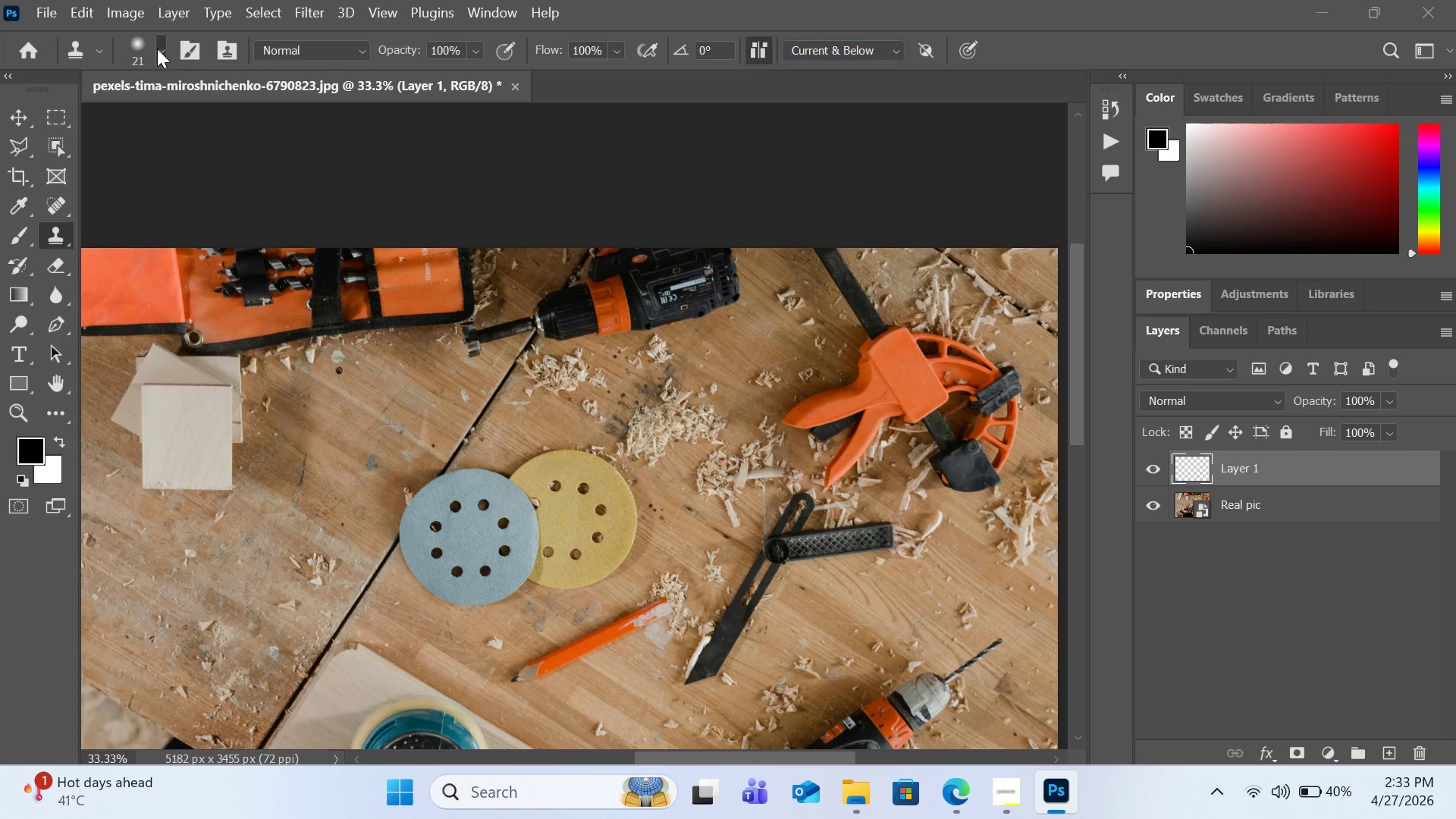 
key(BracketRight)
 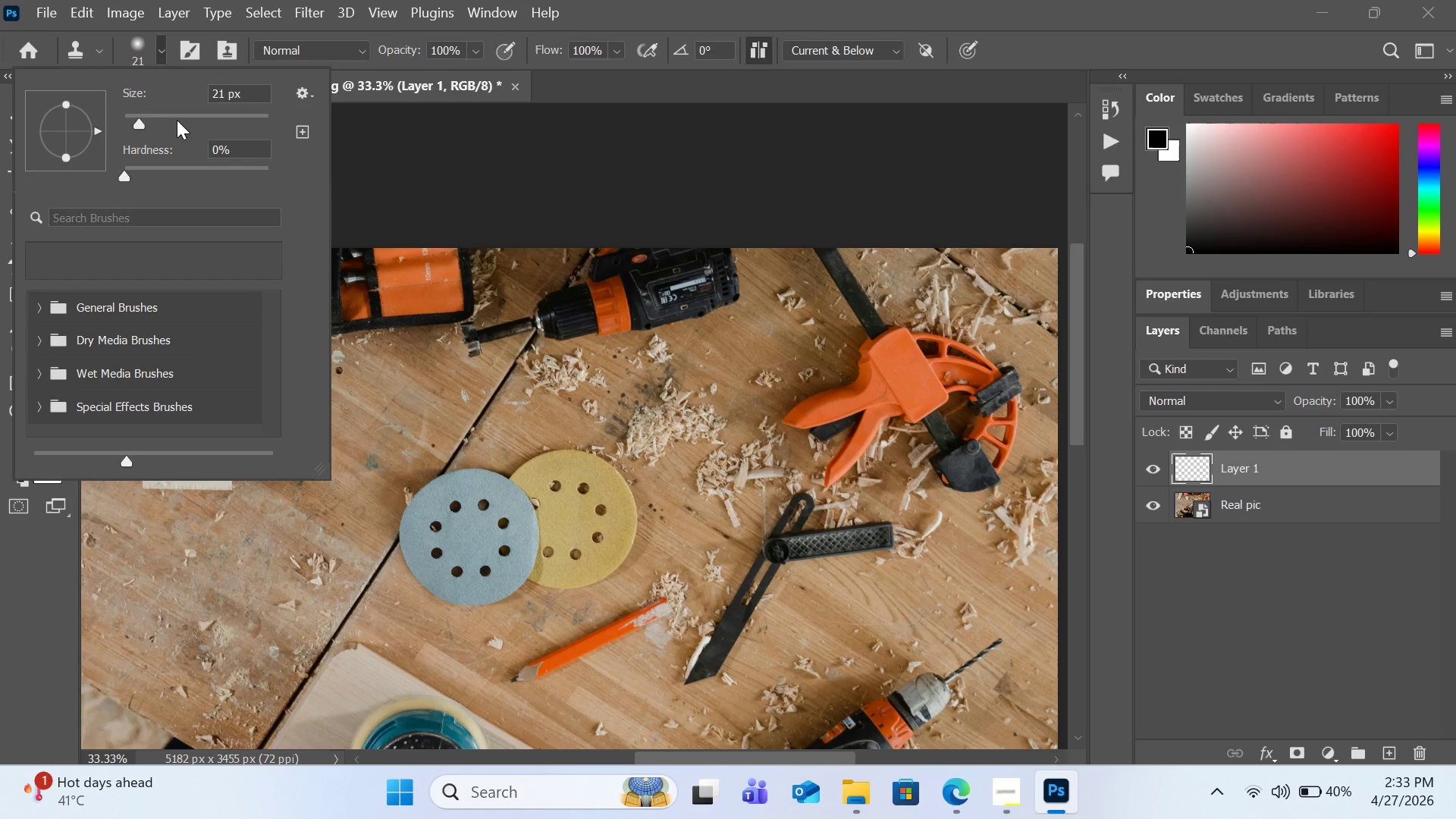 
left_click([177, 120])
 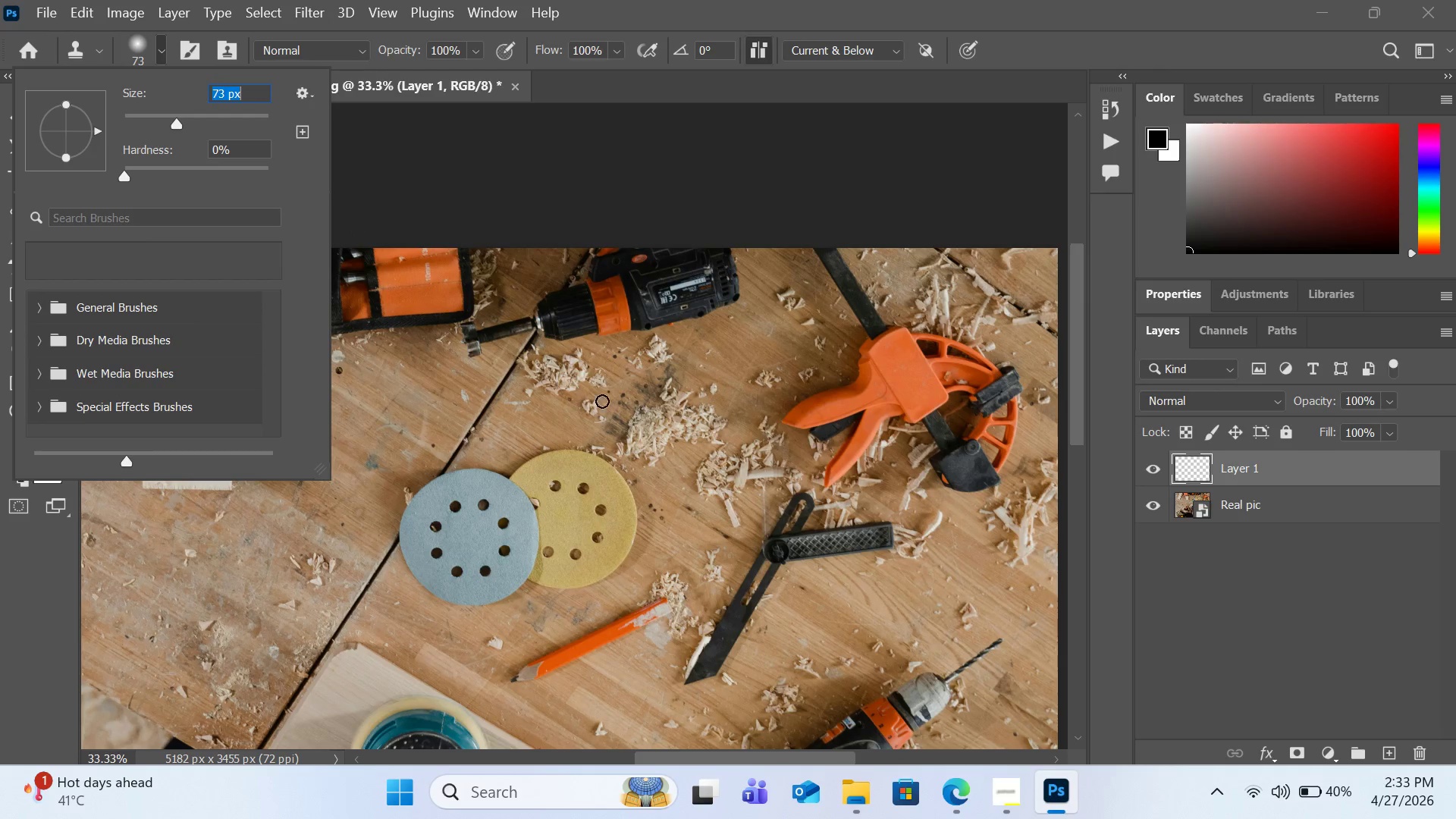 
key(BracketRight)
 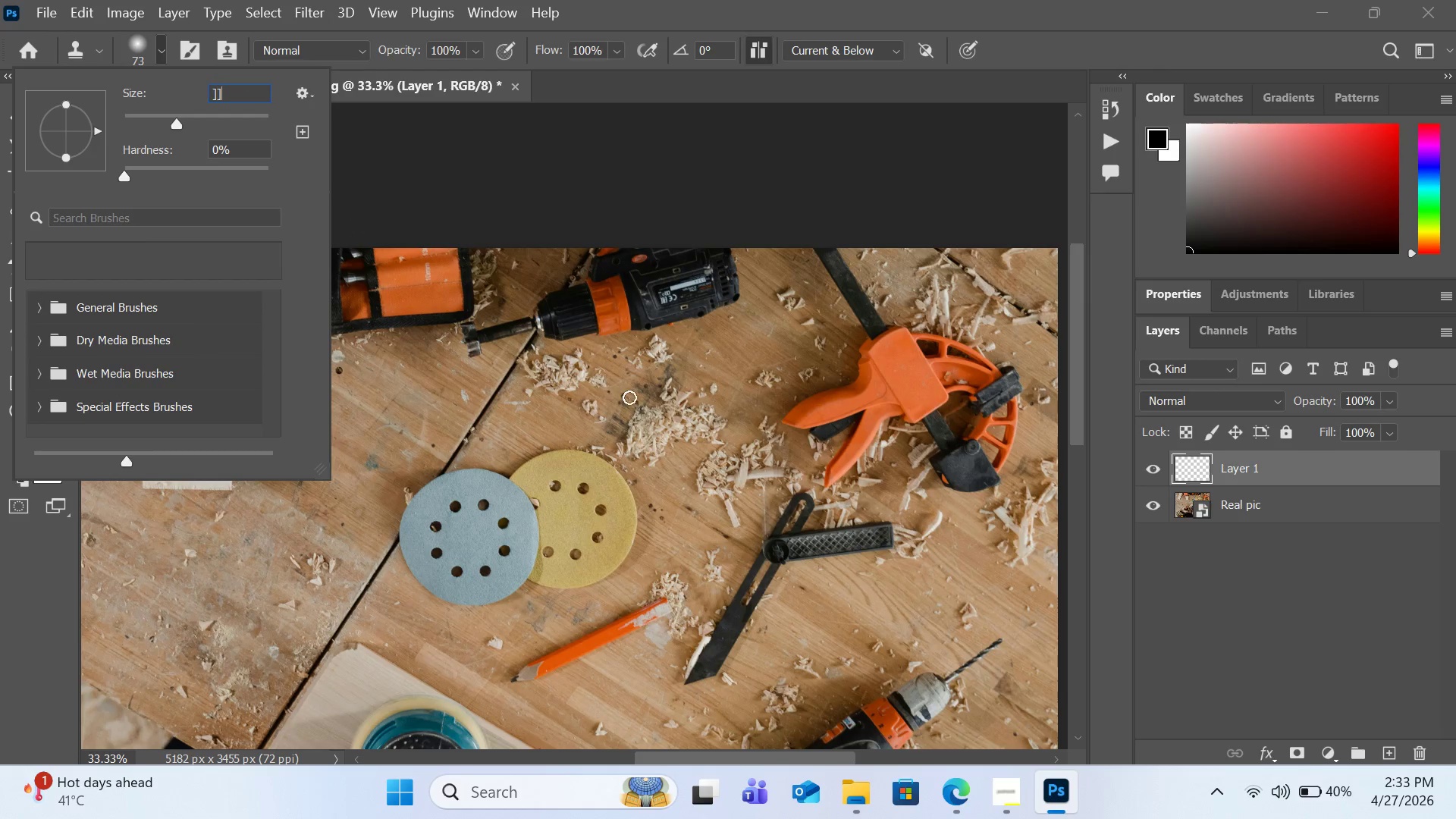 
key(BracketRight)
 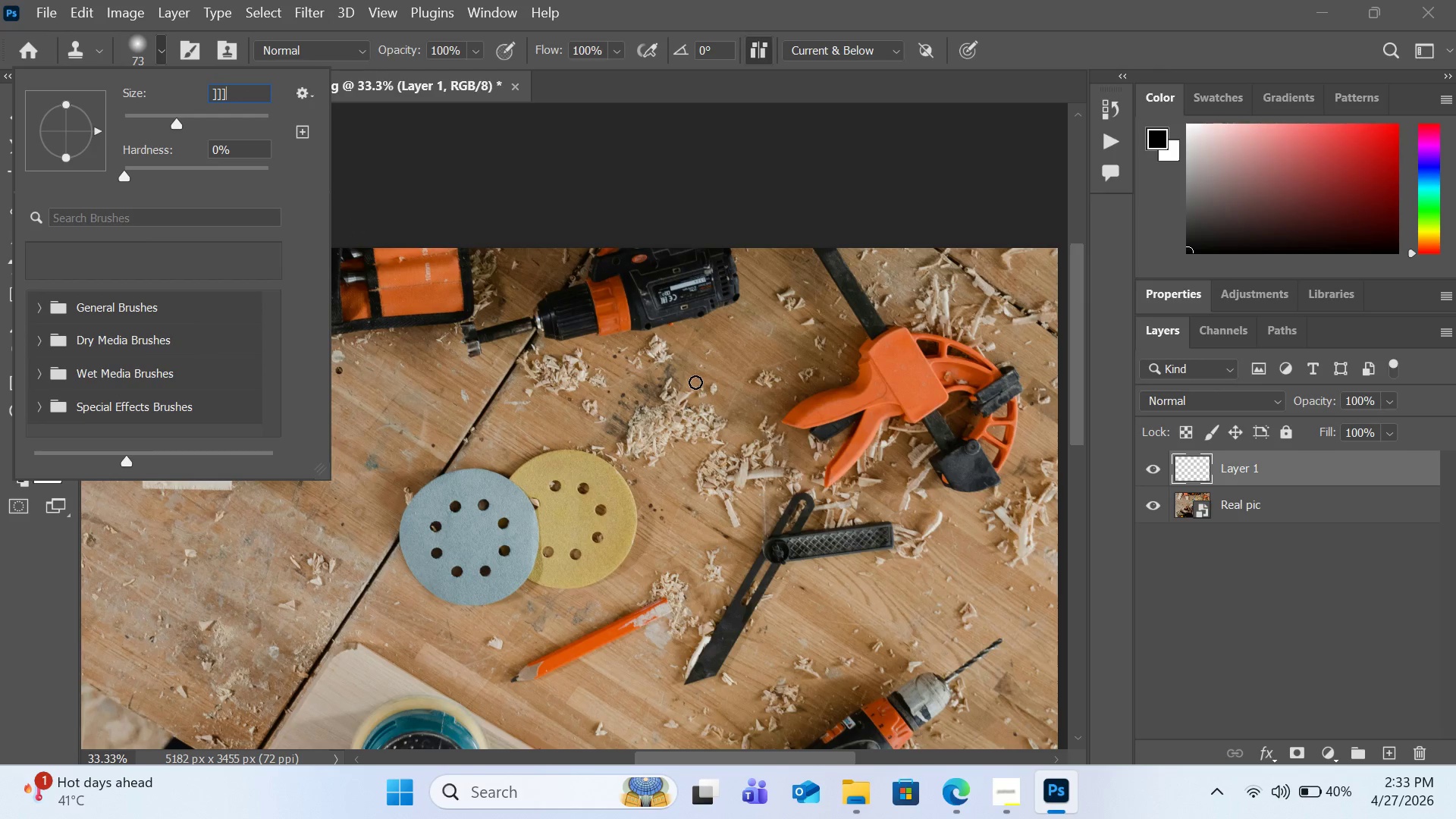 
hold_key(key=BracketRight, duration=0.47)
 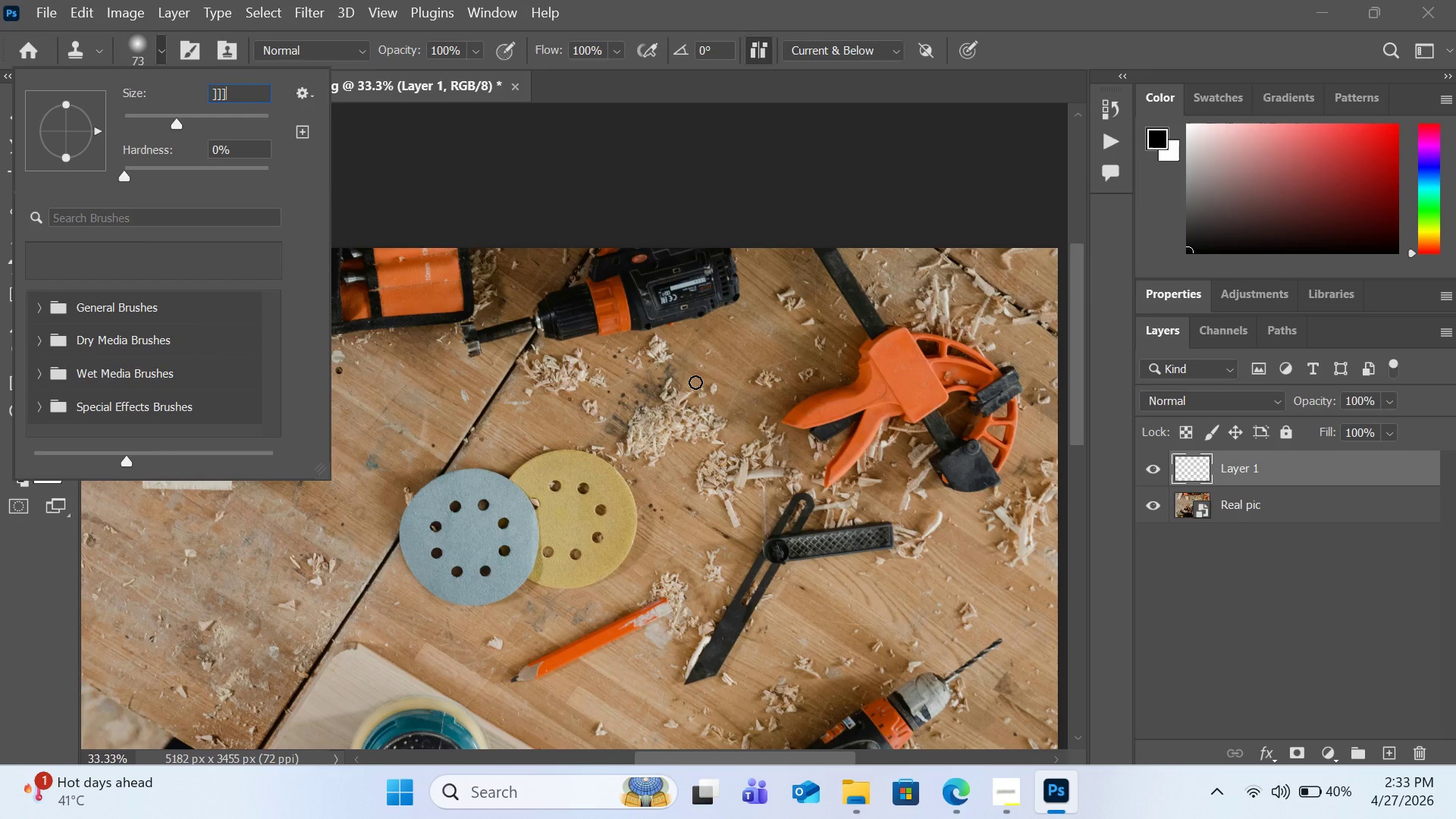 
key(BracketLeft)
 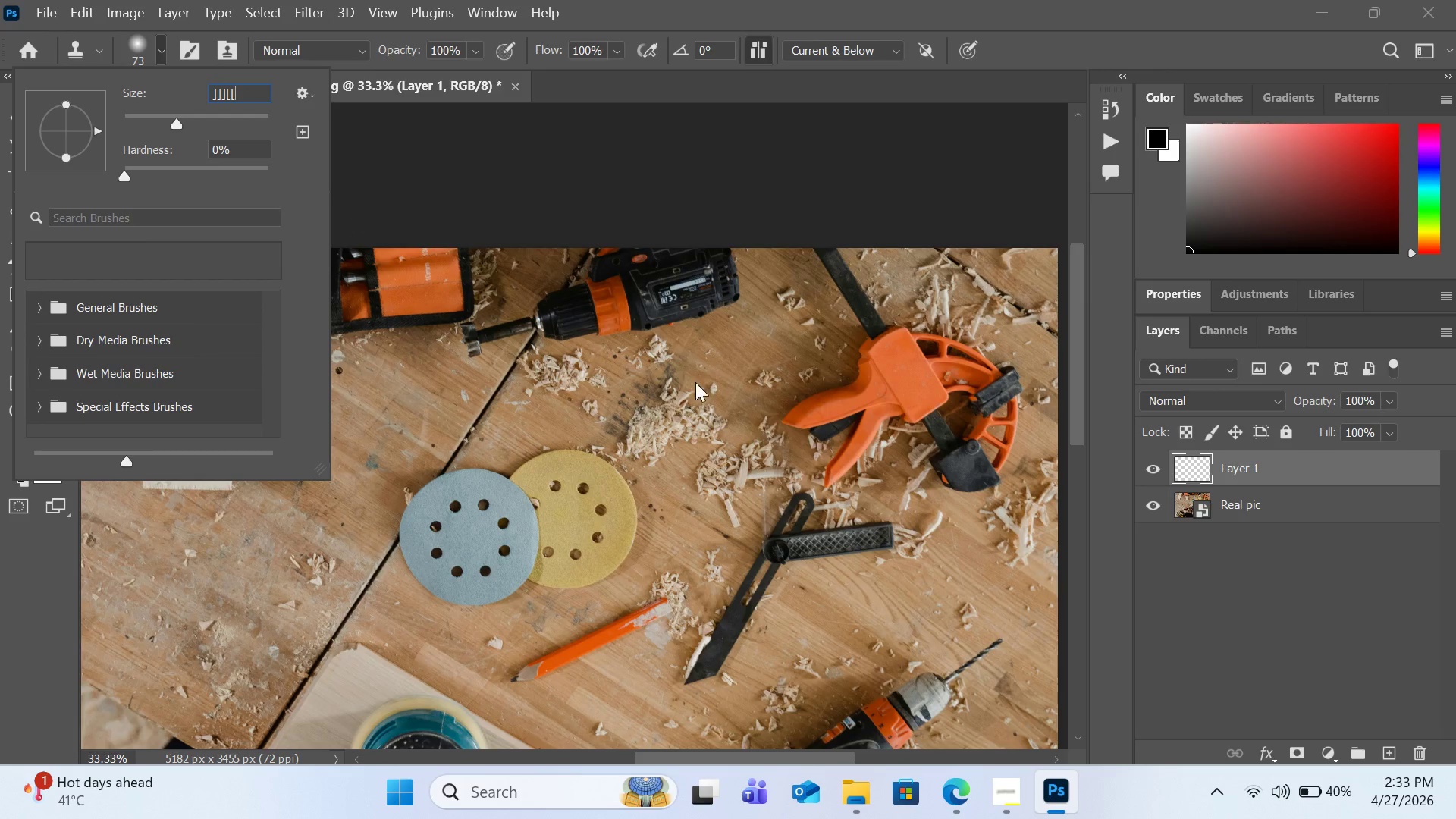 
key(BracketLeft)
 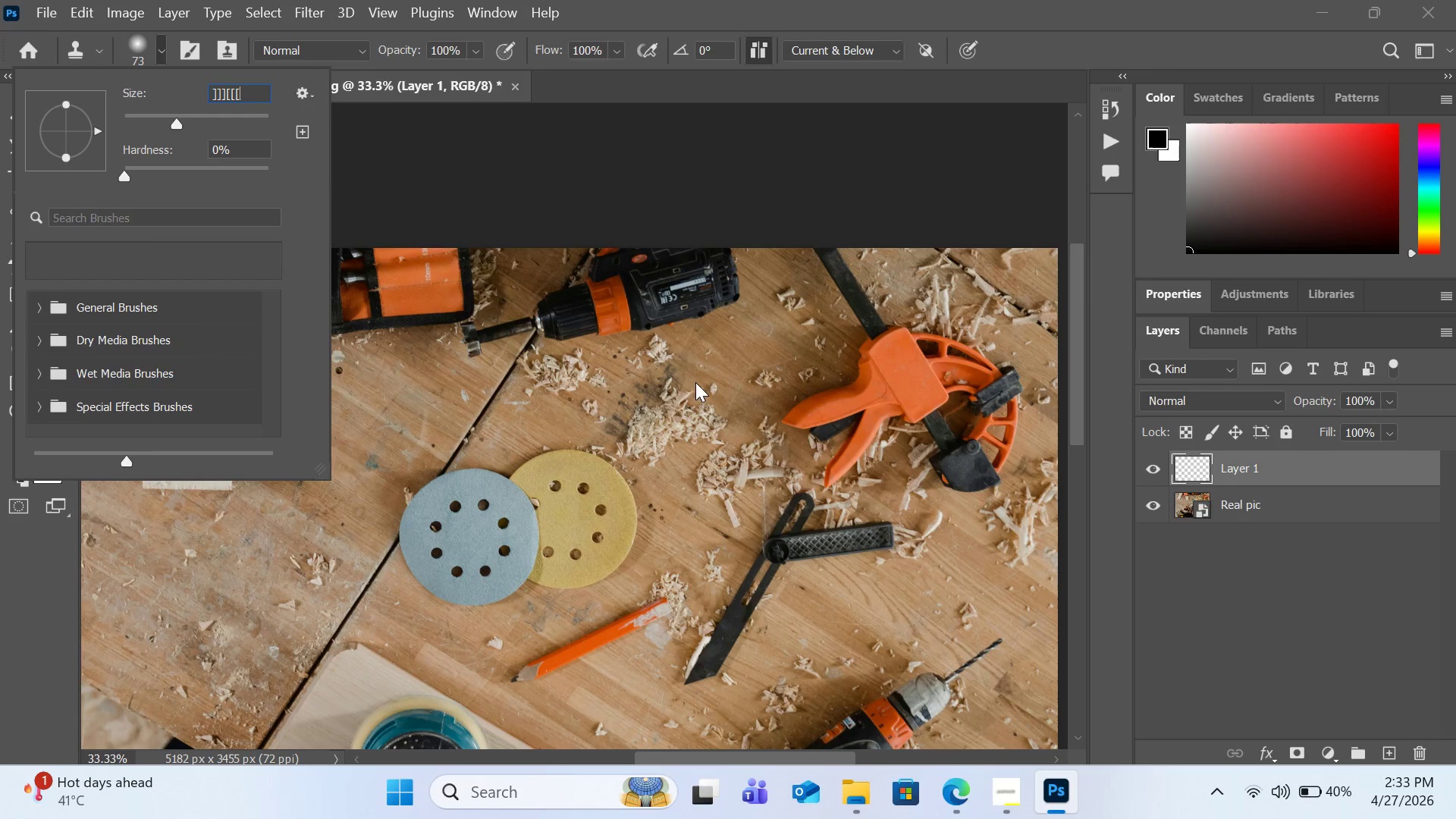 
key(BracketLeft)
 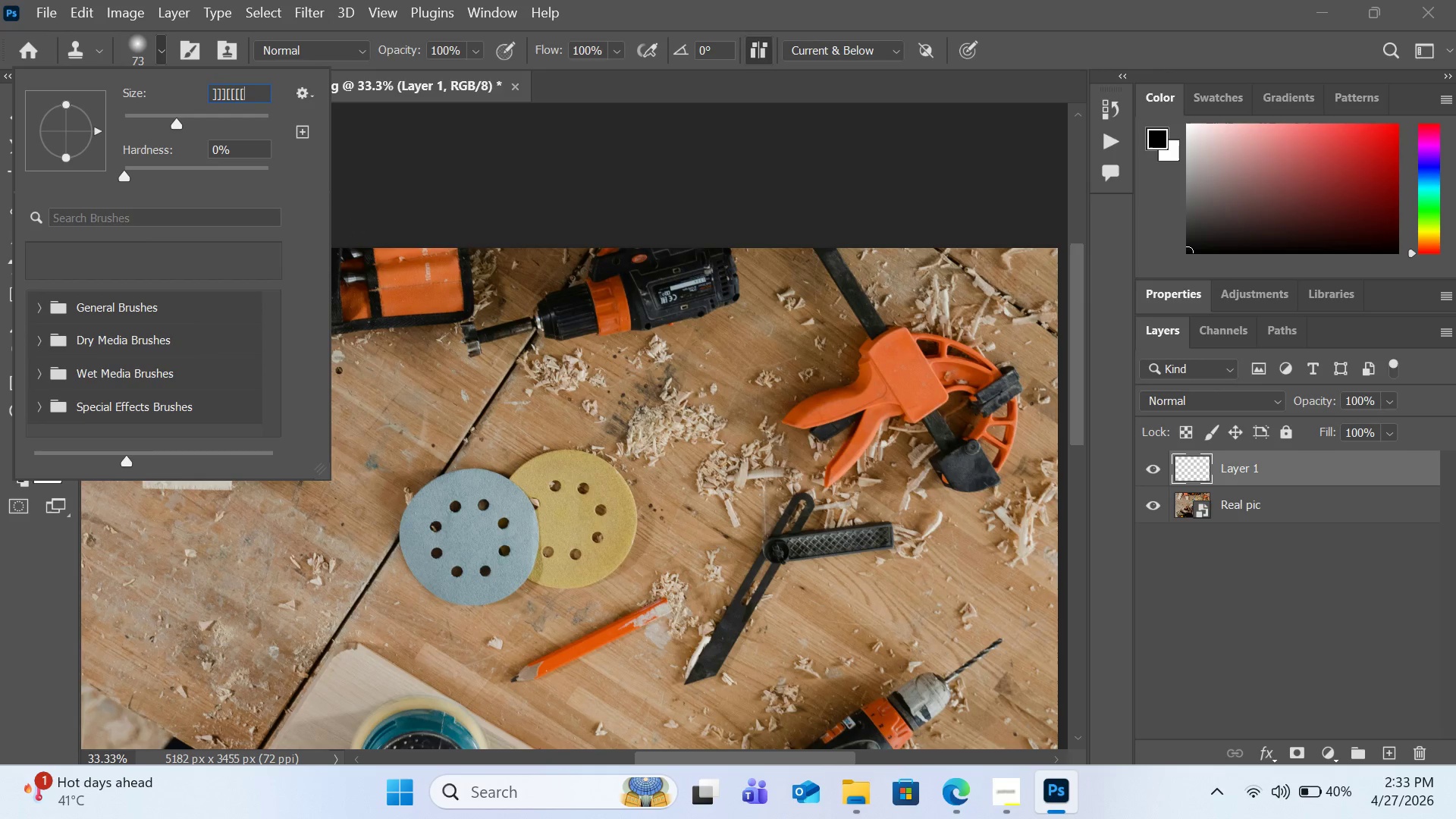 
key(BracketLeft)
 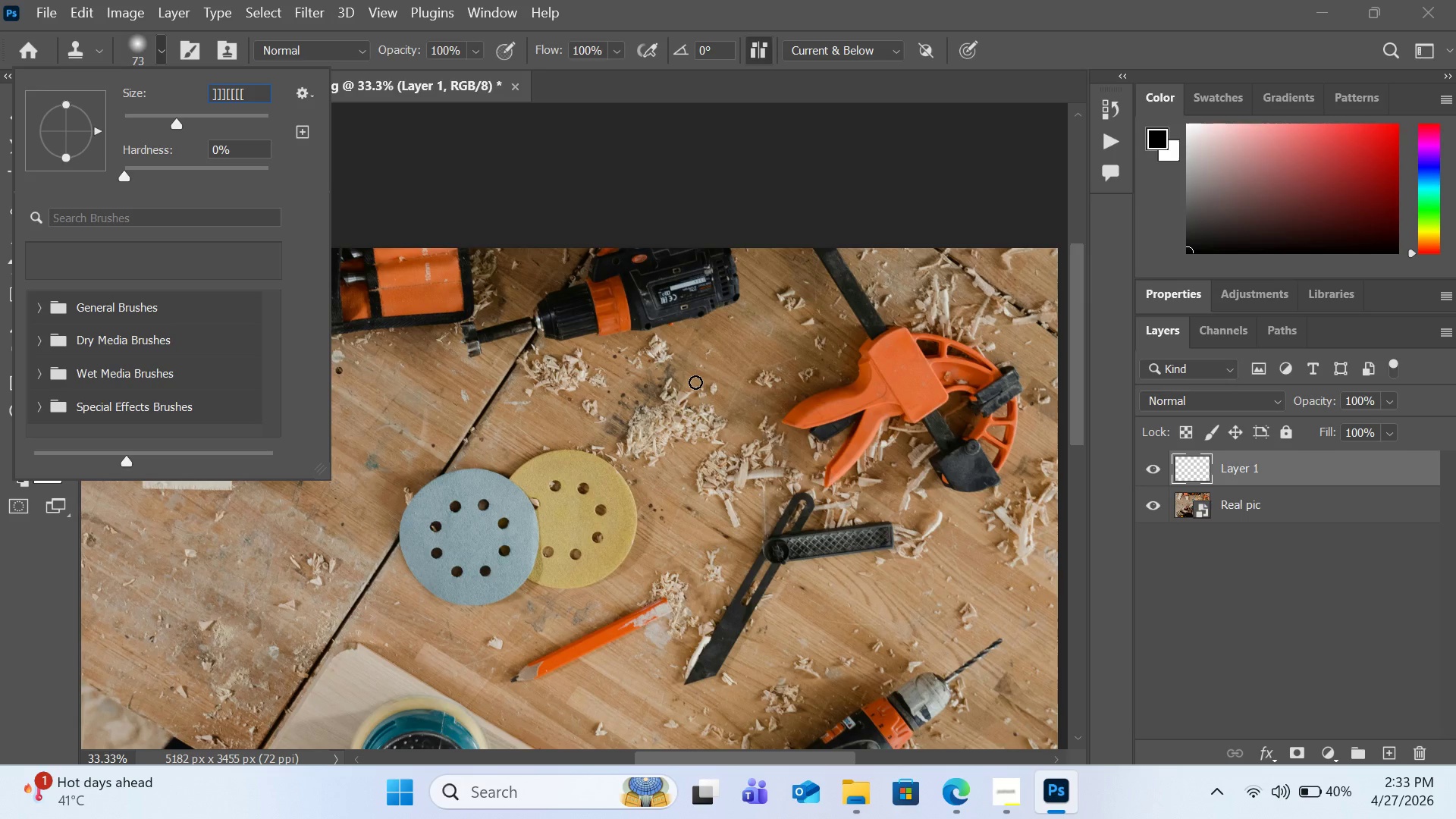 
hold_key(key=Backspace, duration=0.7)
 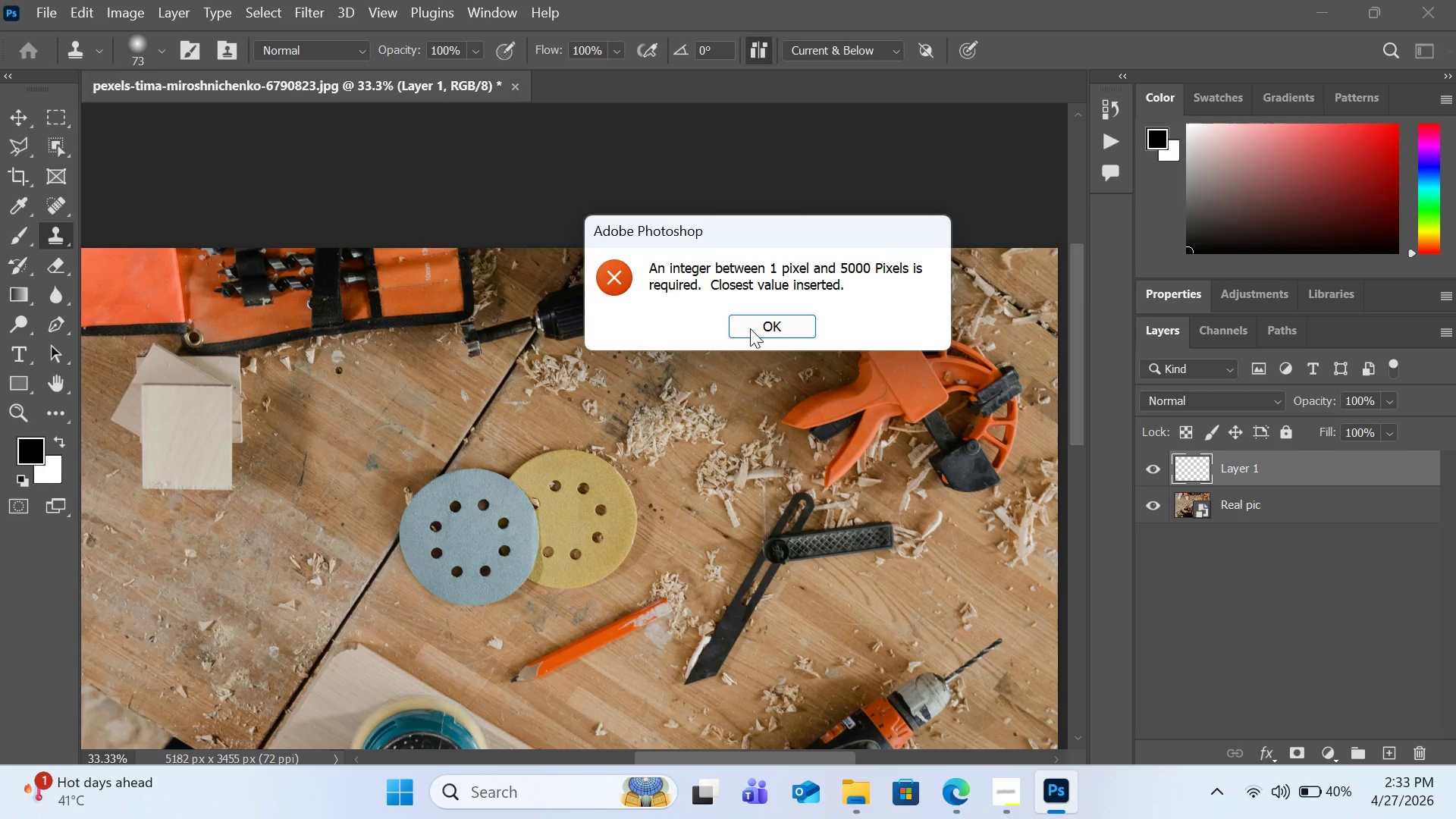 
key(Backspace)
 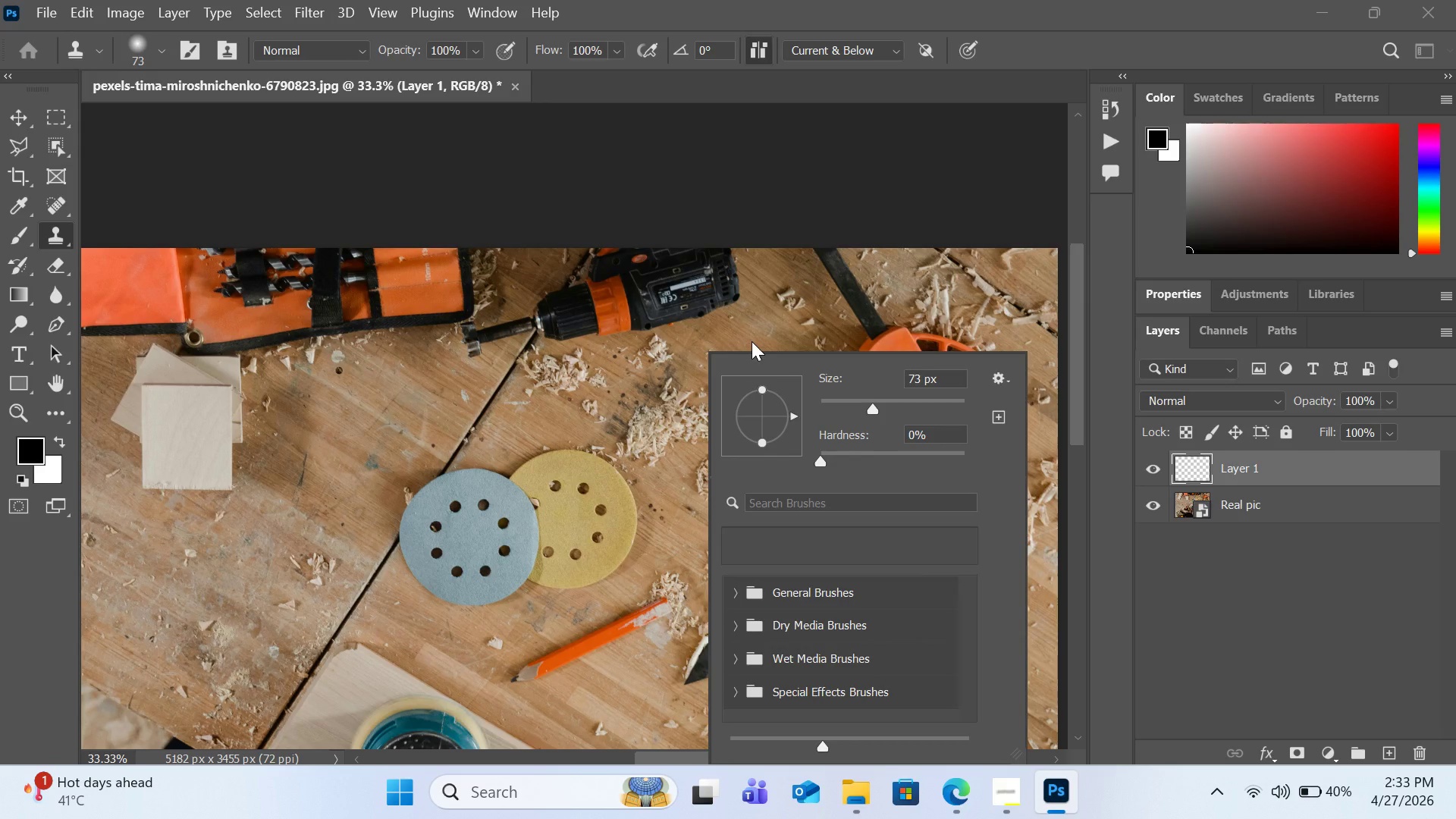 
key(BracketRight)
 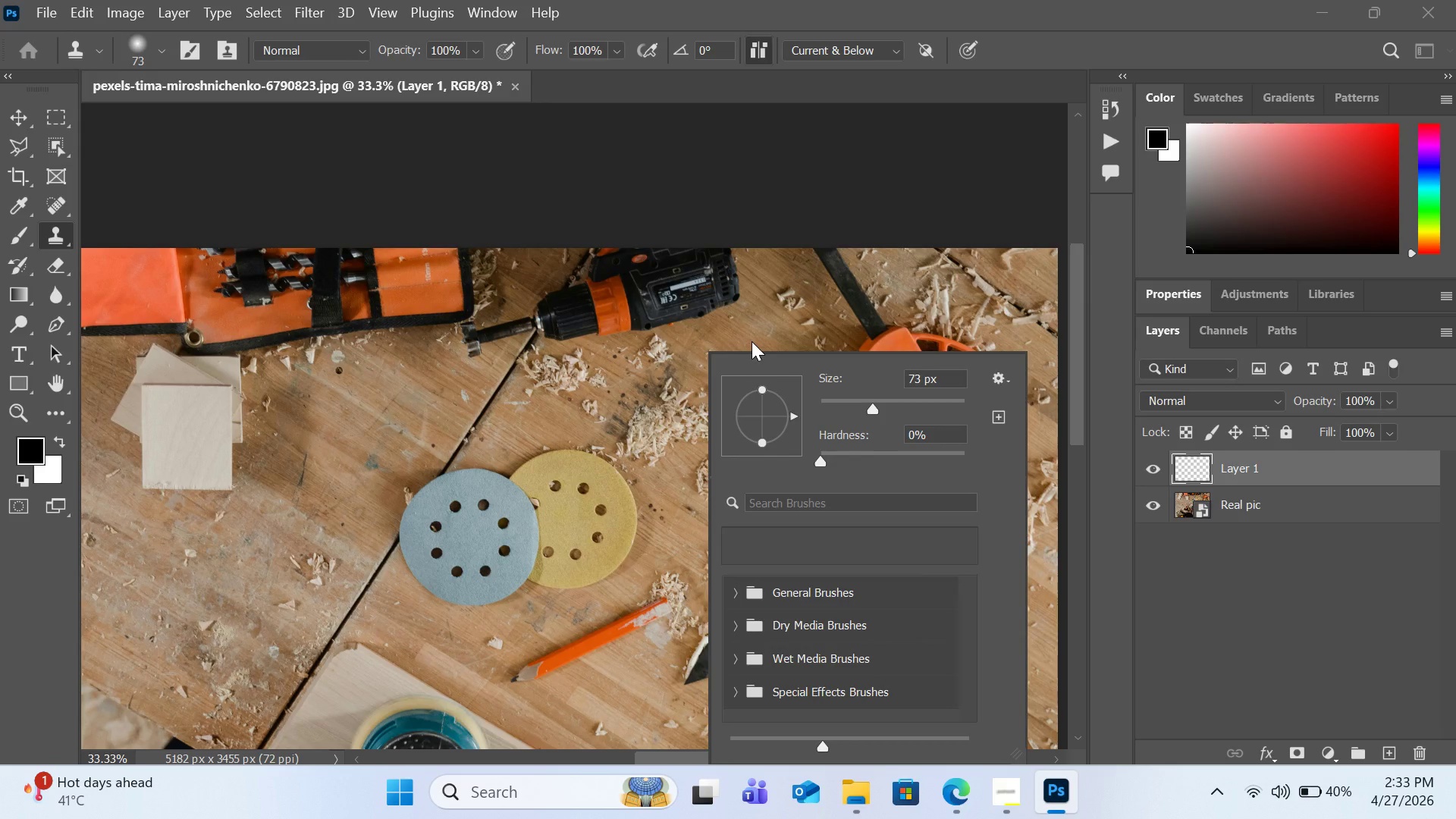 
key(BracketRight)
 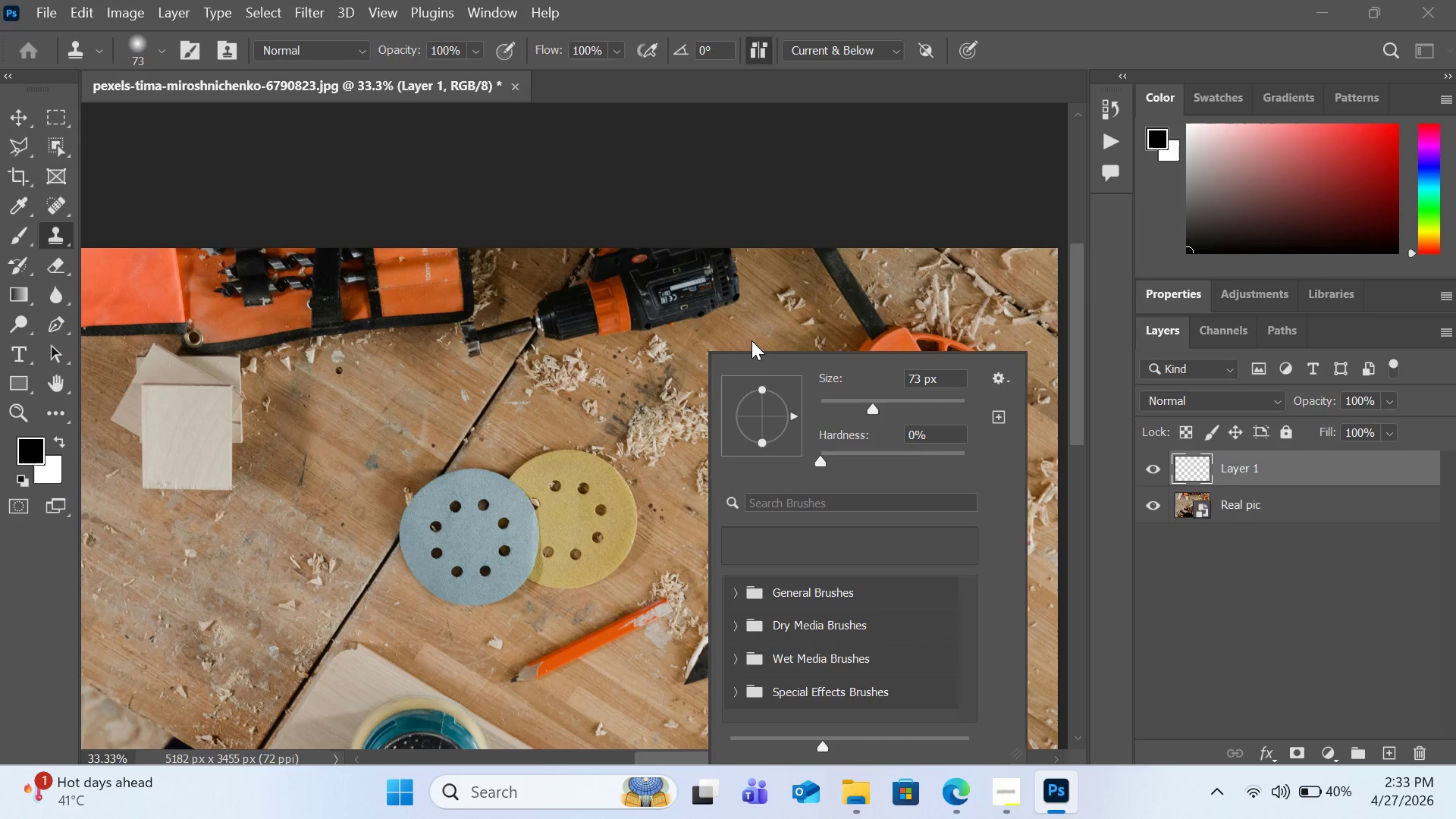 
scroll: coordinate [752, 341], scroll_direction: up, amount: 1.0
 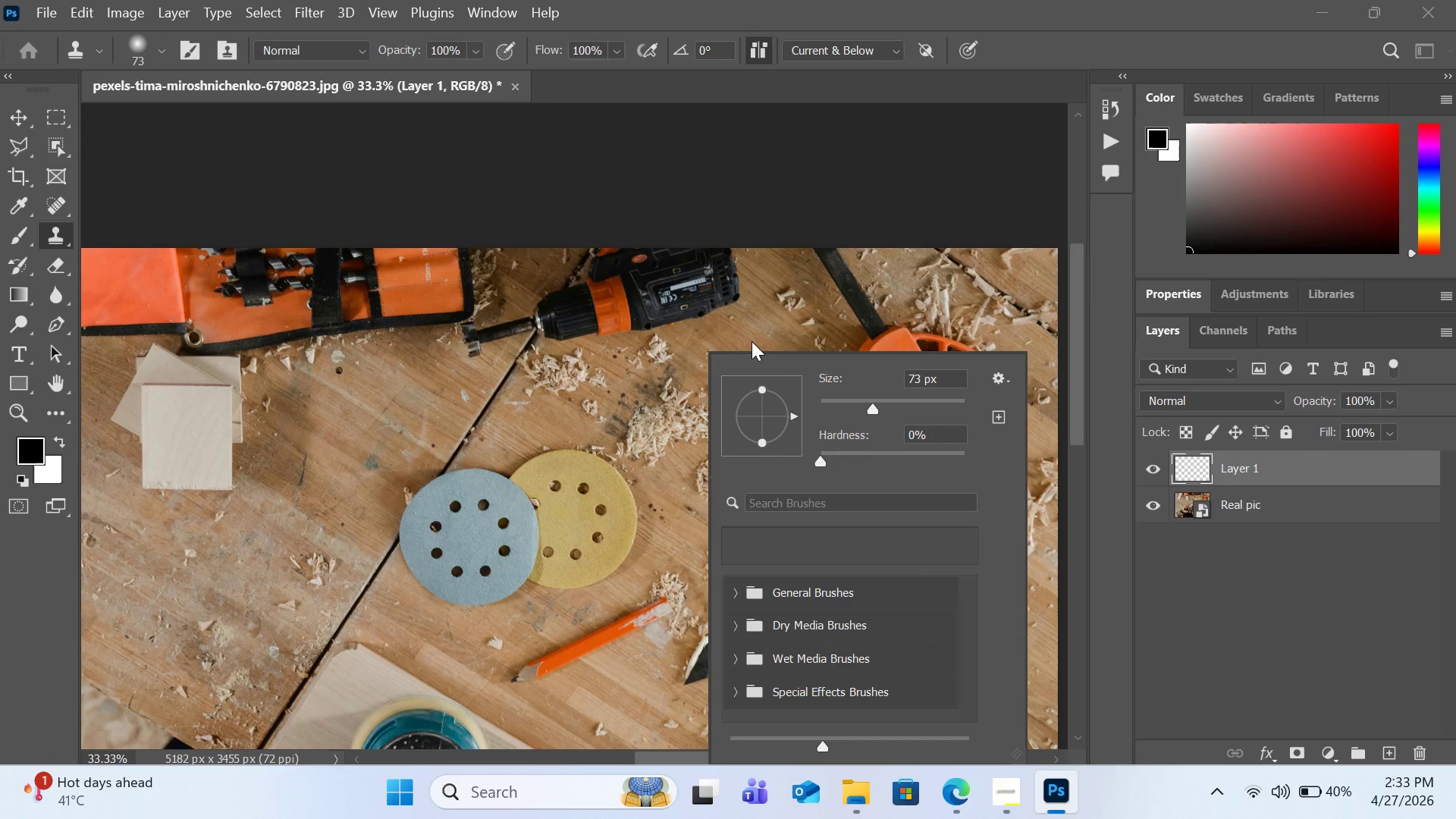 
left_click([752, 340])
 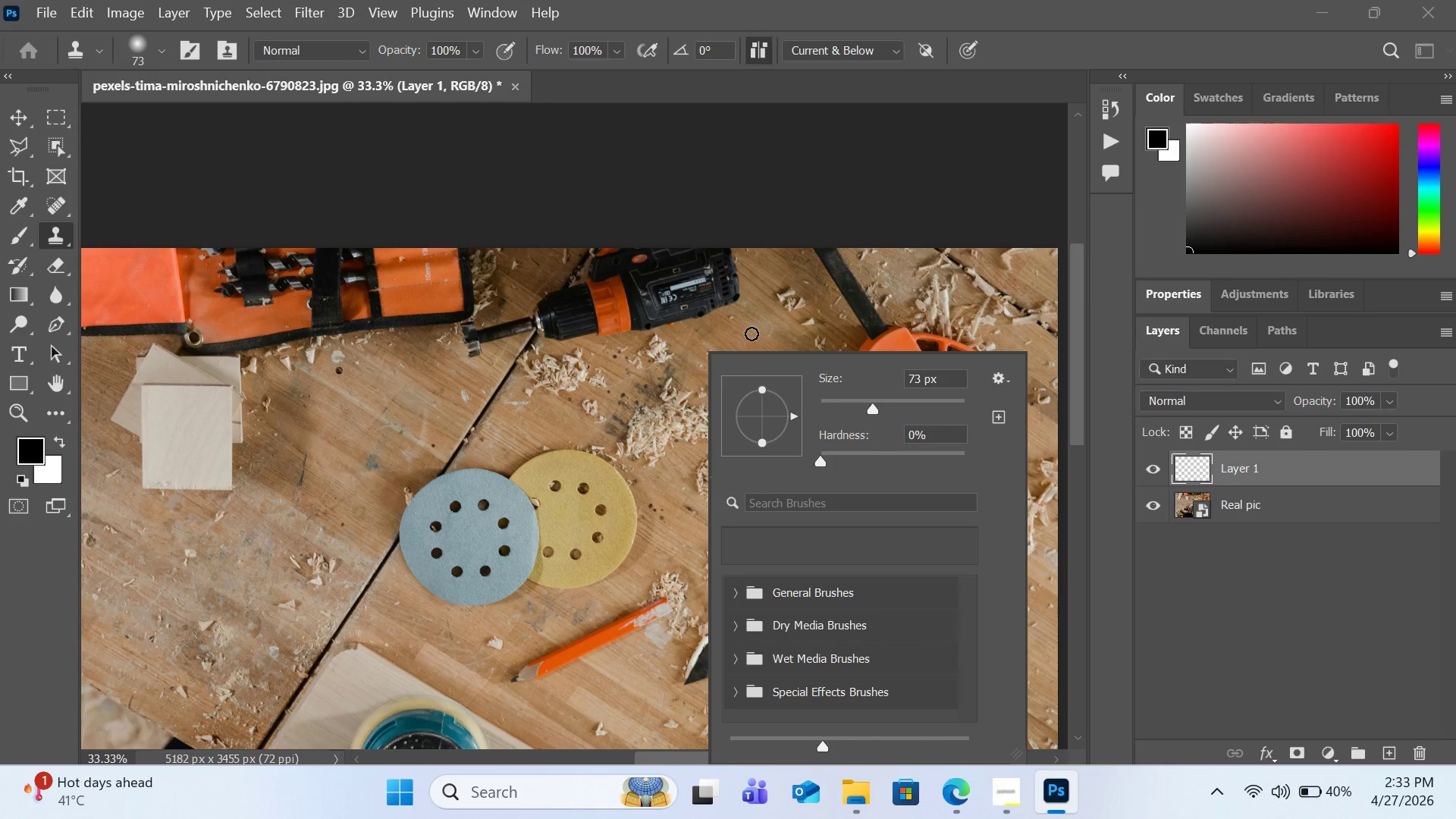 
hold_key(key=BracketRight, duration=0.48)
 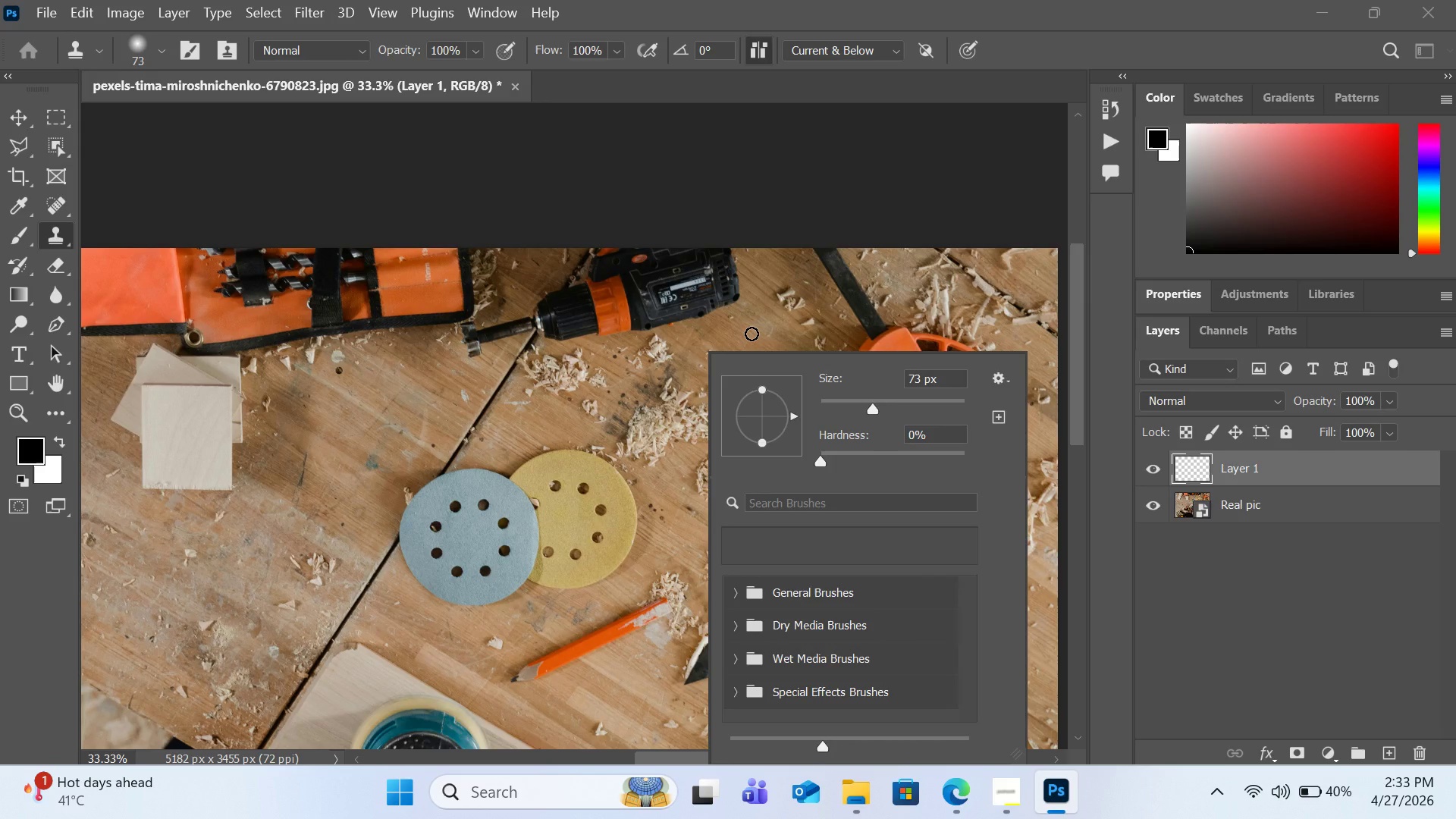 
hold_key(key=BracketLeft, duration=0.39)
 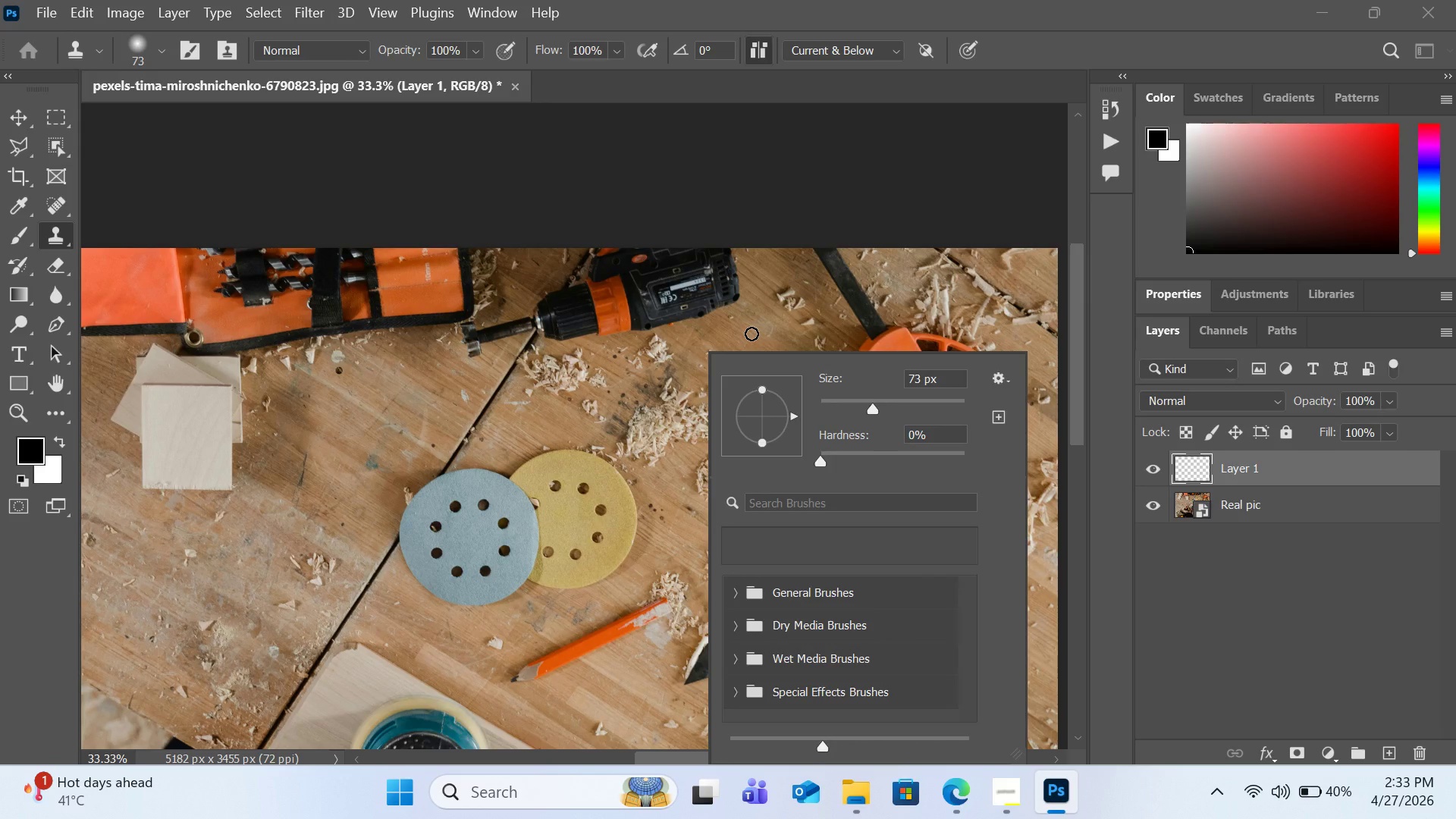 
key(Minus)
 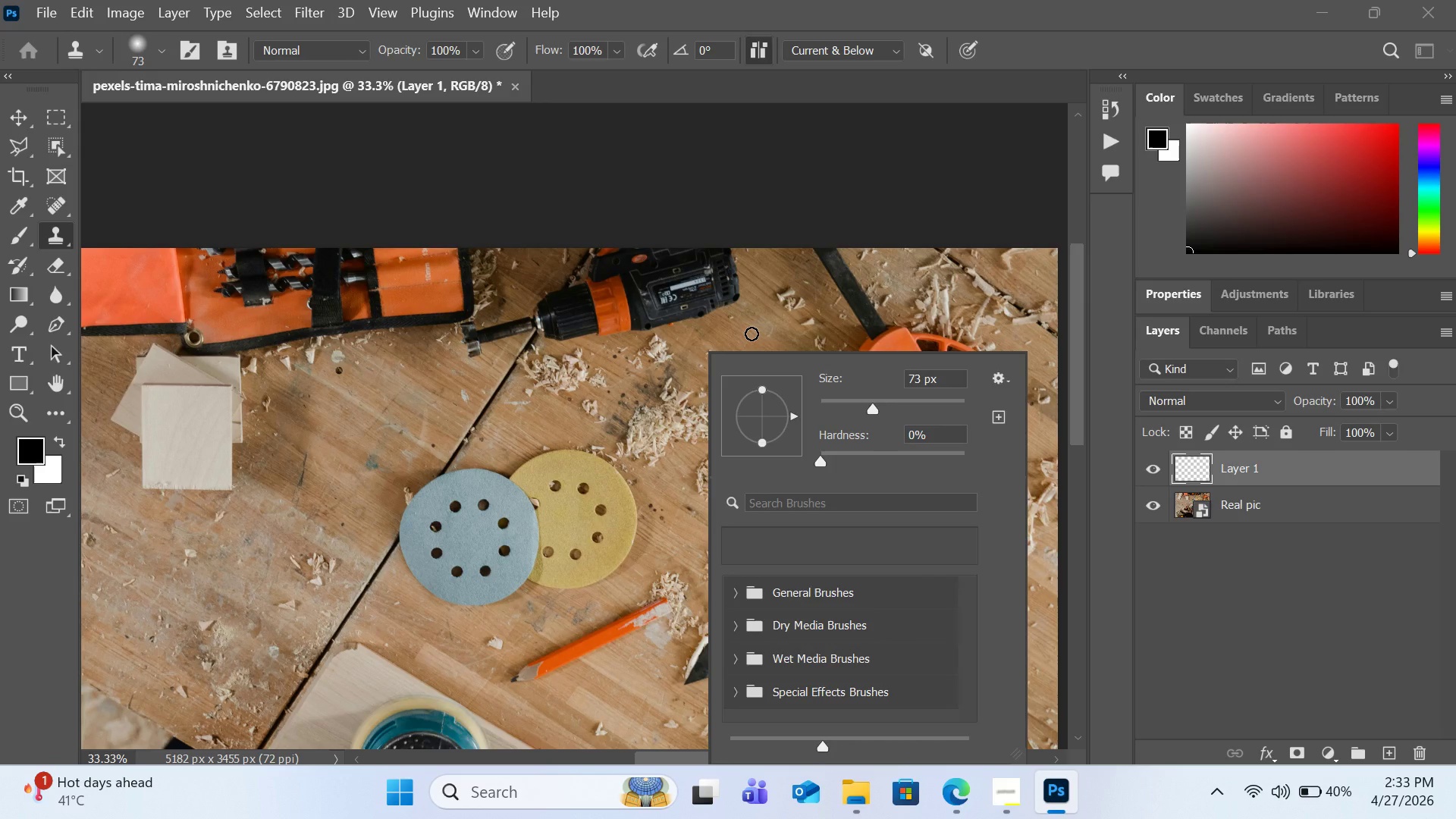 
key(Equal)
 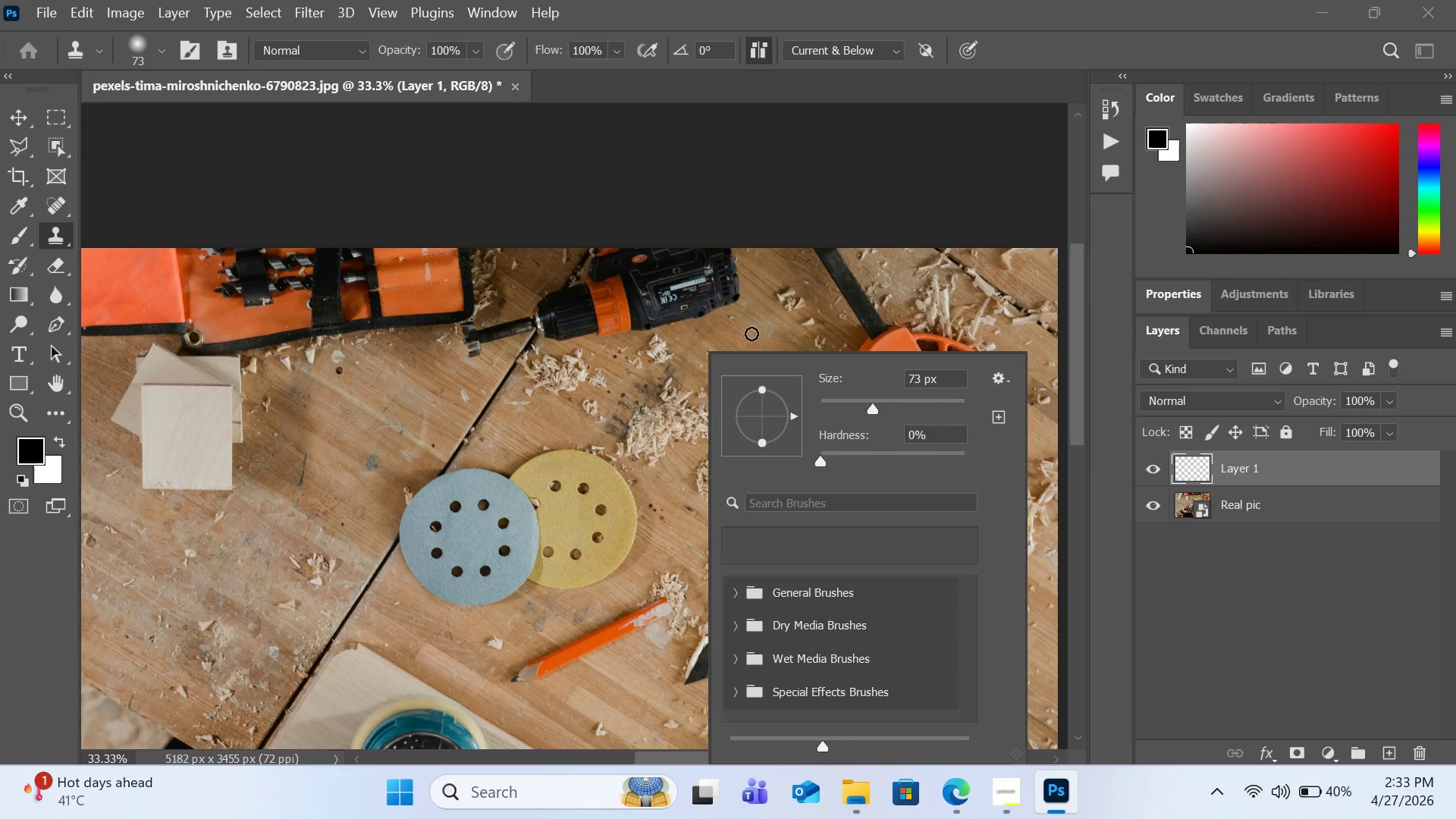 
right_click([752, 334])
 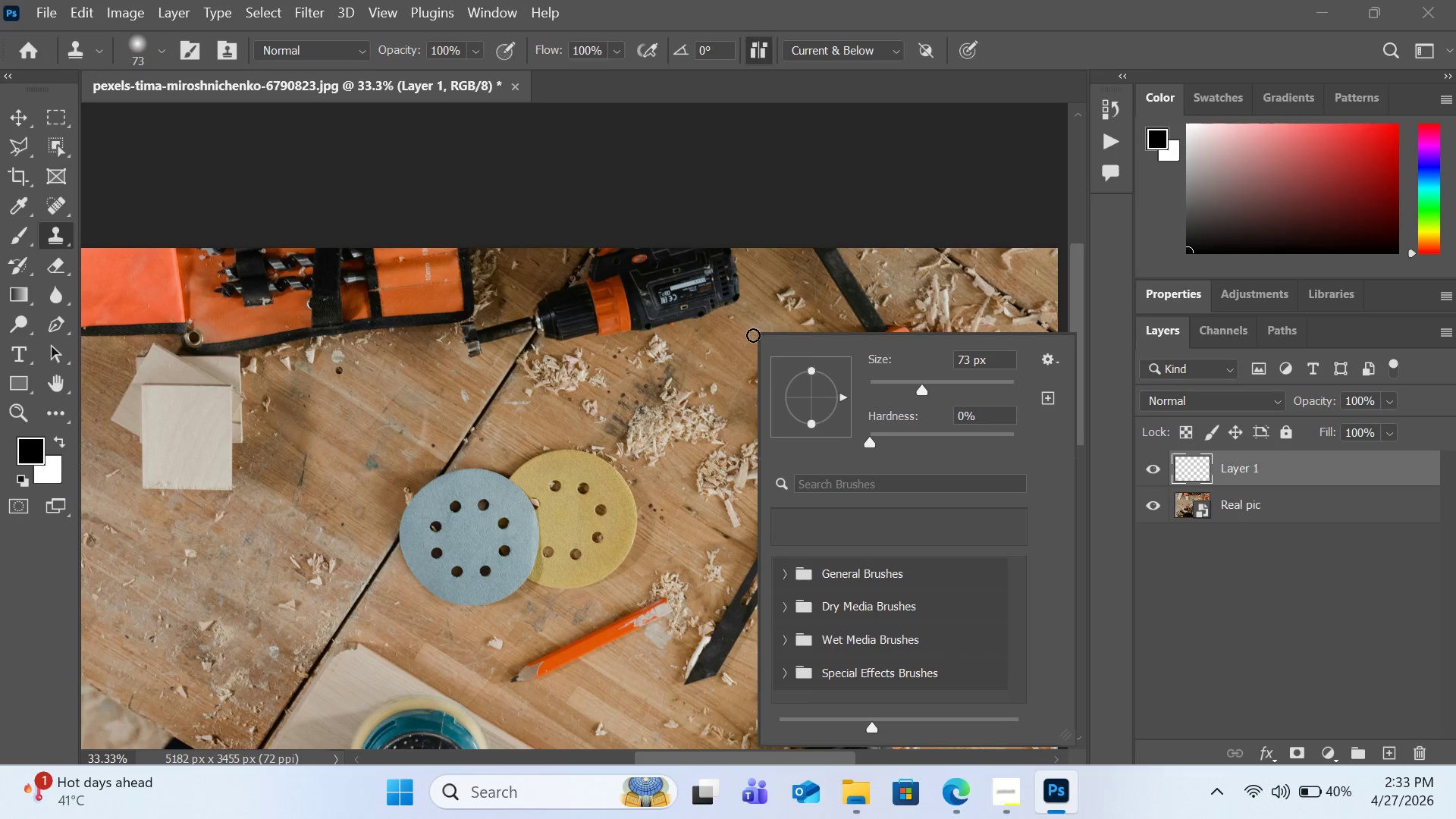 
scroll: coordinate [768, 337], scroll_direction: down, amount: 3.0
 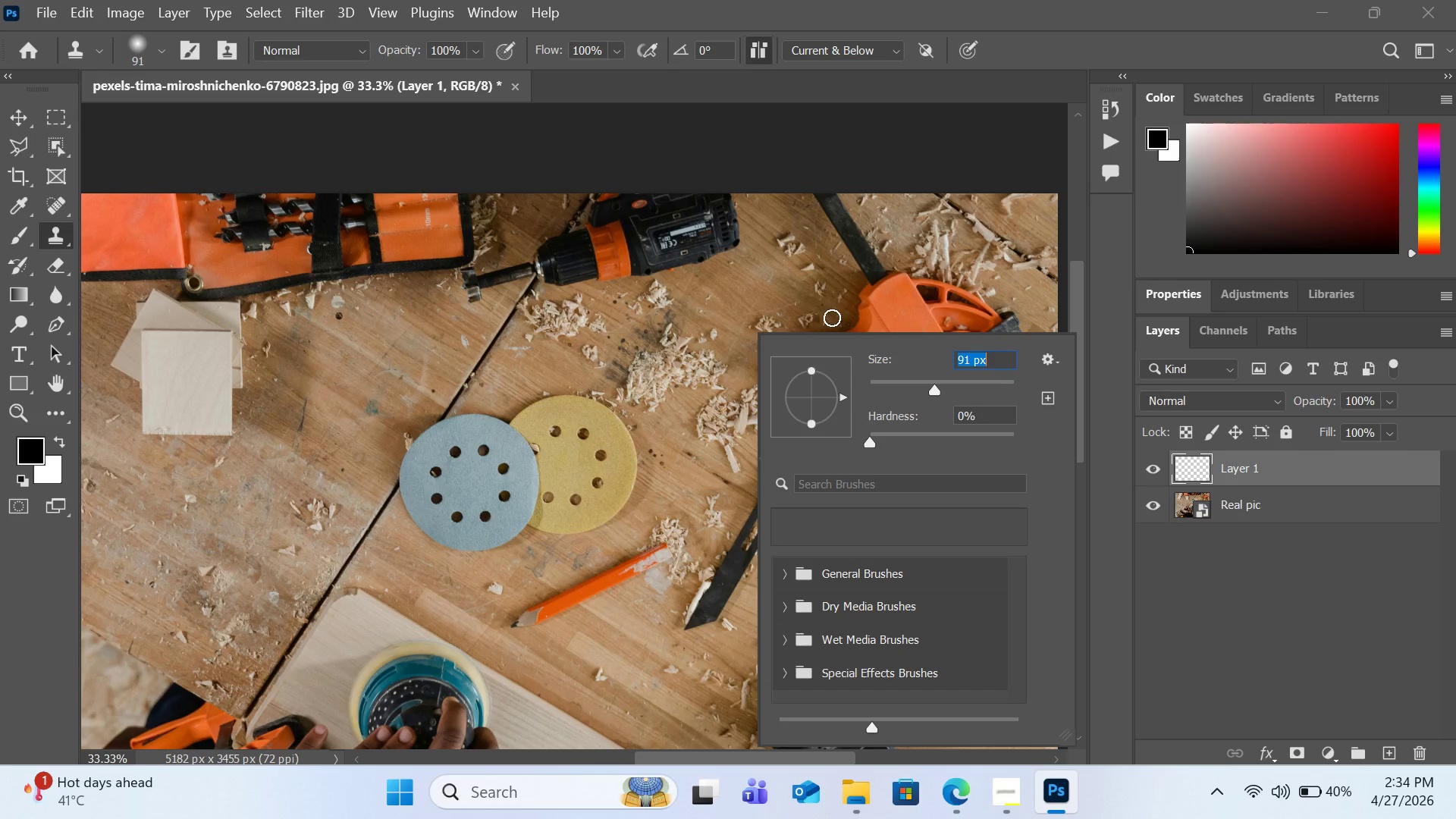 
left_click([811, 304])
 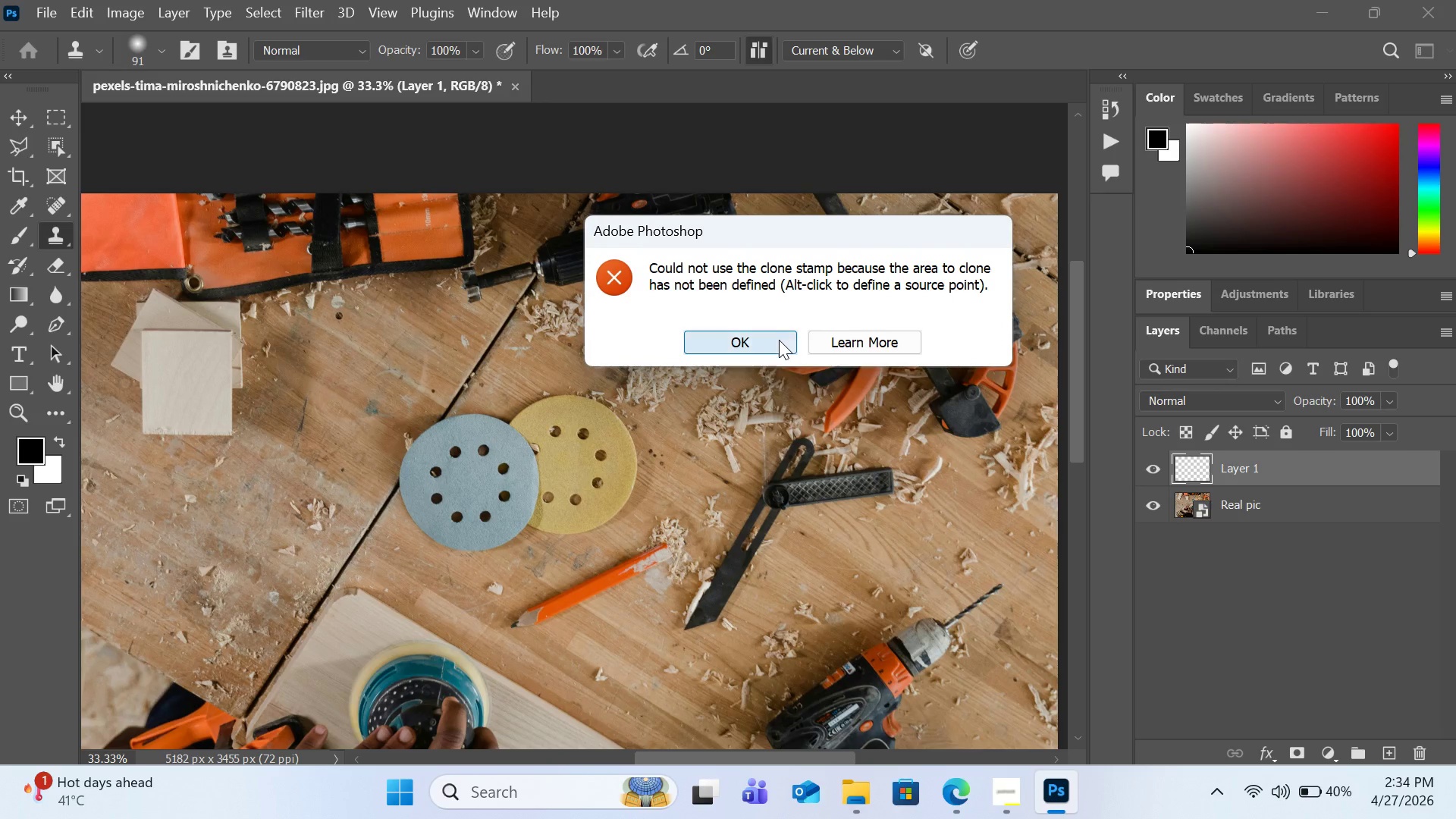 
double_click([766, 342])
 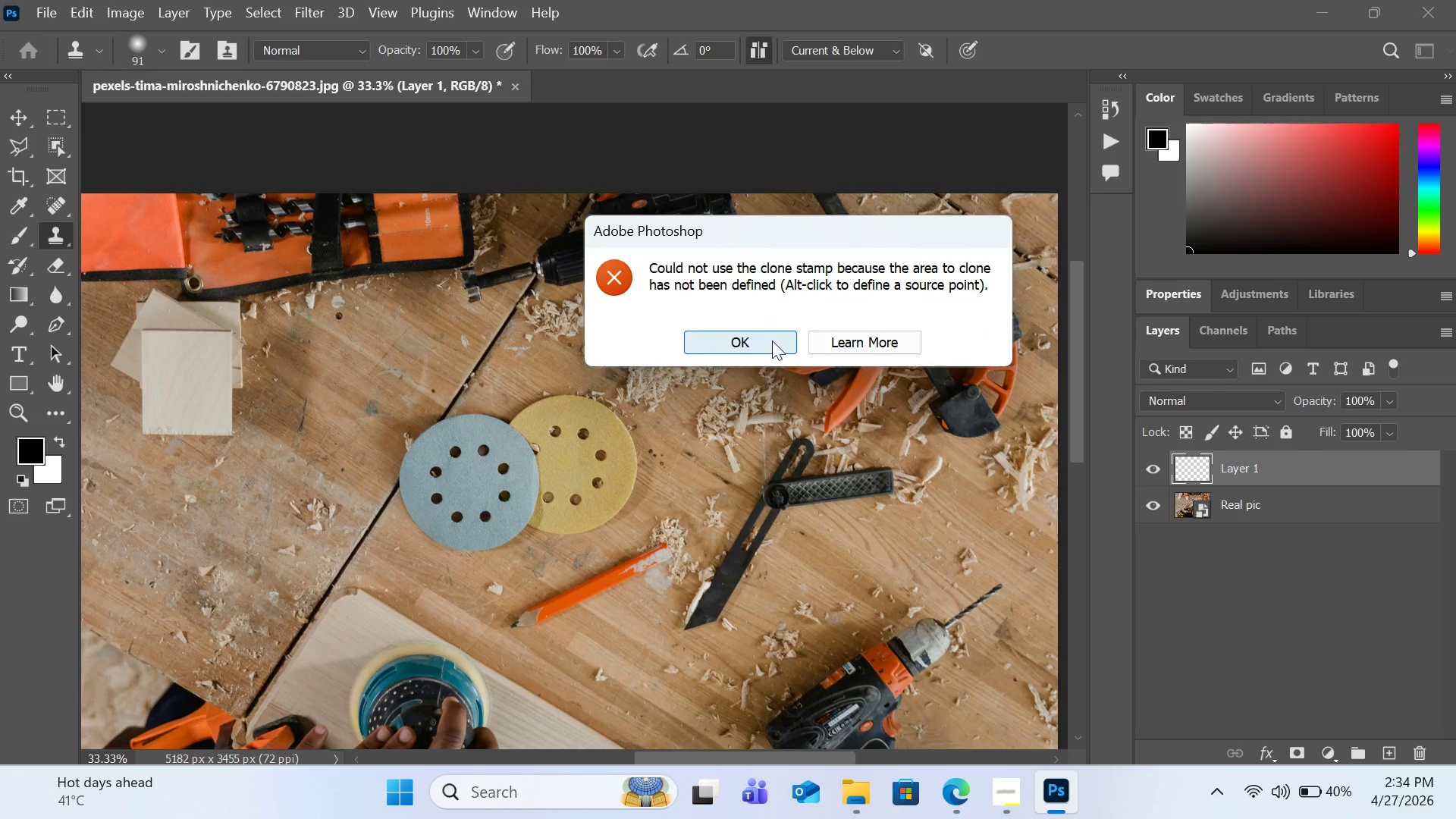 
left_click([772, 340])
 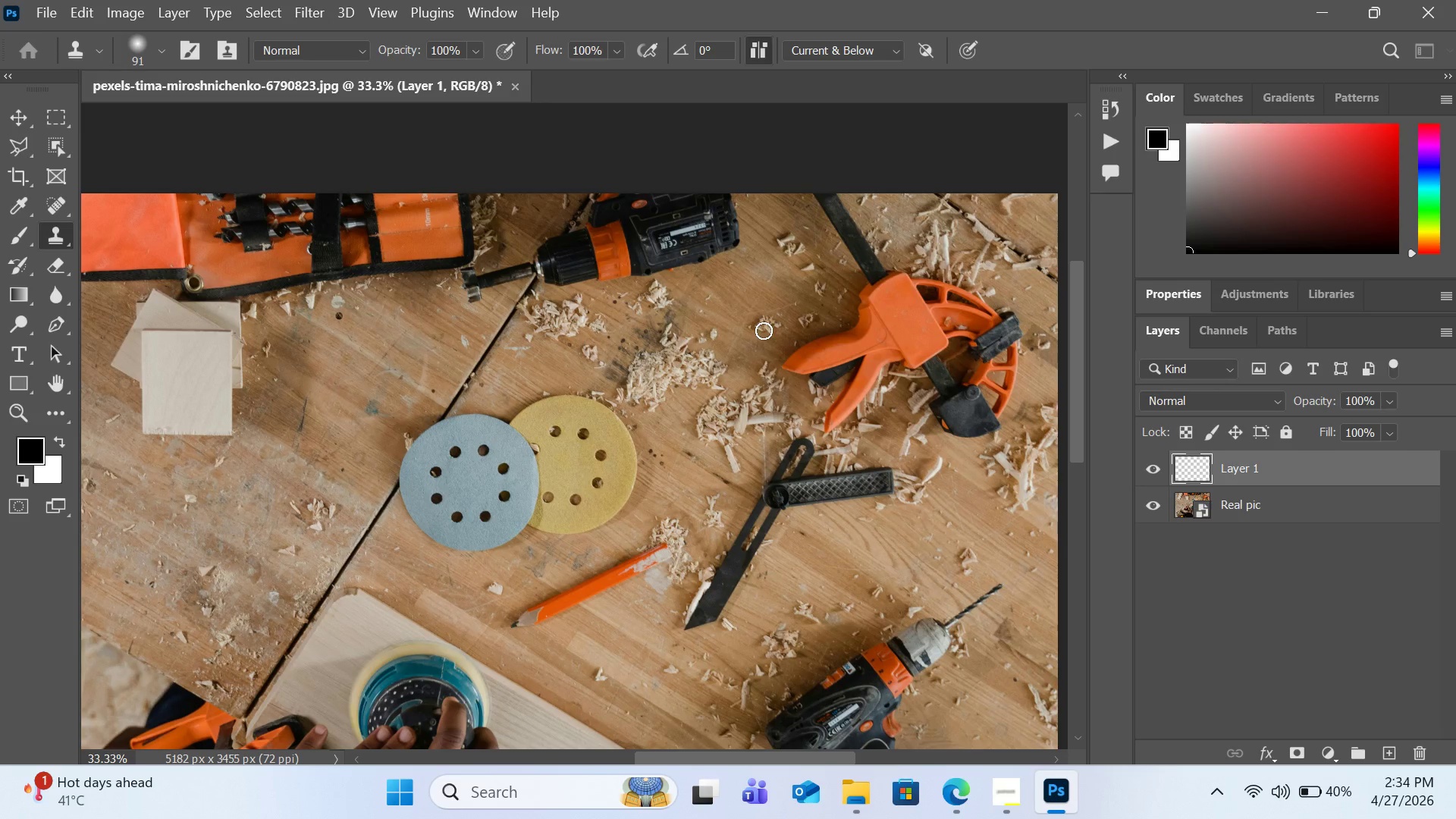 
hold_key(key=BracketRight, duration=0.45)
 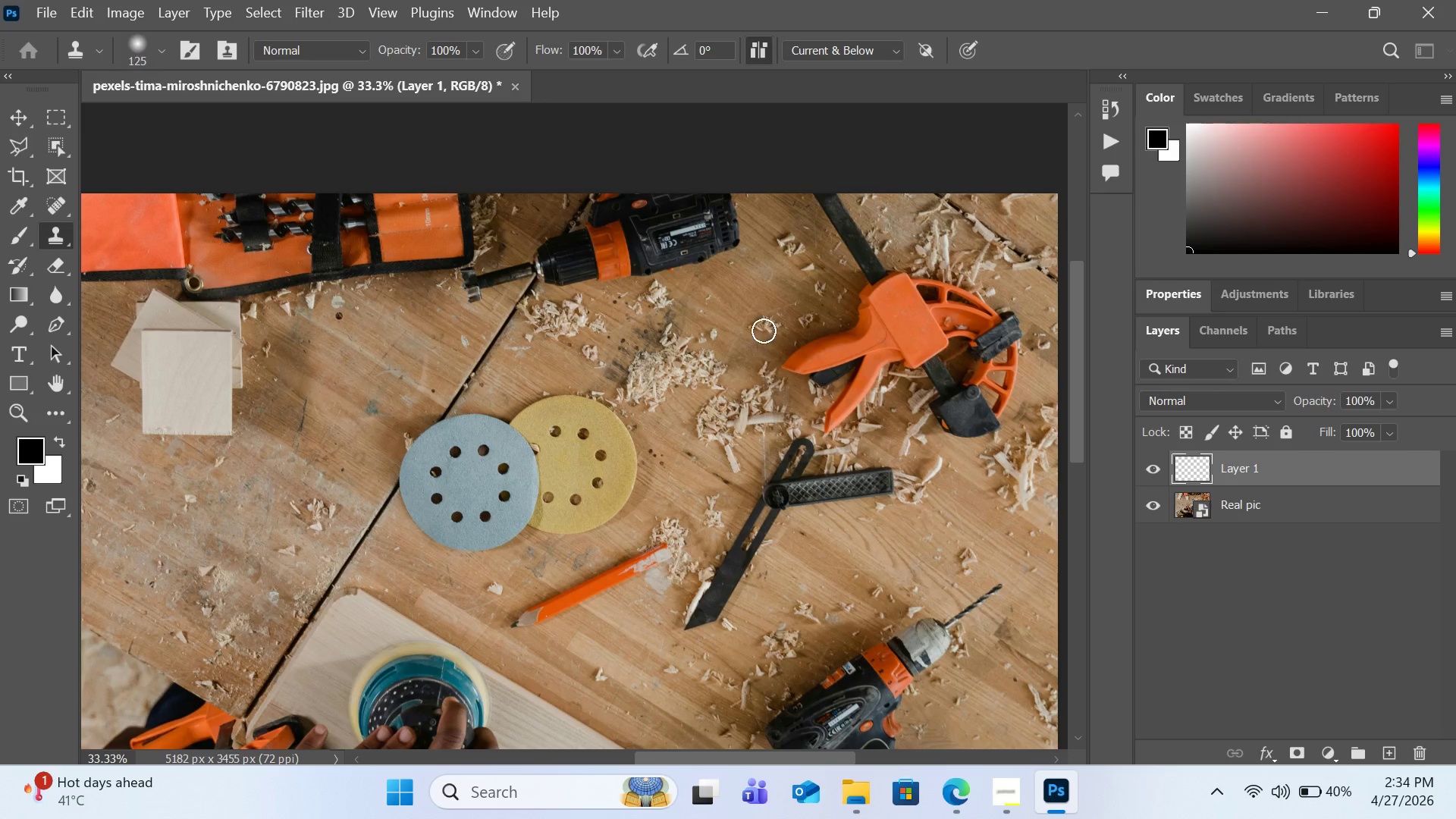 
key(BracketRight)
 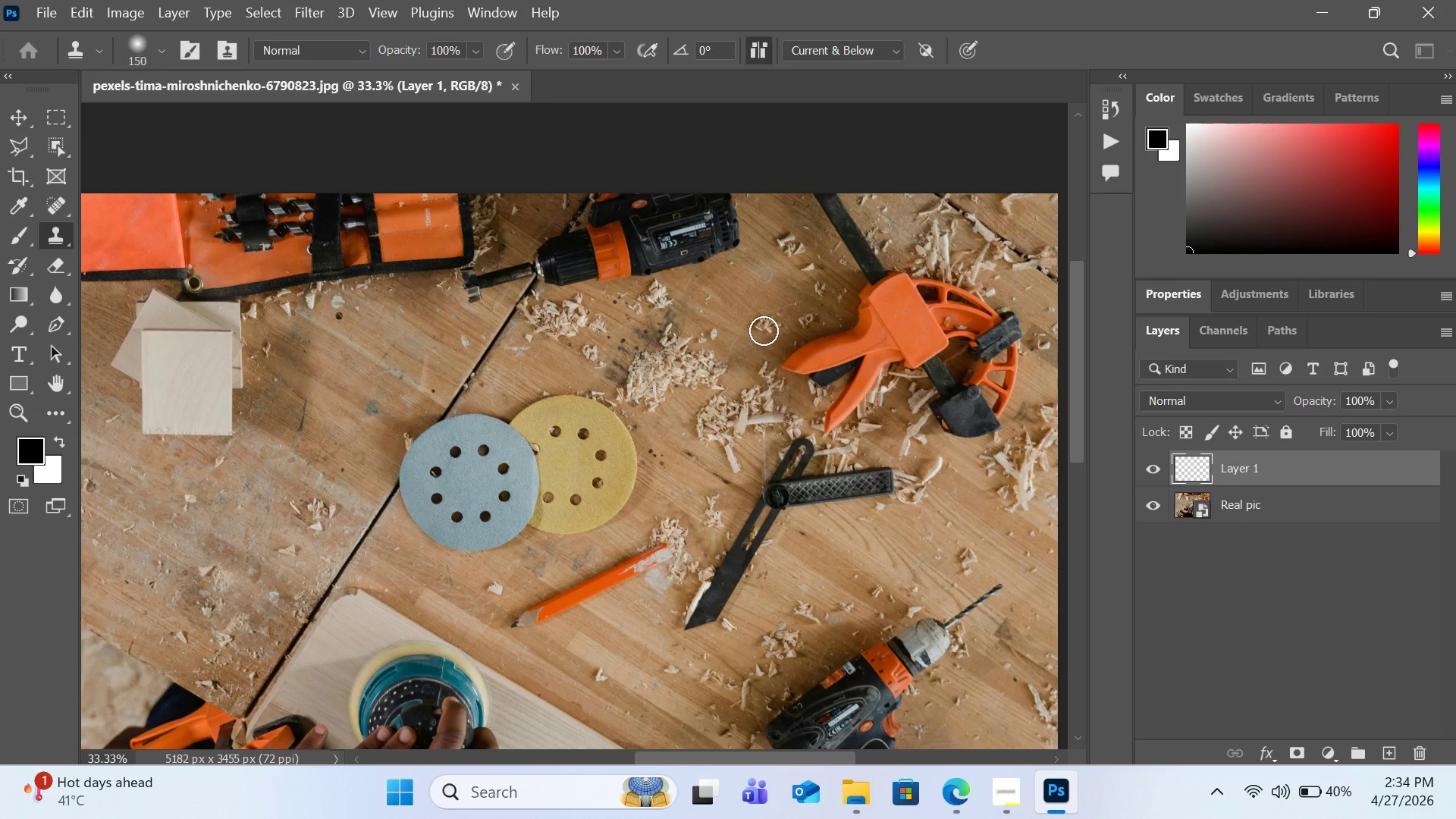 
key(BracketRight)
 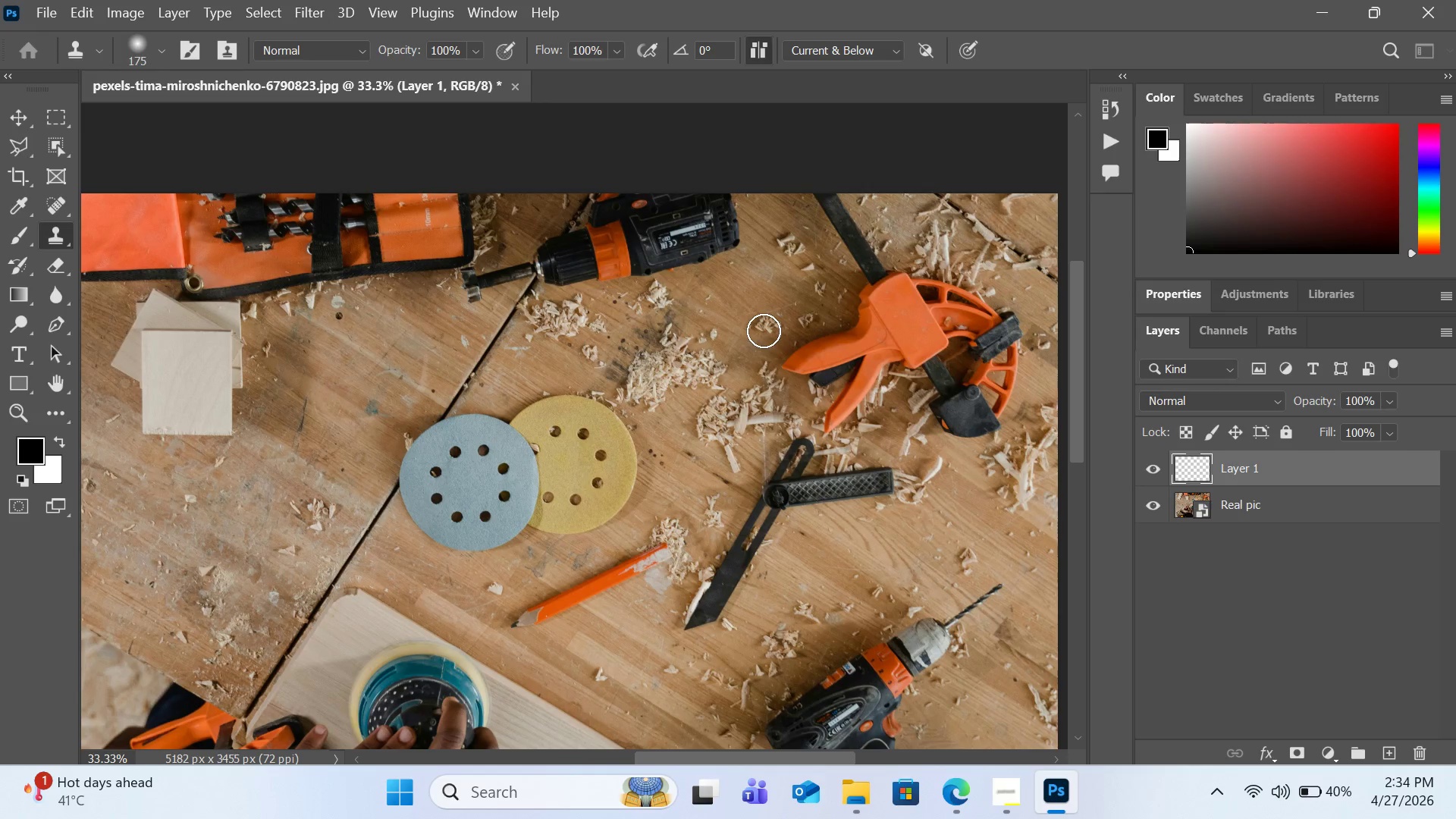 
key(BracketRight)
 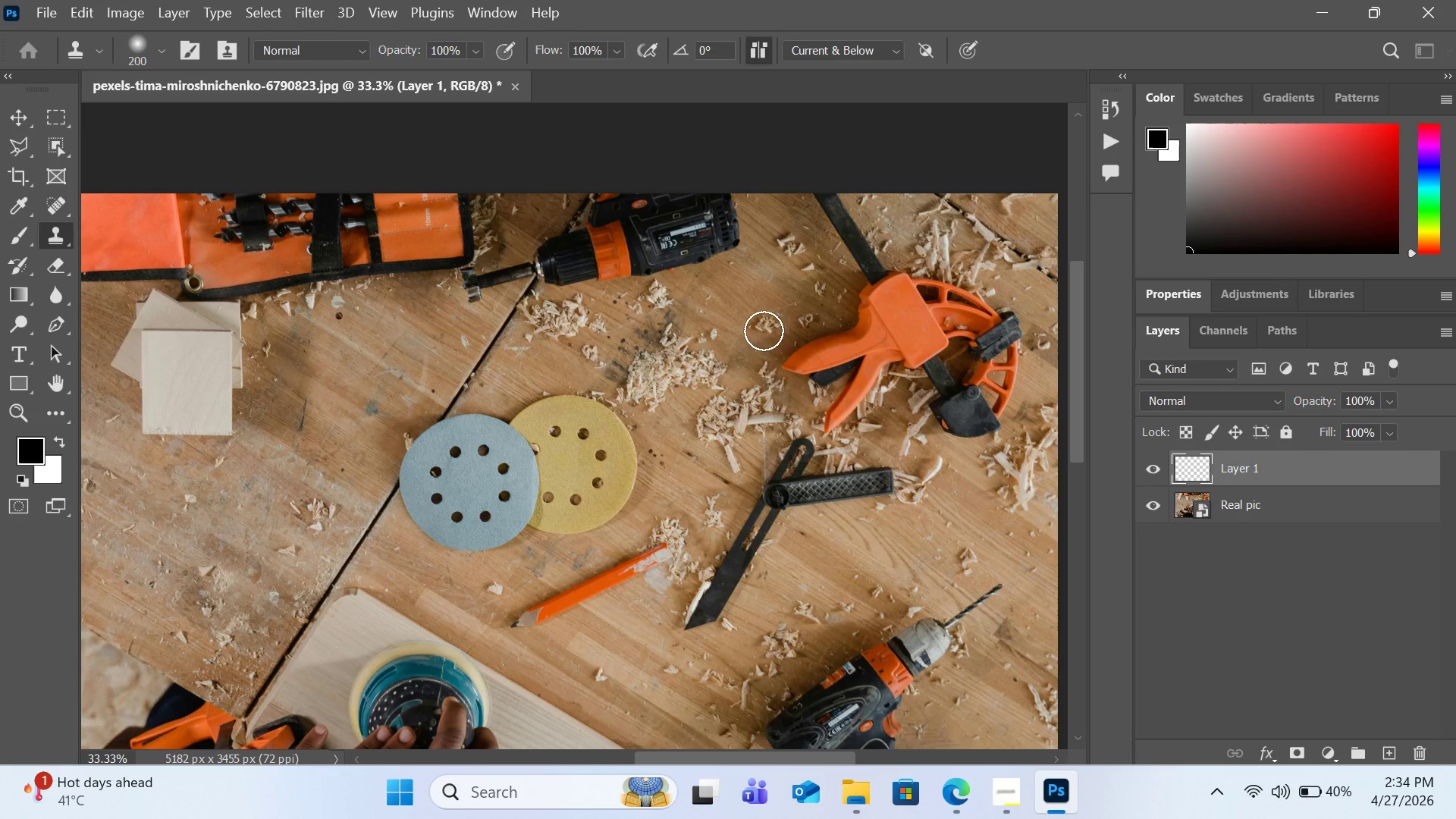 
key(BracketRight)
 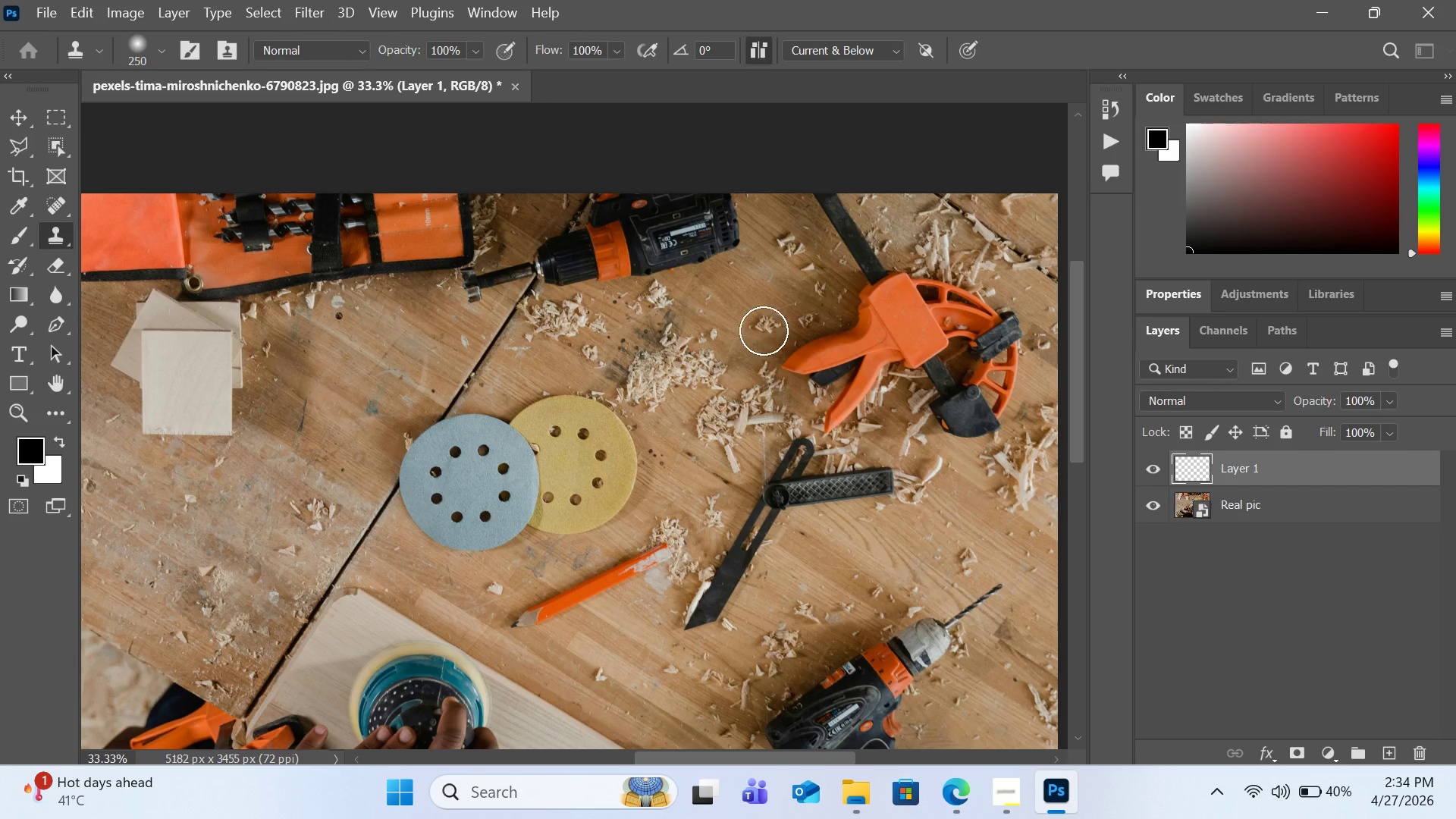 
key(BracketRight)
 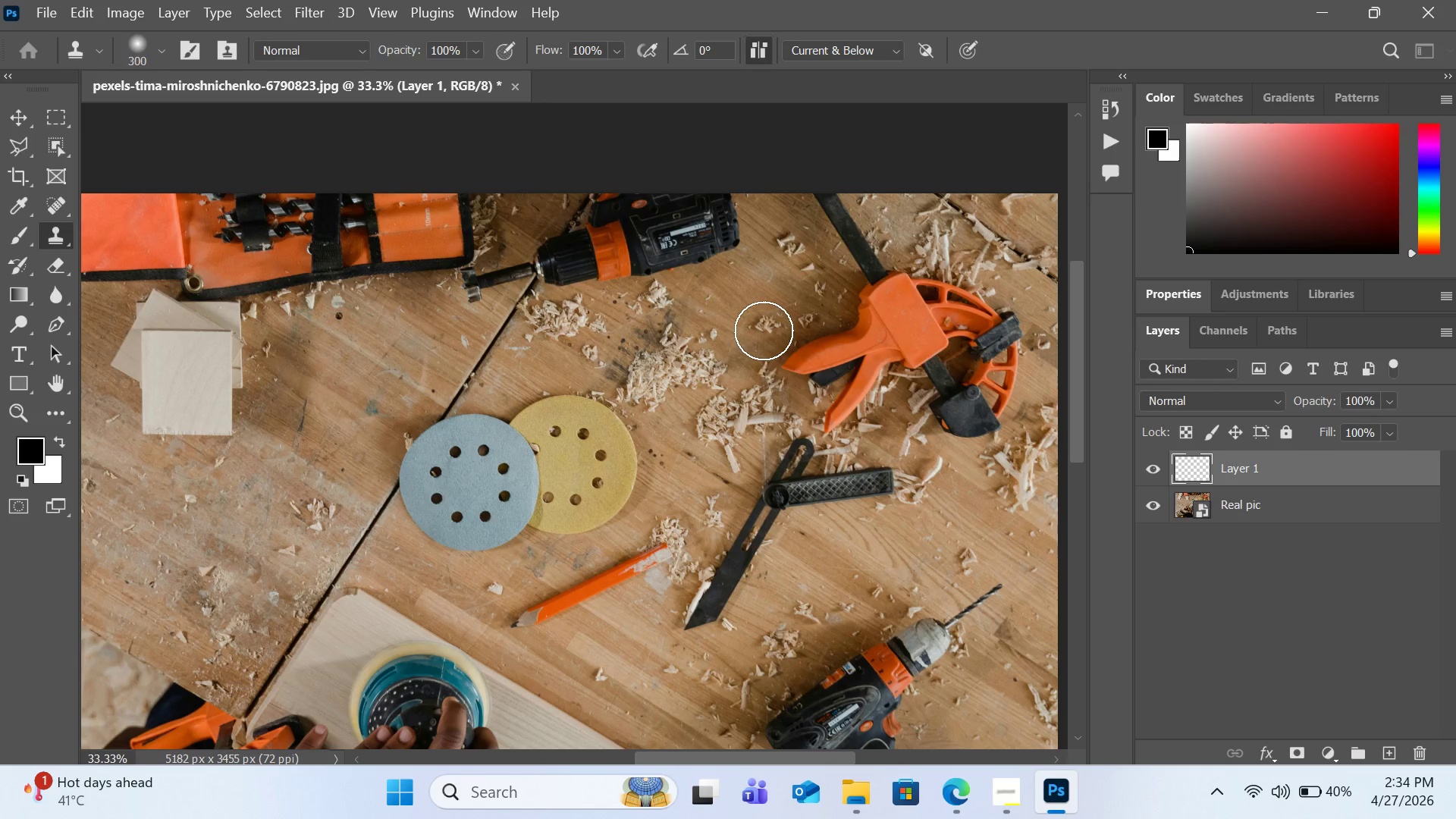 
key(BracketRight)
 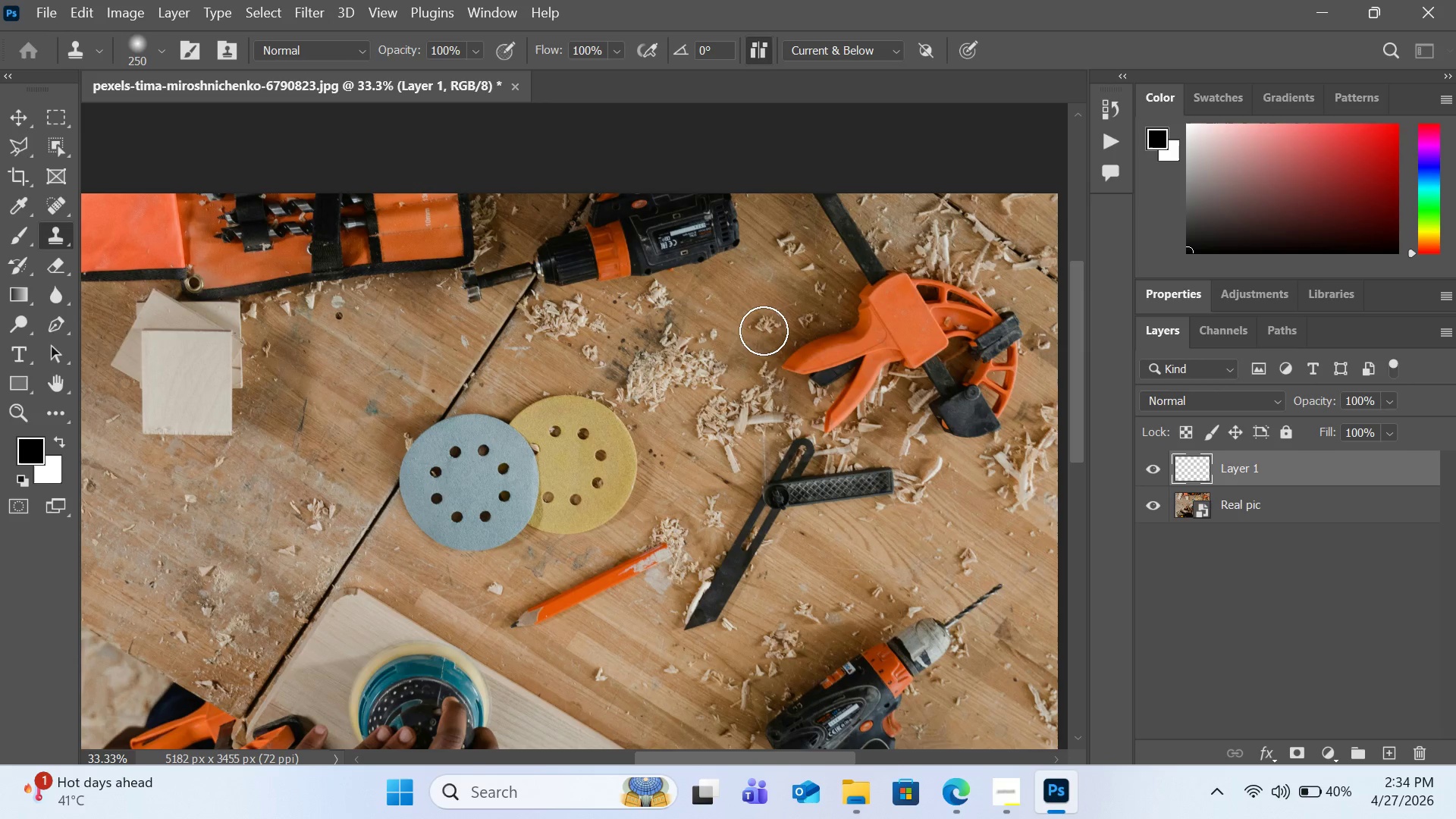 
key(BracketLeft)
 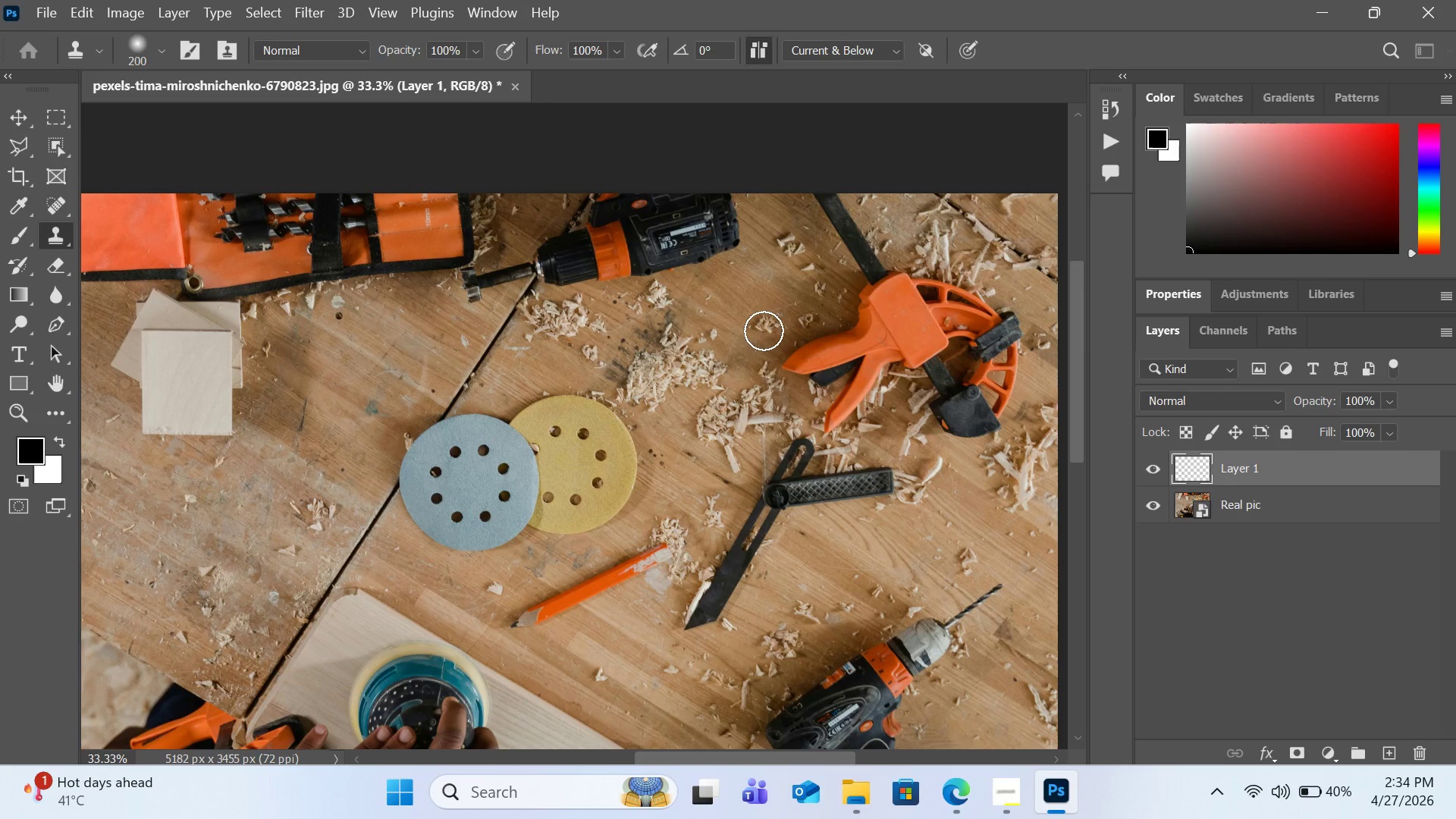 
key(BracketLeft)
 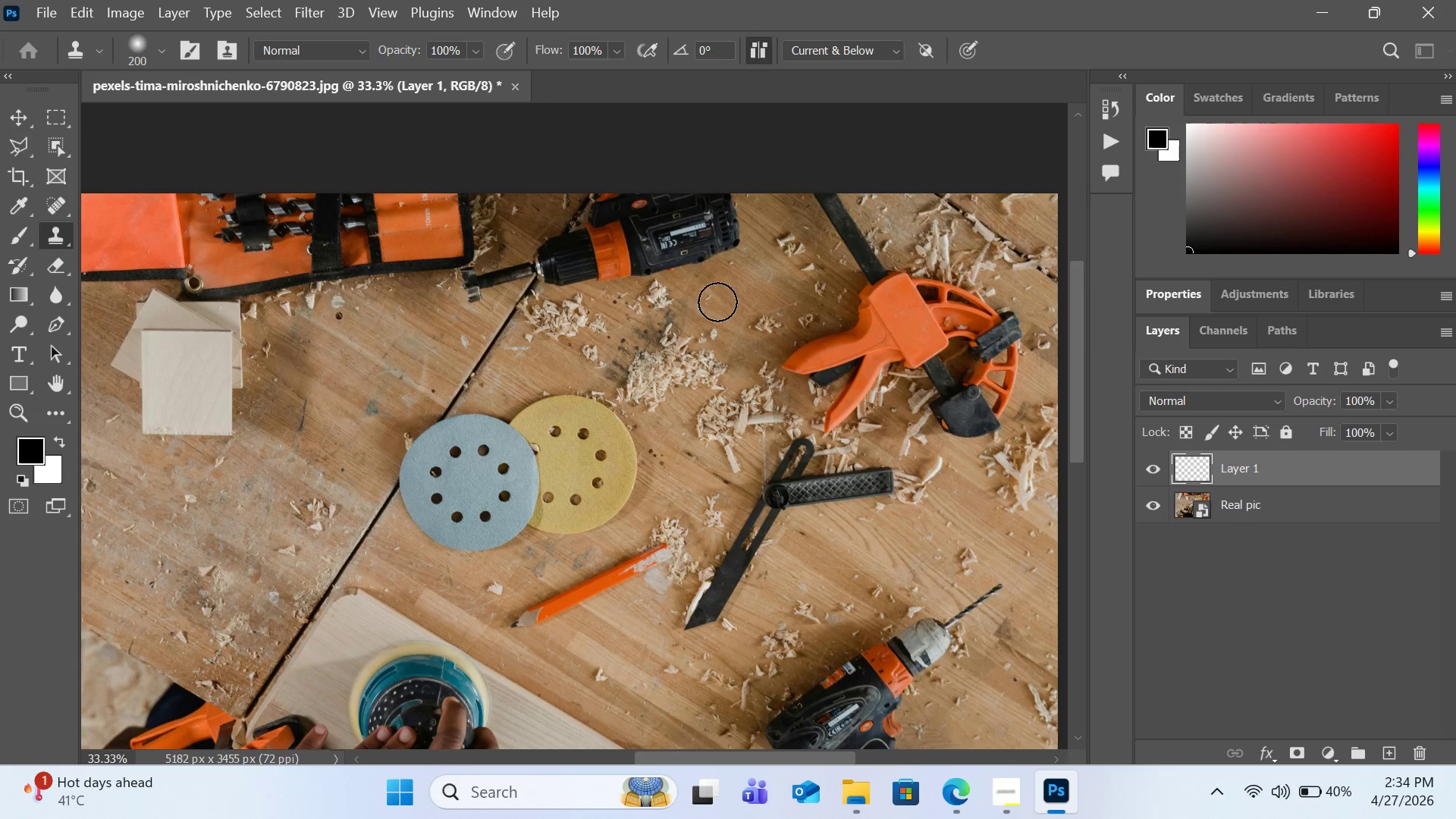 
hold_key(key=AltLeft, duration=0.7)
 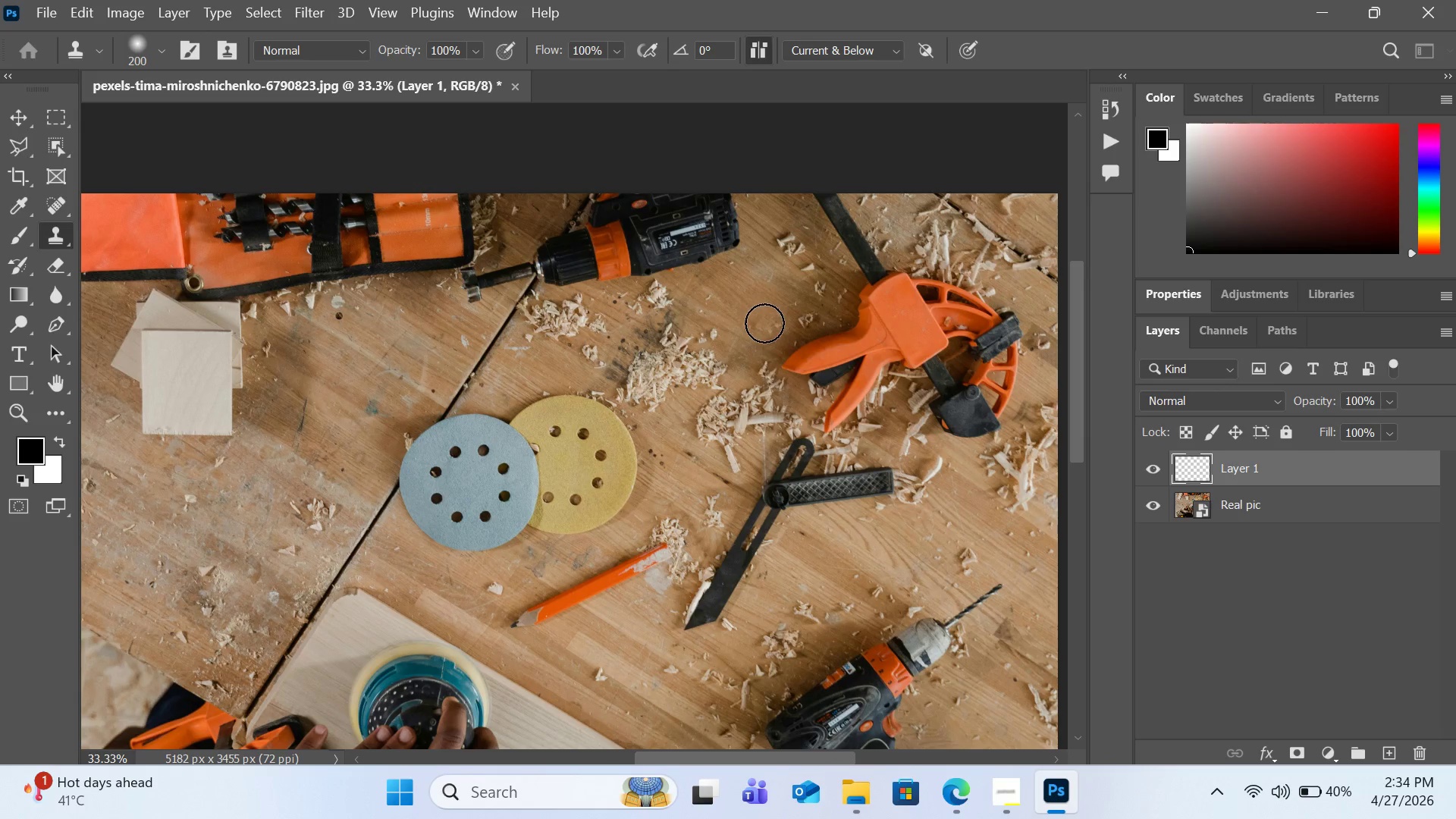 
left_click([766, 323])
 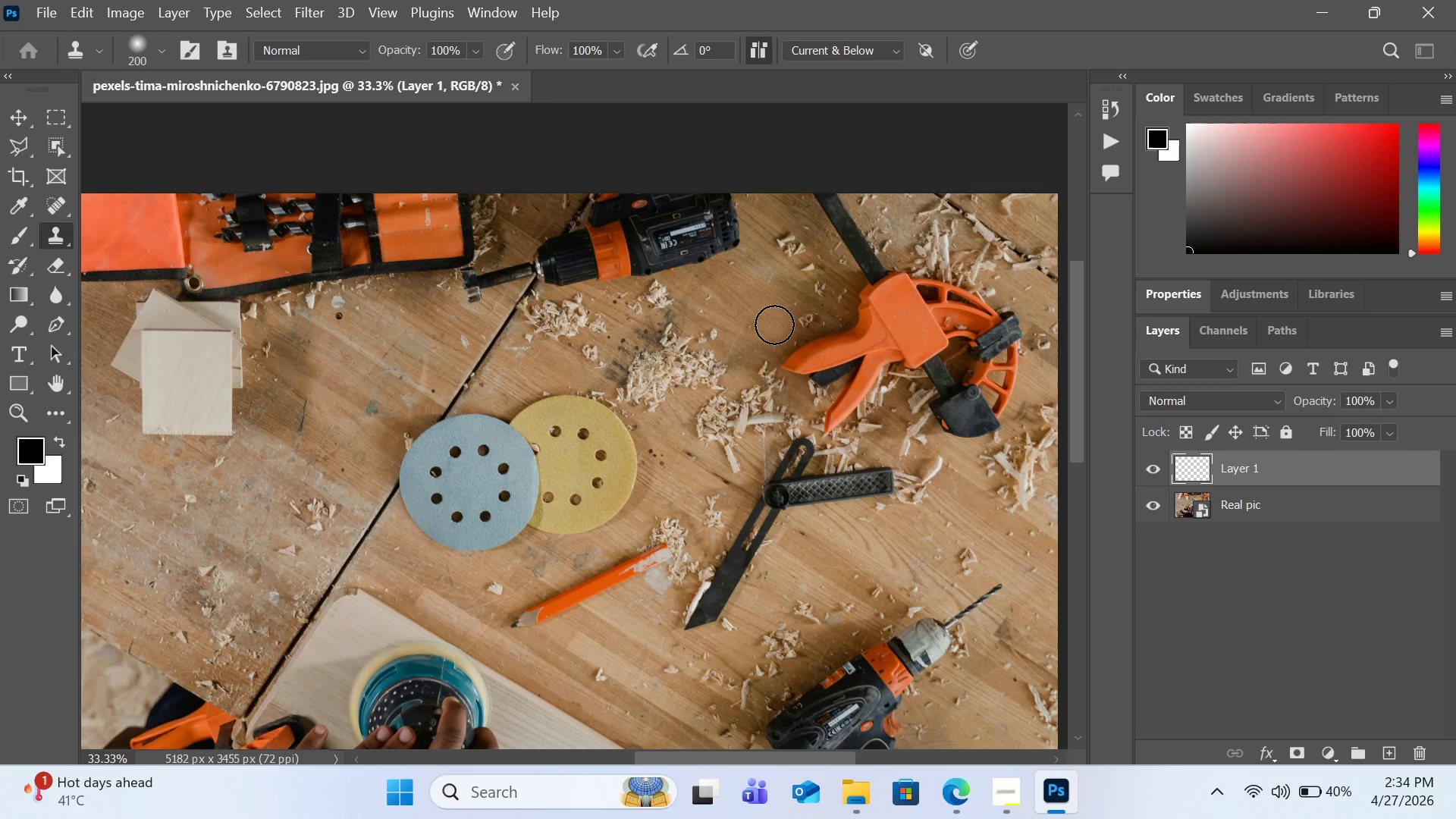 
left_click([774, 325])
 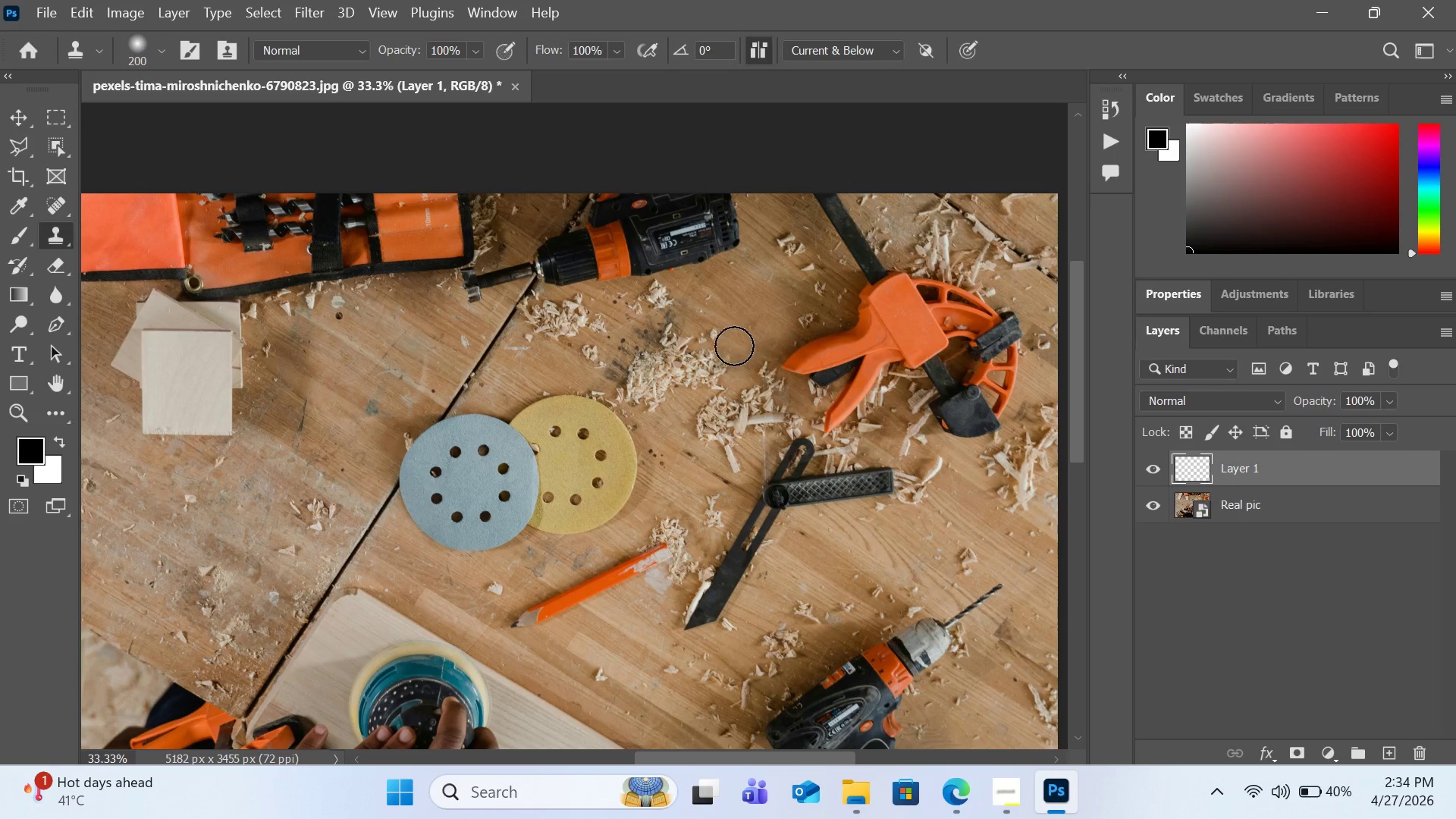 
hold_key(key=AltLeft, duration=0.44)
left_click([739, 323])
 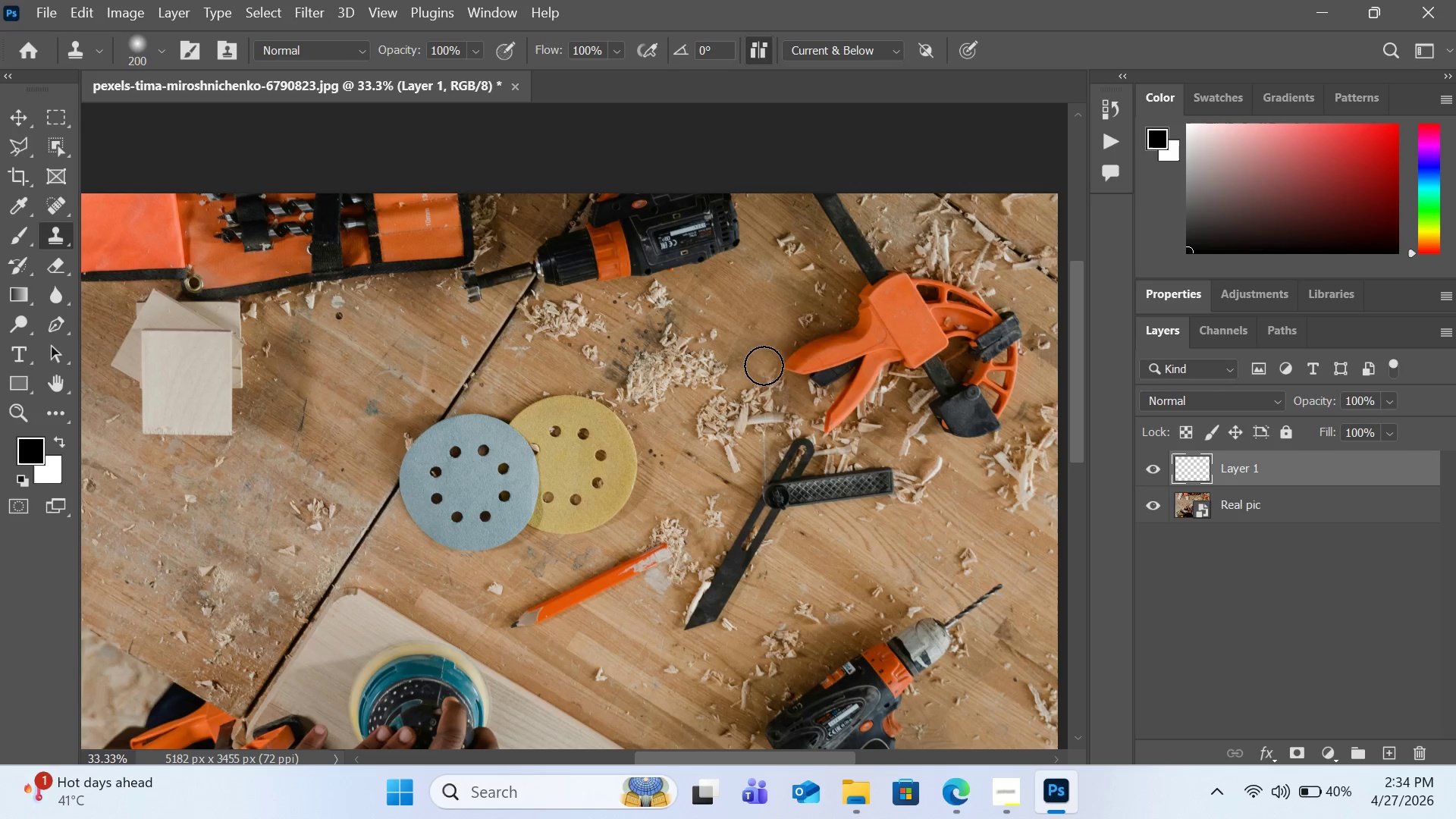 
left_click_drag(start_coordinate=[764, 366], to_coordinate=[766, 390])
 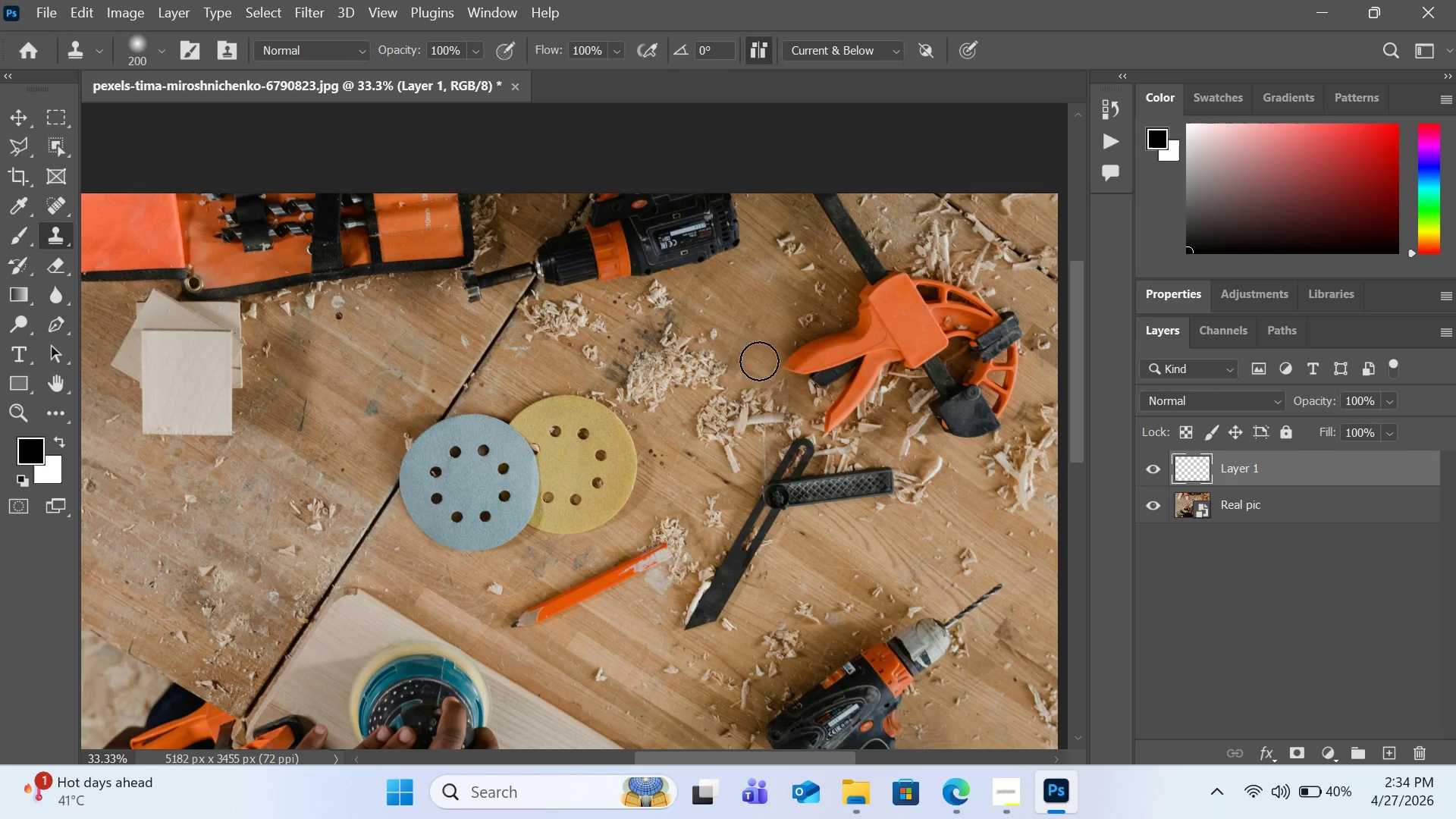 
hold_key(key=AltLeft, duration=0.61)
left_click([763, 351])
 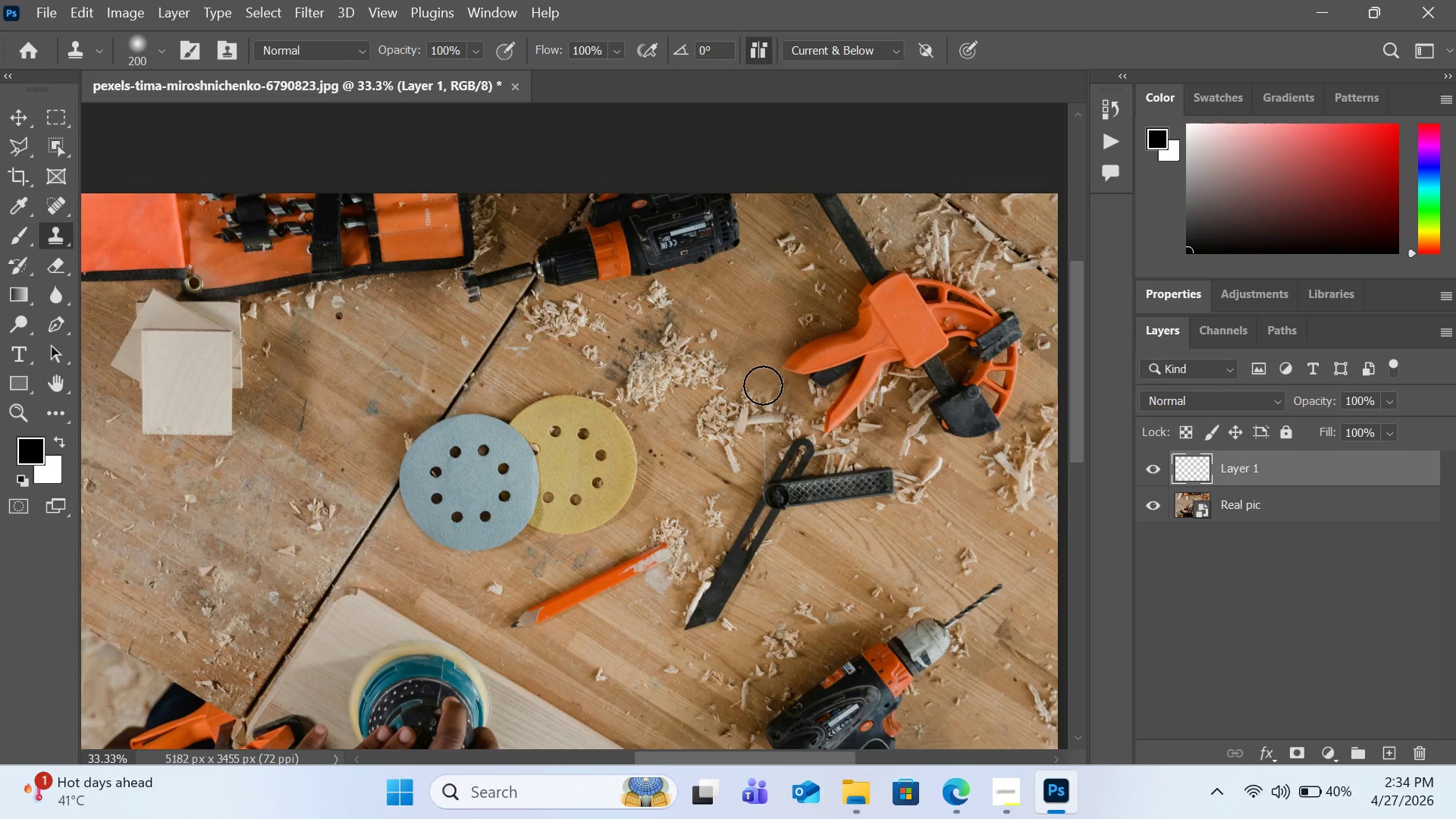 
left_click_drag(start_coordinate=[763, 383], to_coordinate=[745, 413])
 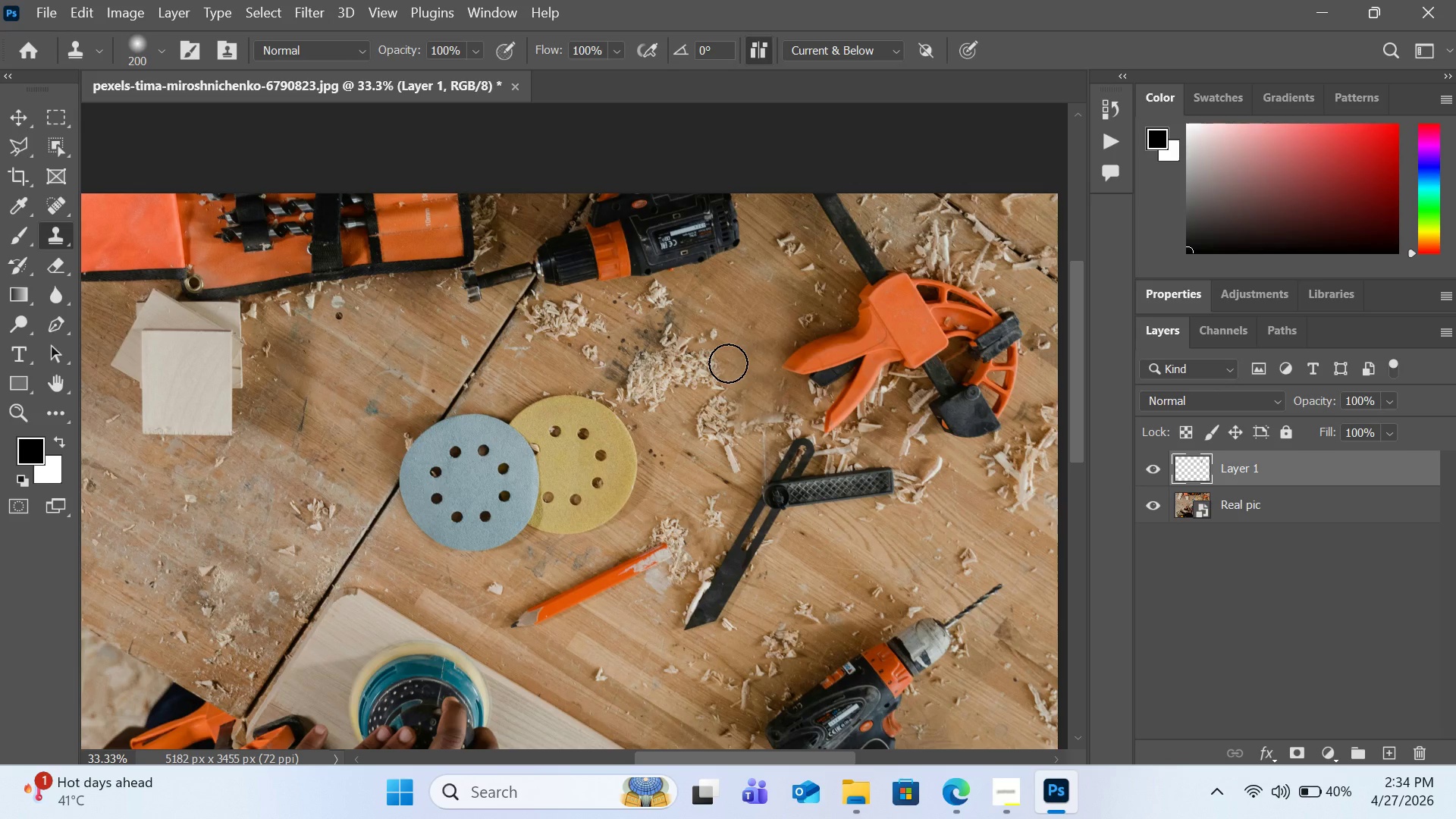 
key(ArrowLeft)
 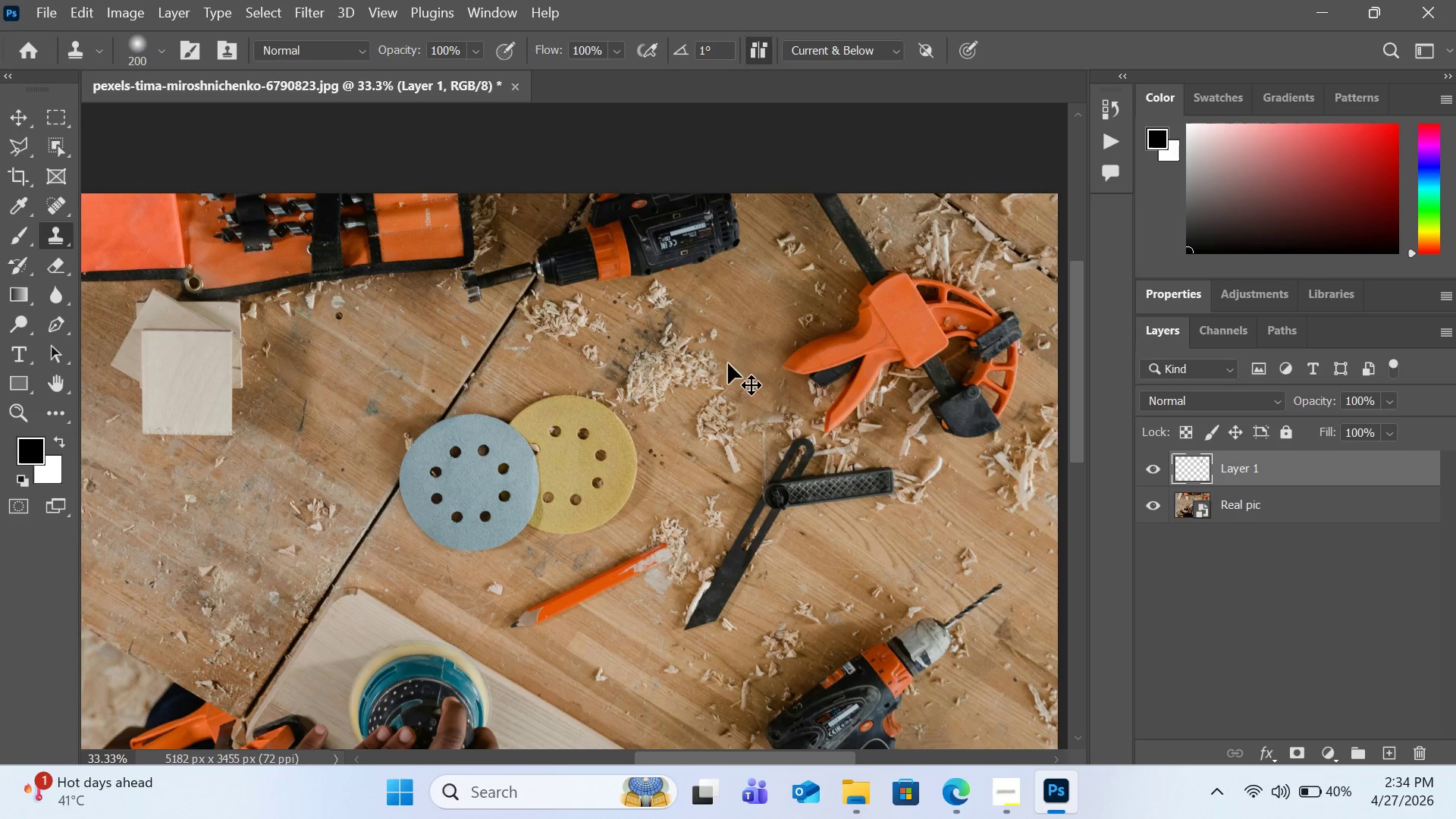 
key(Control+Equal)
 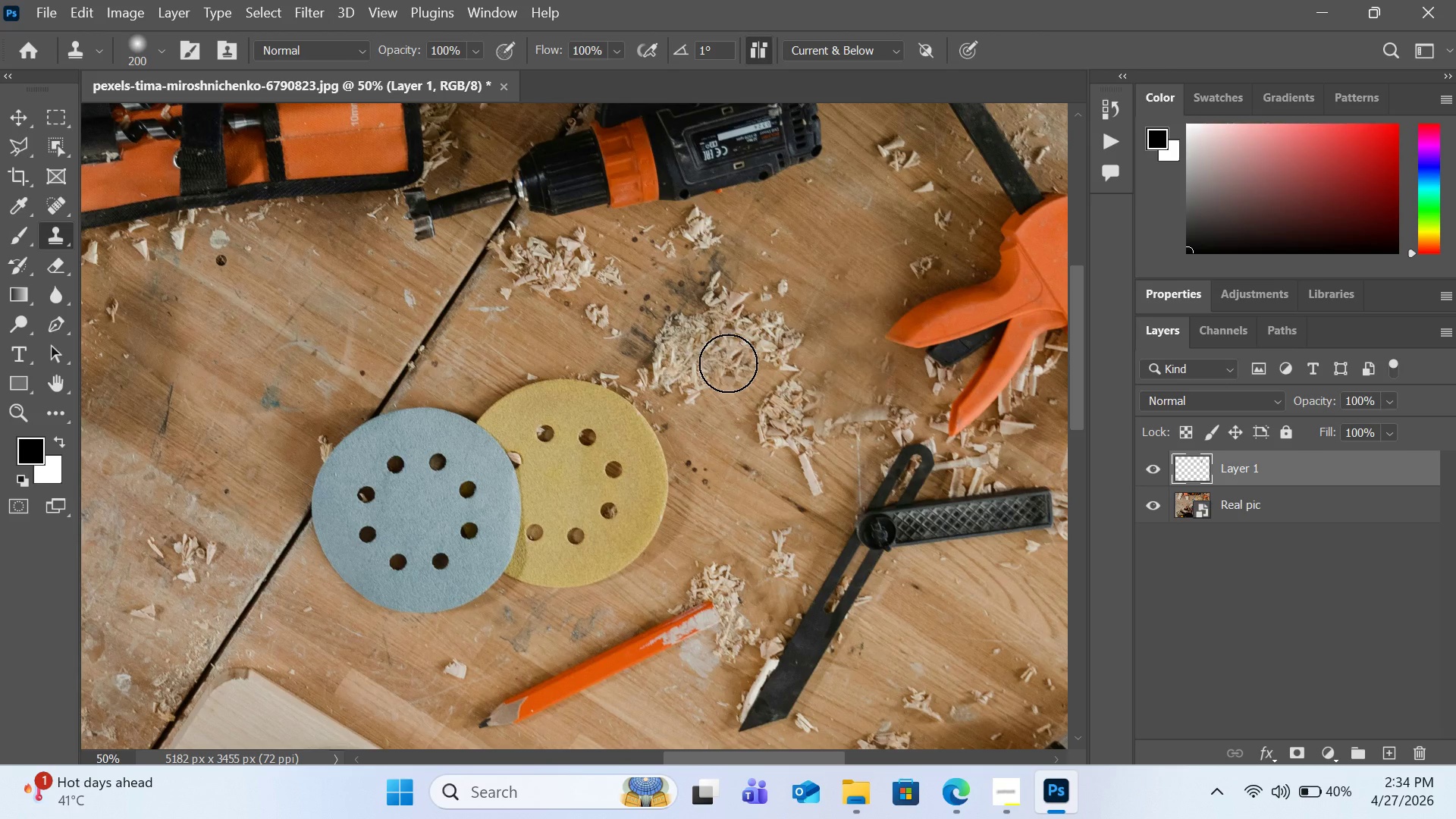 
hold_key(key=AltLeft, duration=2.28)
left_click([808, 251])
 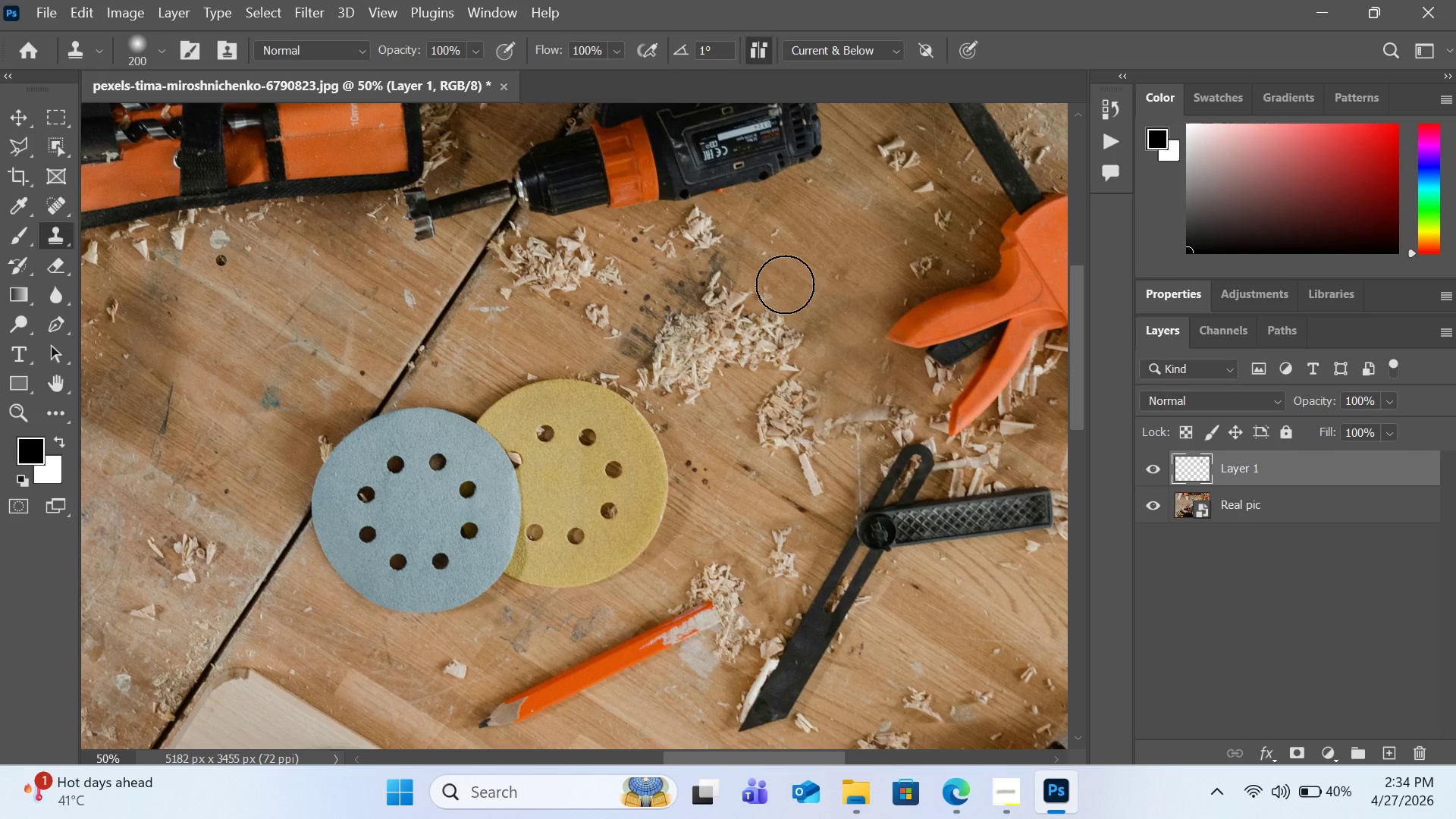 
left_click_drag(start_coordinate=[785, 284], to_coordinate=[778, 347])
 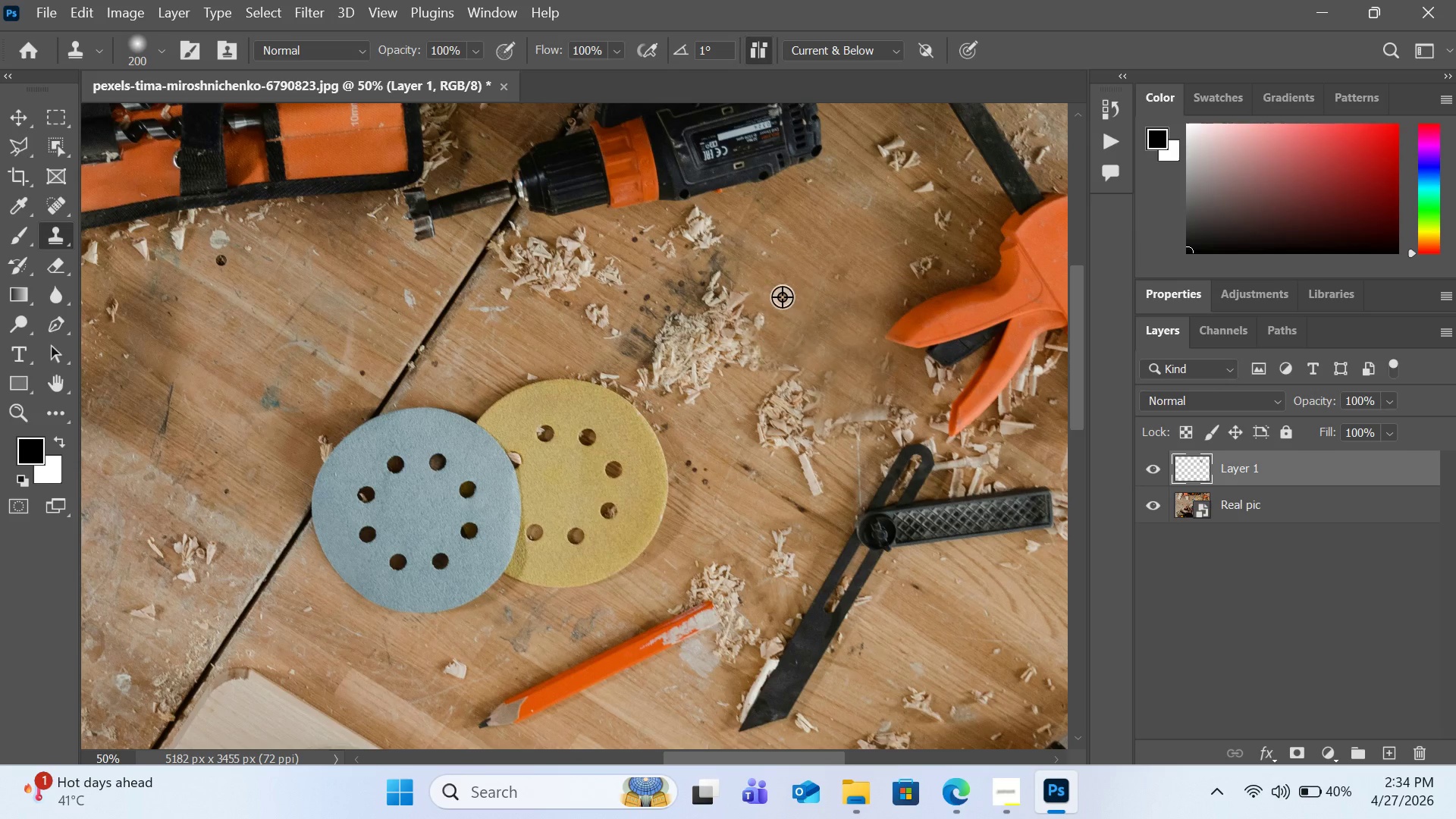 
hold_key(key=AltLeft, duration=0.38)
left_click([784, 293])
 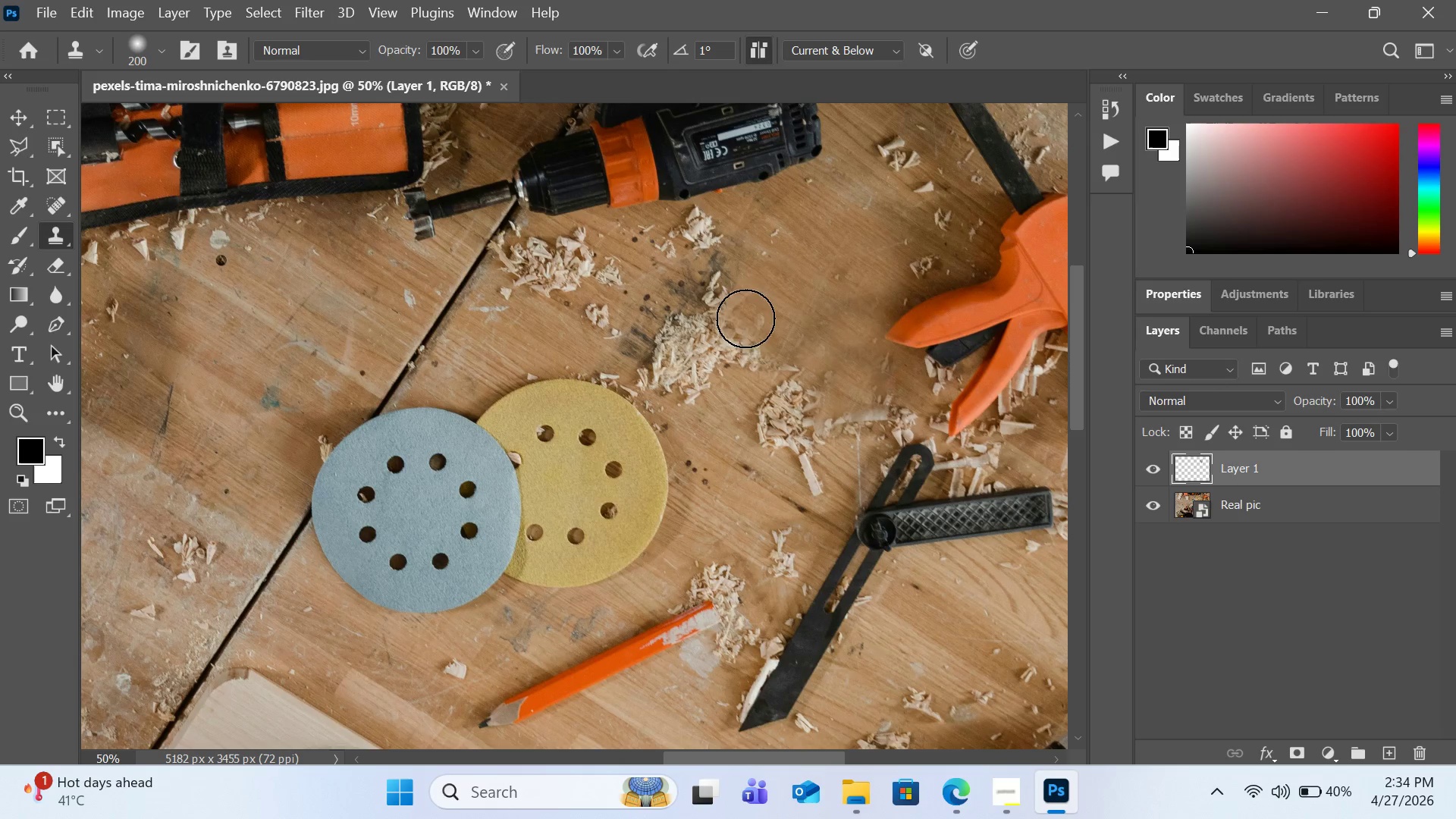 
left_click_drag(start_coordinate=[745, 320], to_coordinate=[746, 354])
 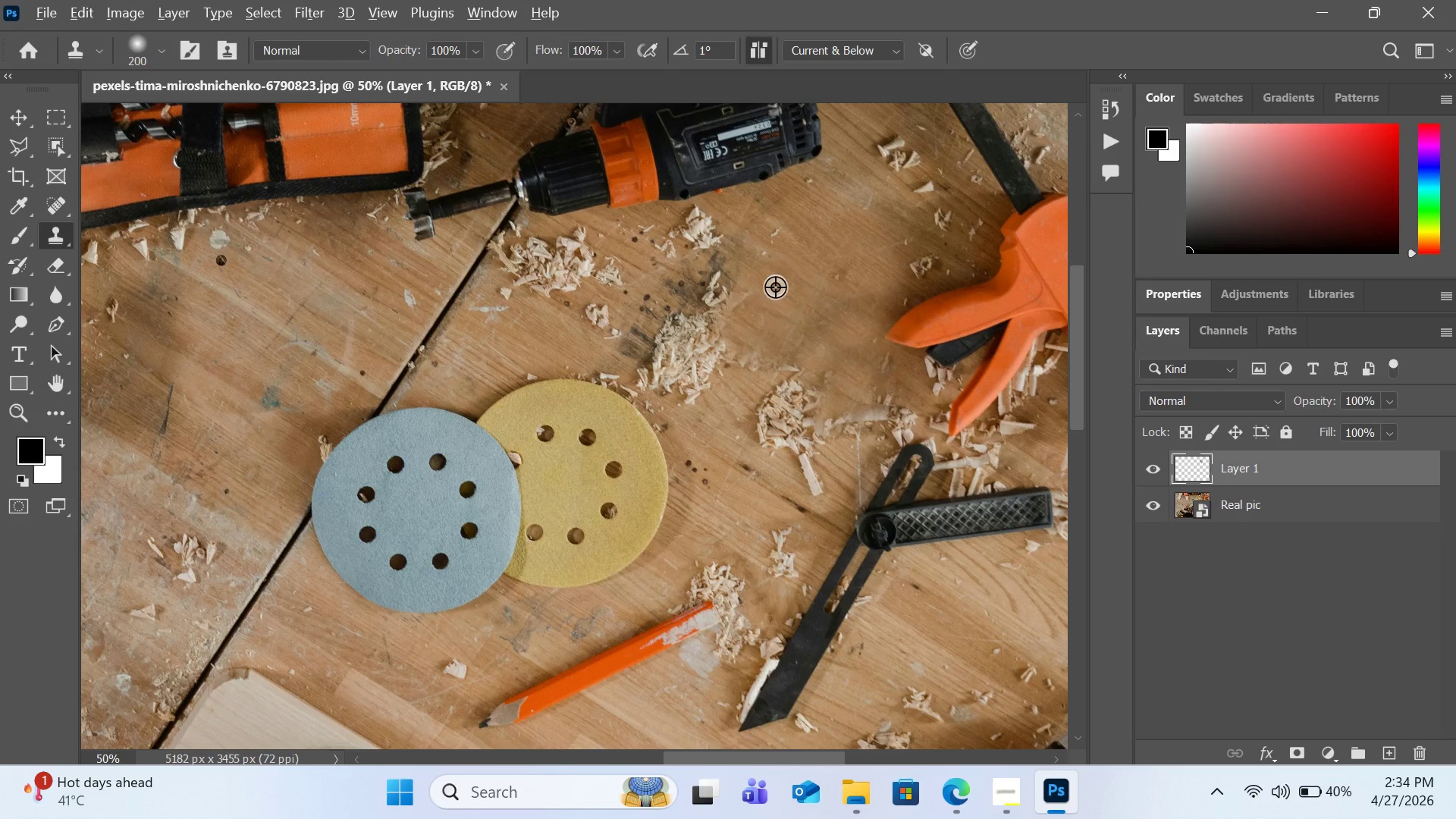 
hold_key(key=AltLeft, duration=0.72)
left_click([778, 318])
 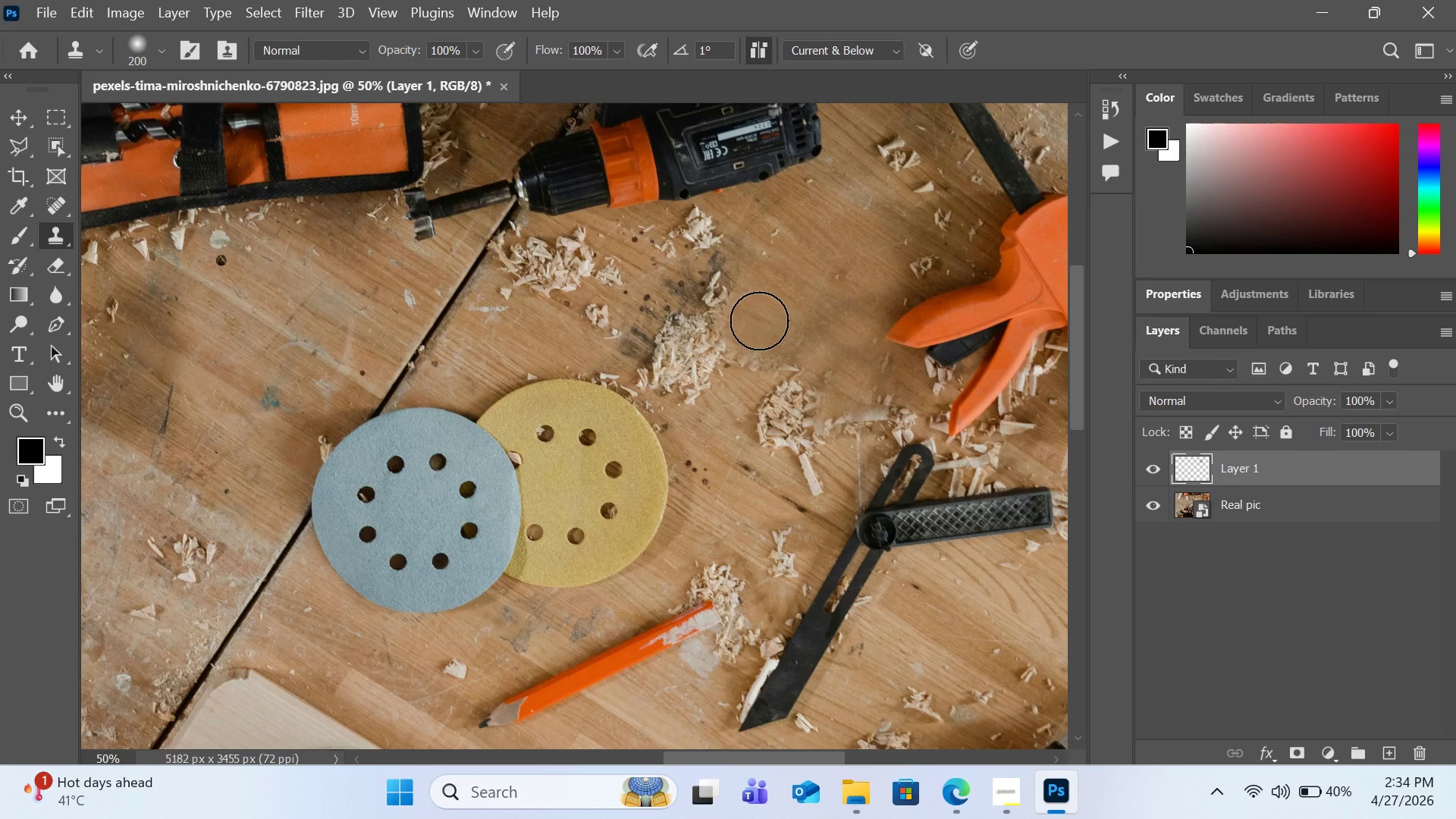 
left_click_drag(start_coordinate=[759, 321], to_coordinate=[717, 300])
 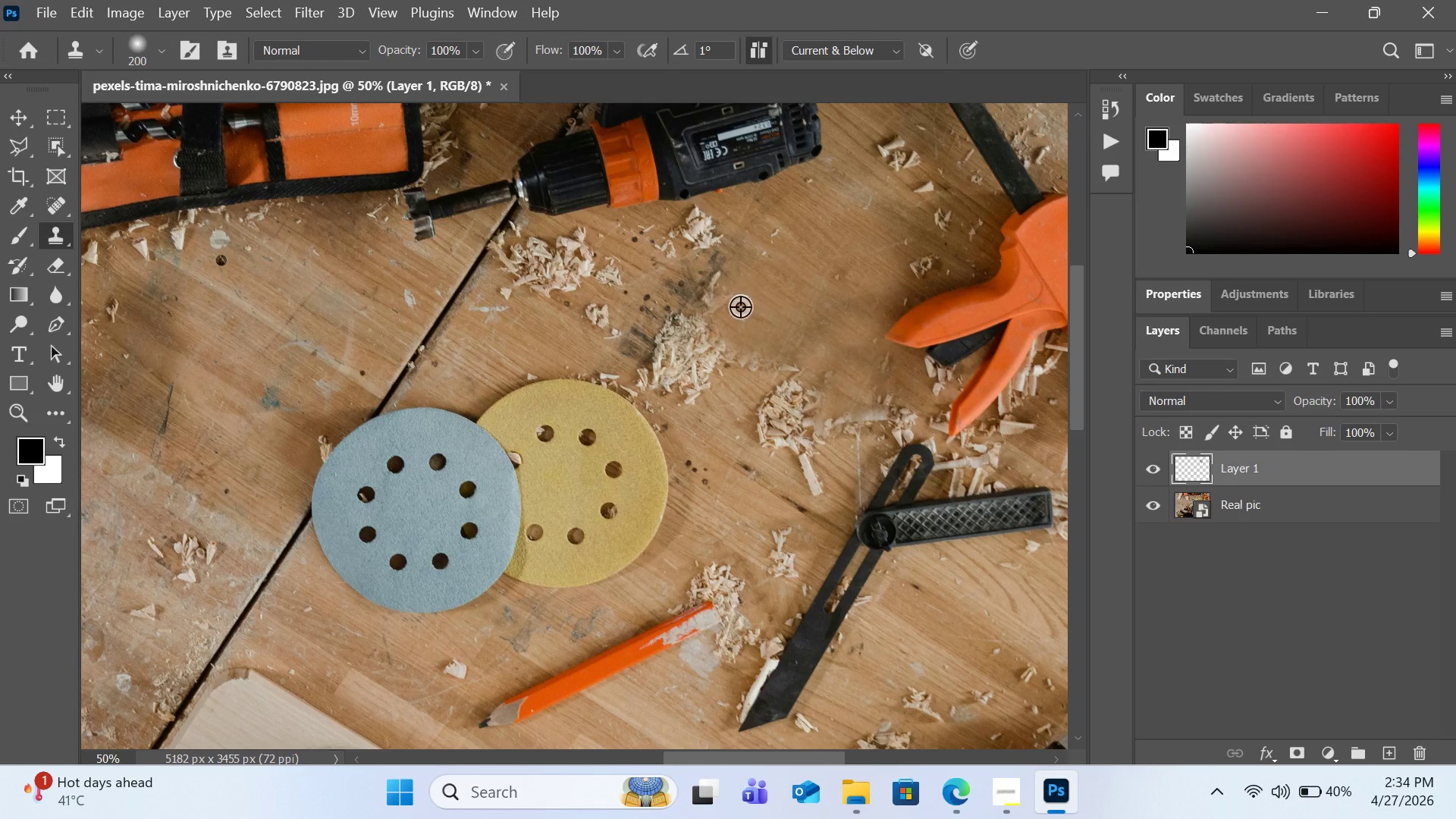 
hold_key(key=AltLeft, duration=0.42)
left_click([760, 317])
 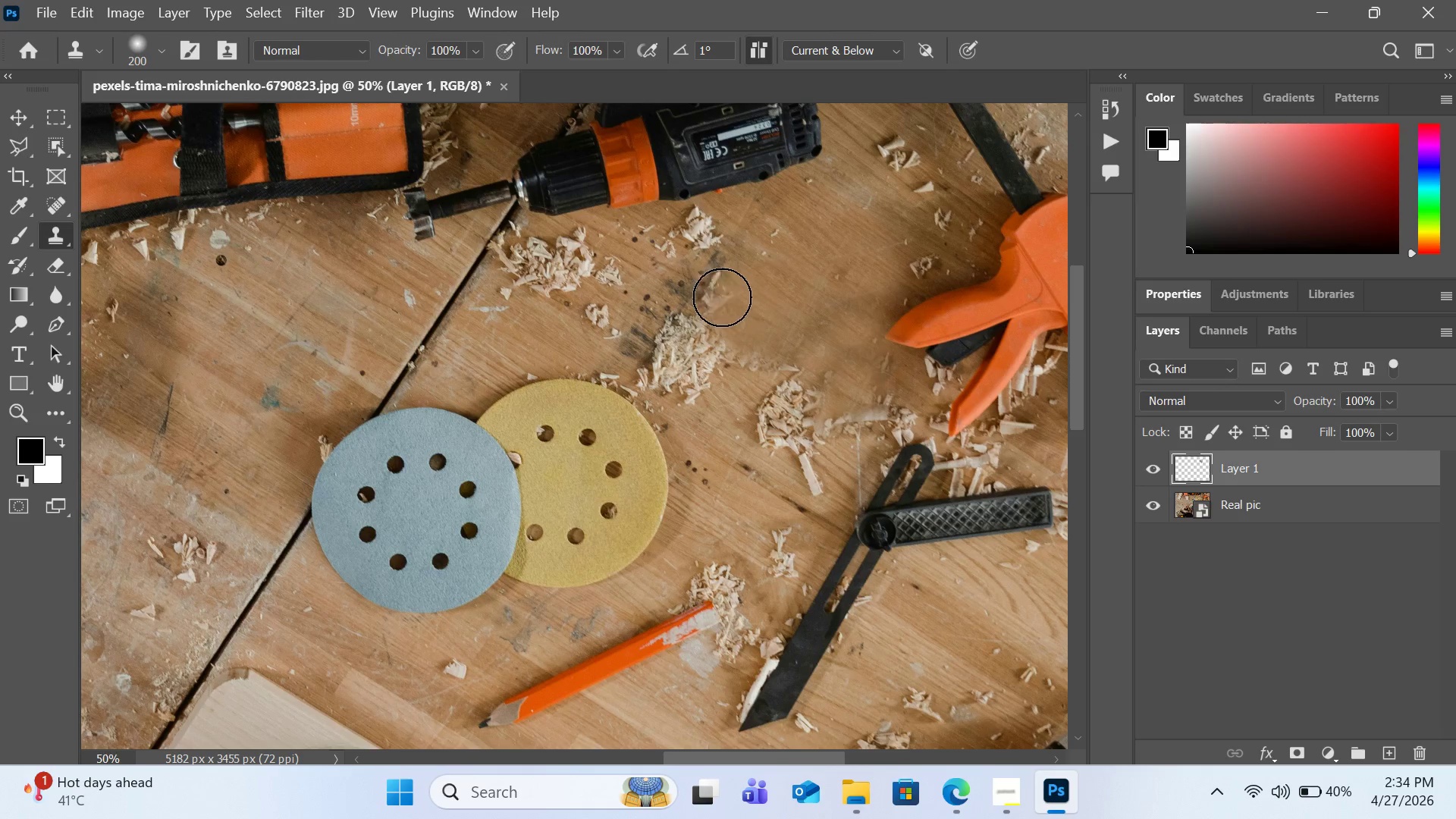 
left_click_drag(start_coordinate=[722, 297], to_coordinate=[706, 297])
 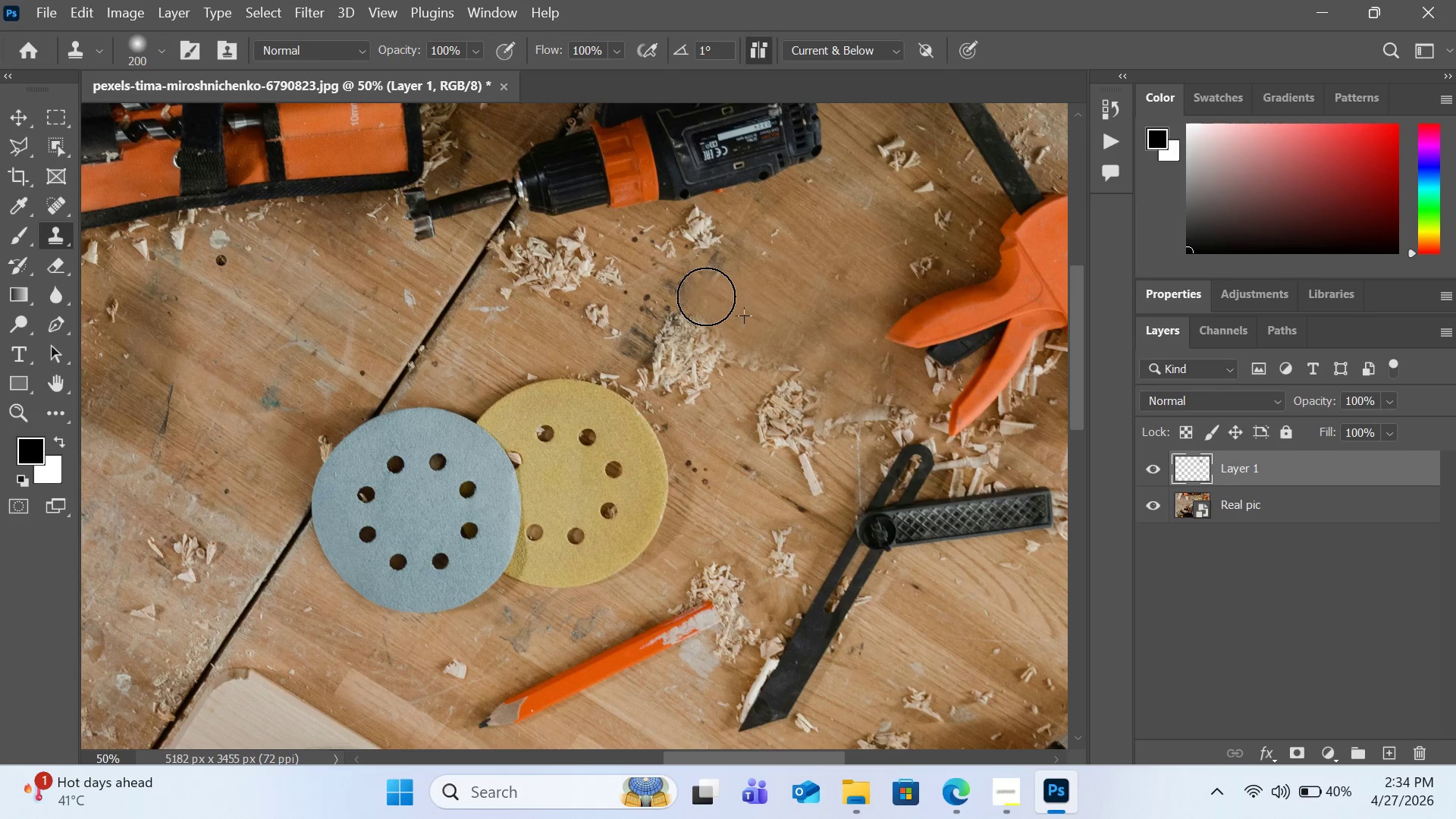 
left_click([706, 297])
 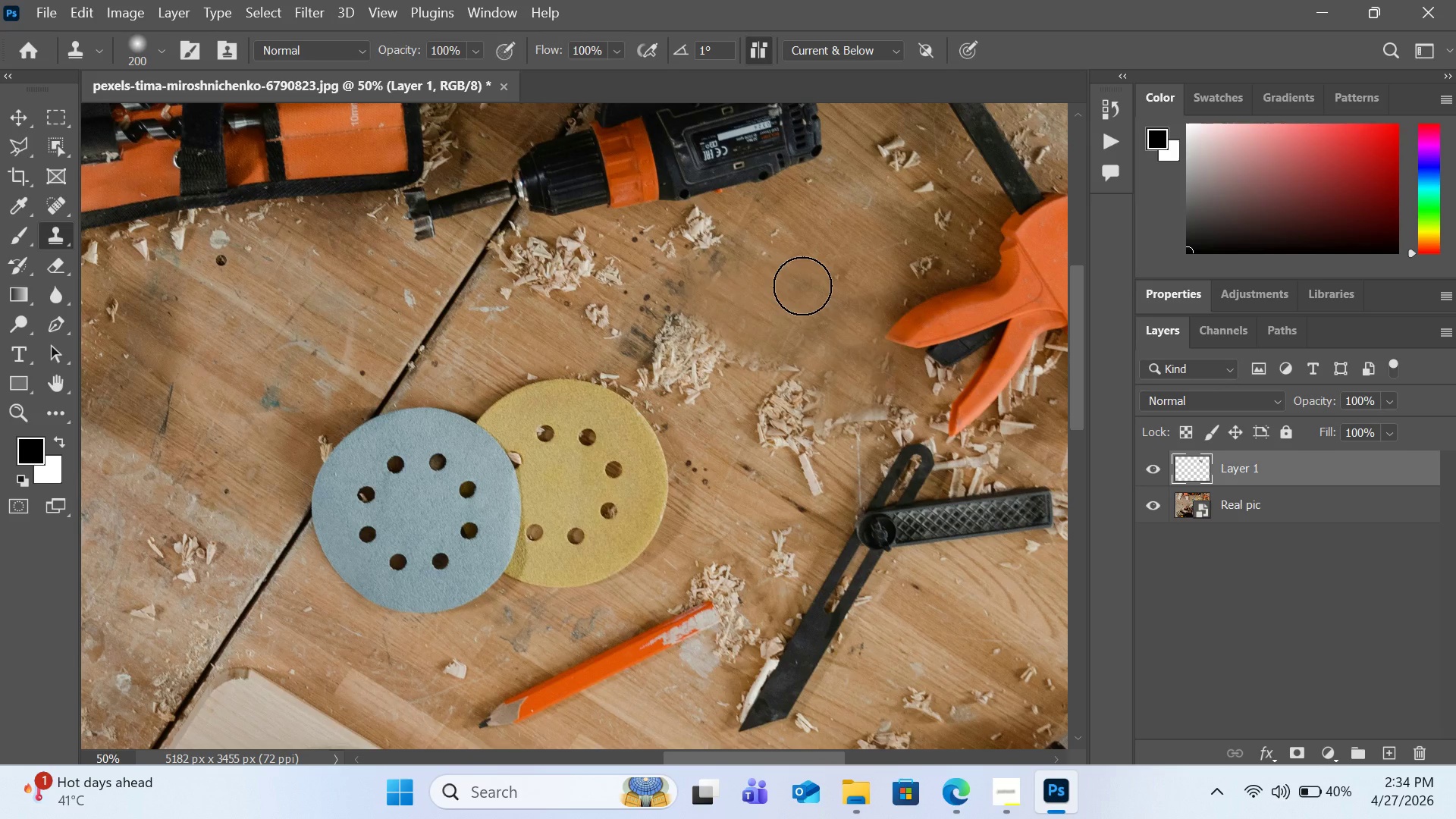 
hold_key(key=AltLeft, duration=0.39)
 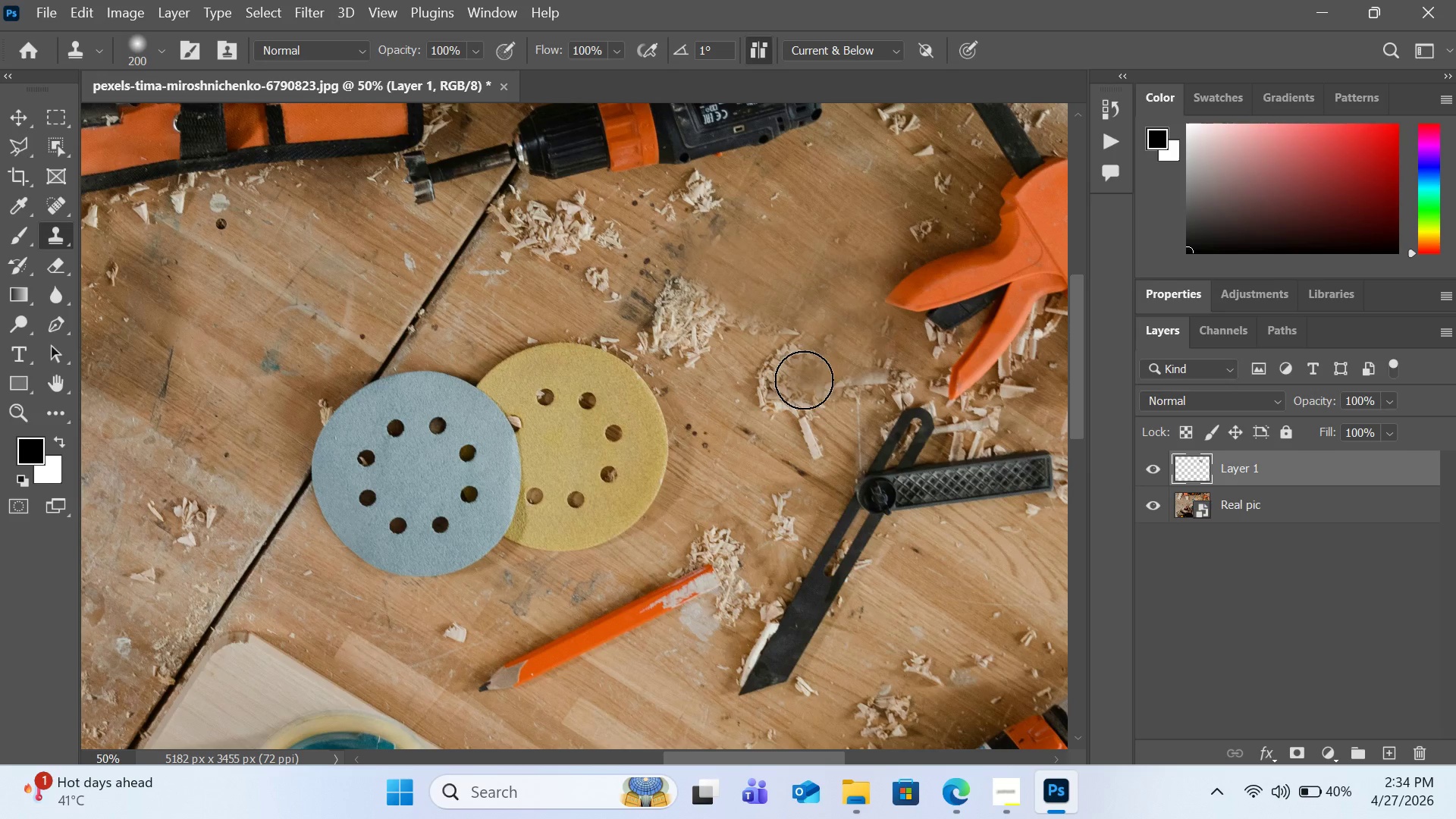 
scroll: coordinate [819, 343], scroll_direction: down, amount: 2.0
 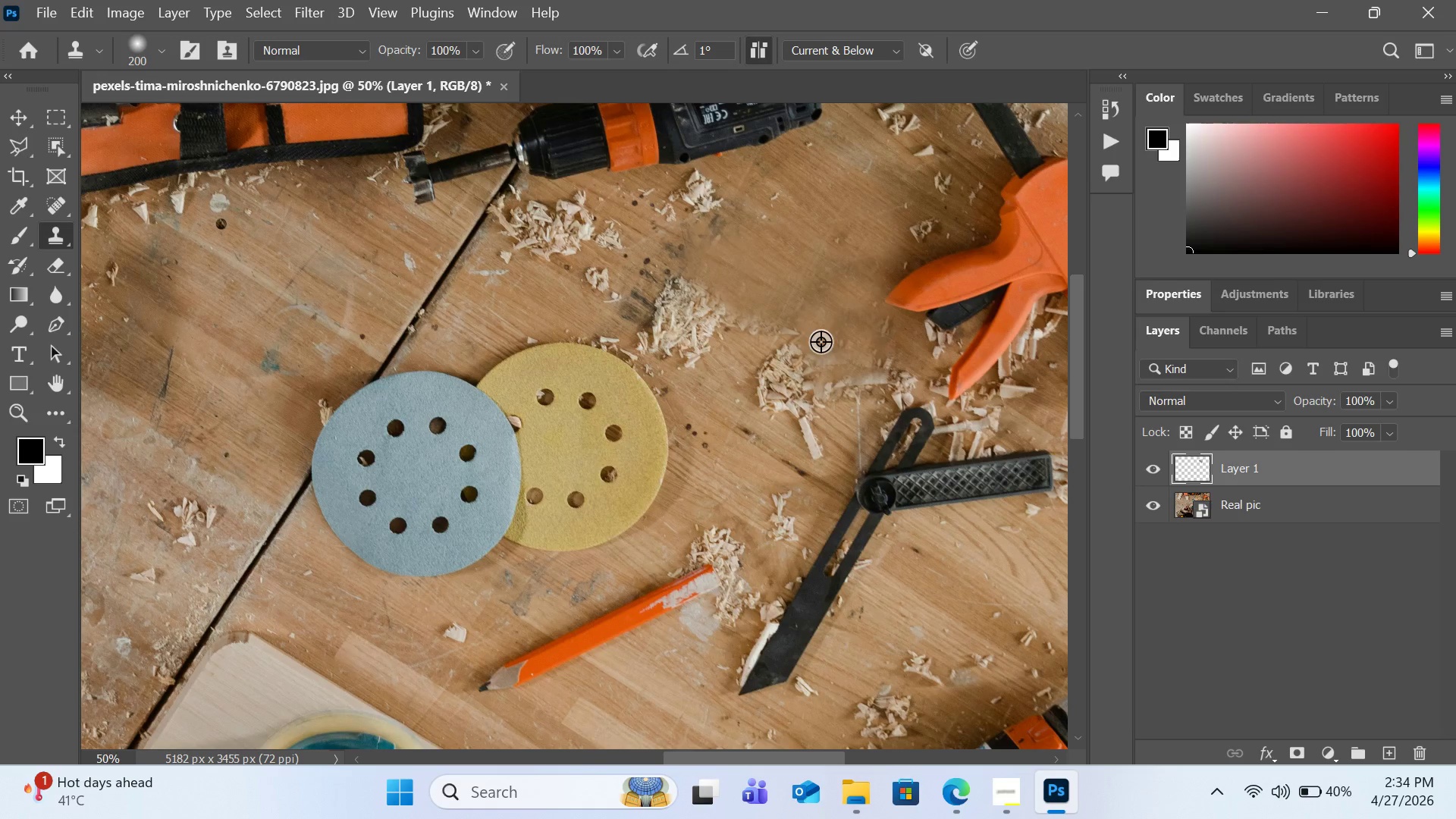 
left_click_drag(start_coordinate=[804, 379], to_coordinate=[808, 447])
 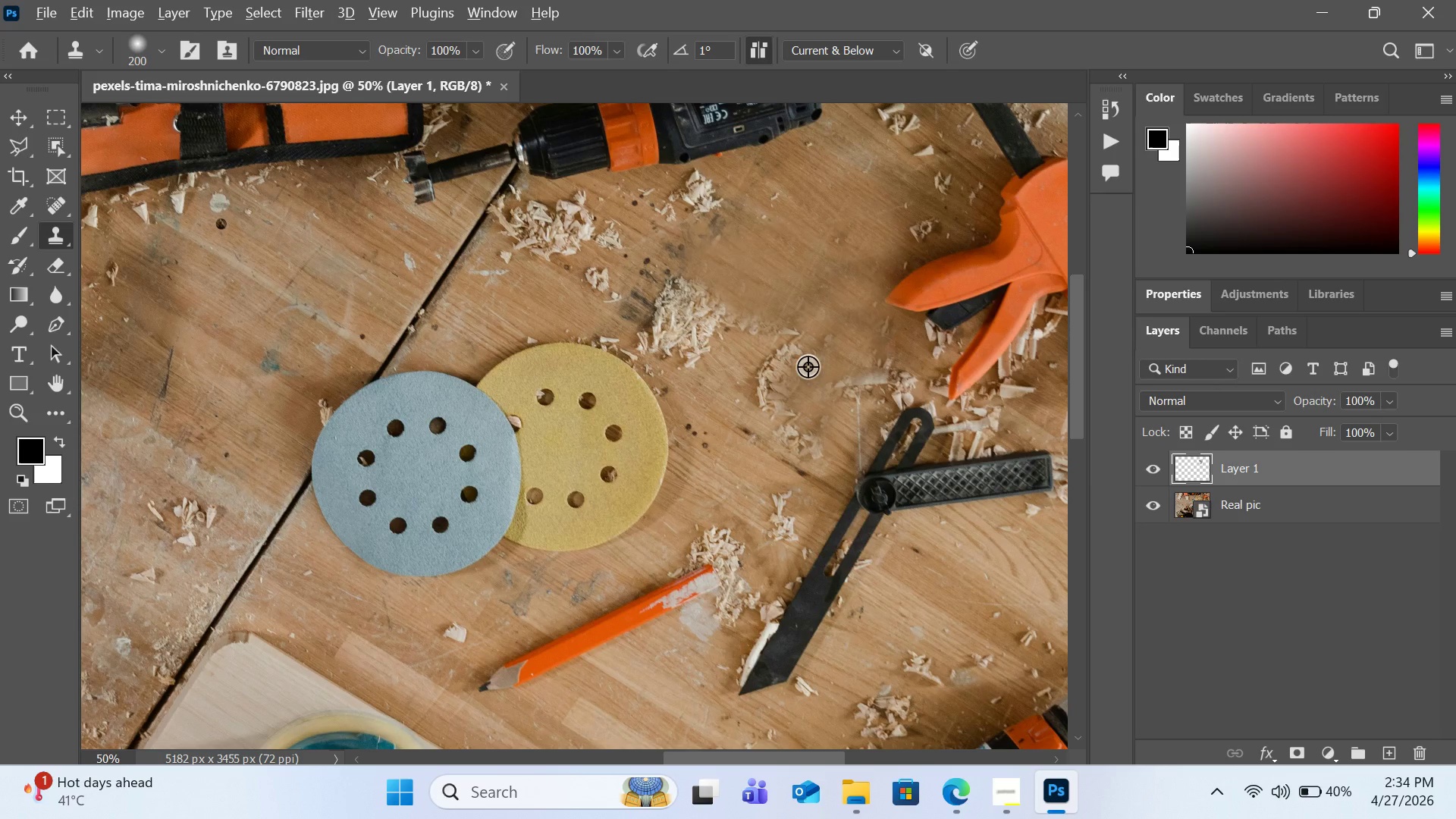 
hold_key(key=AltLeft, duration=0.42)
left_click([811, 305])
 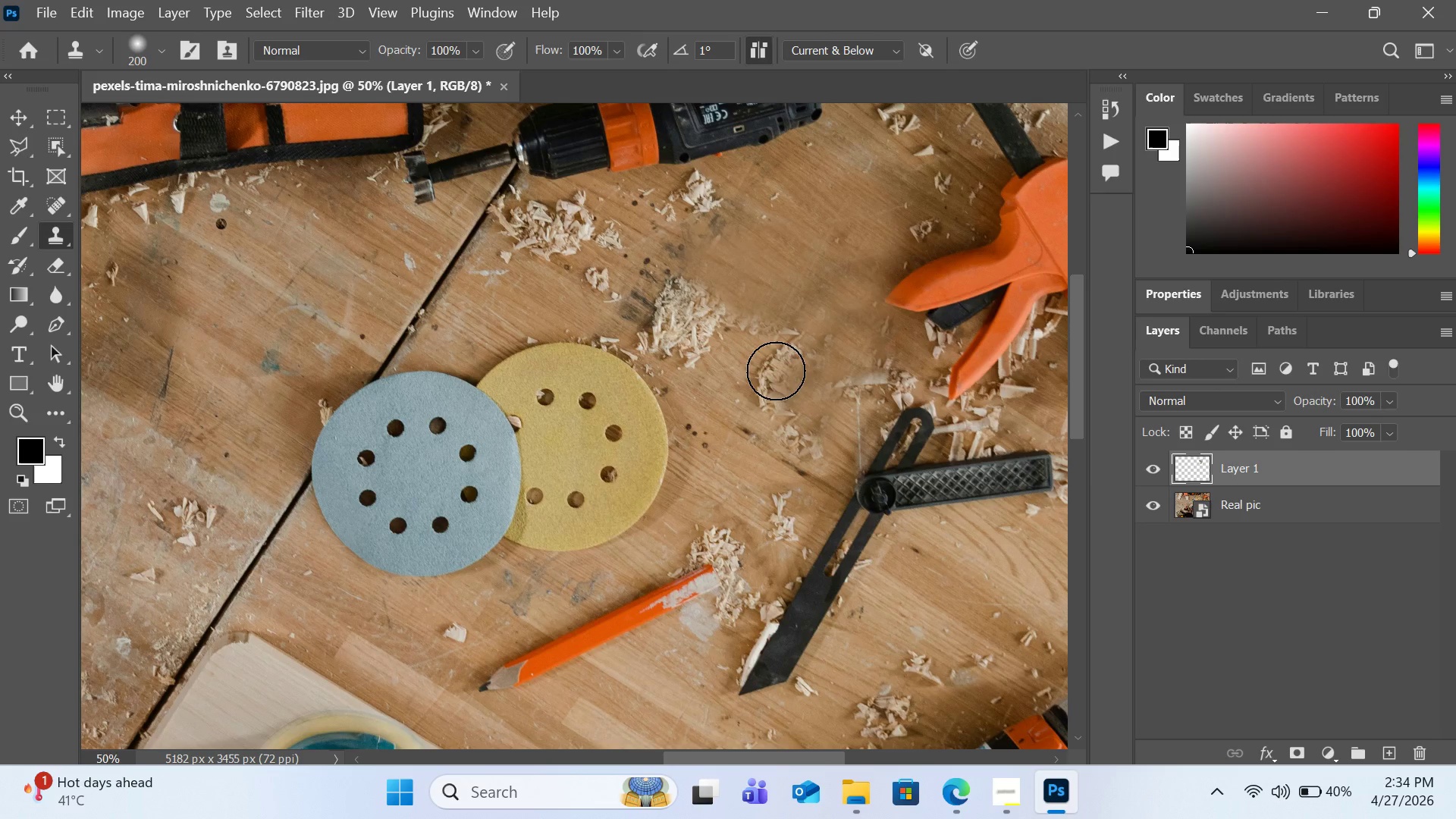 
left_click_drag(start_coordinate=[777, 358], to_coordinate=[780, 405])
 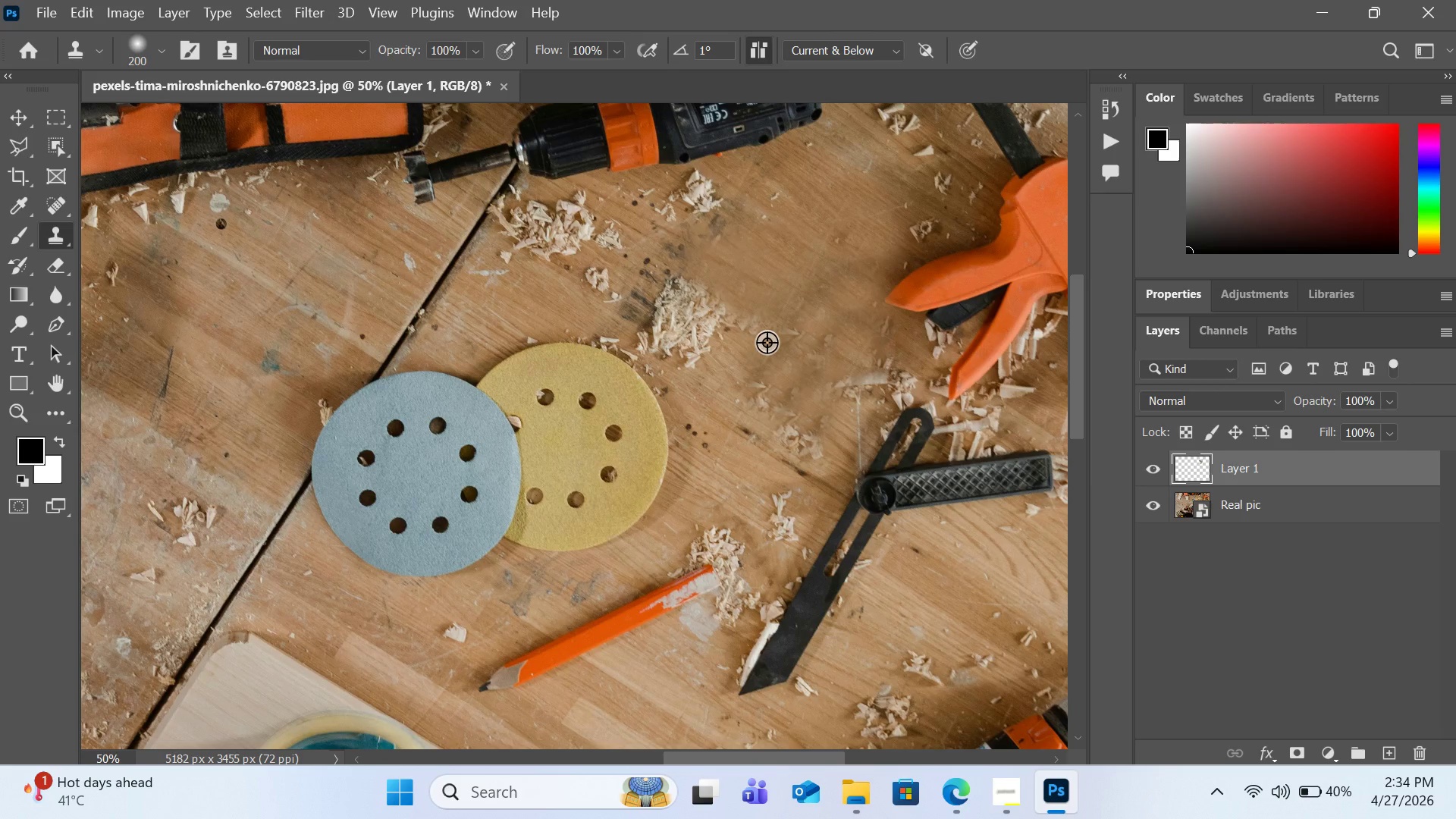 
key(Alt+AltLeft)
 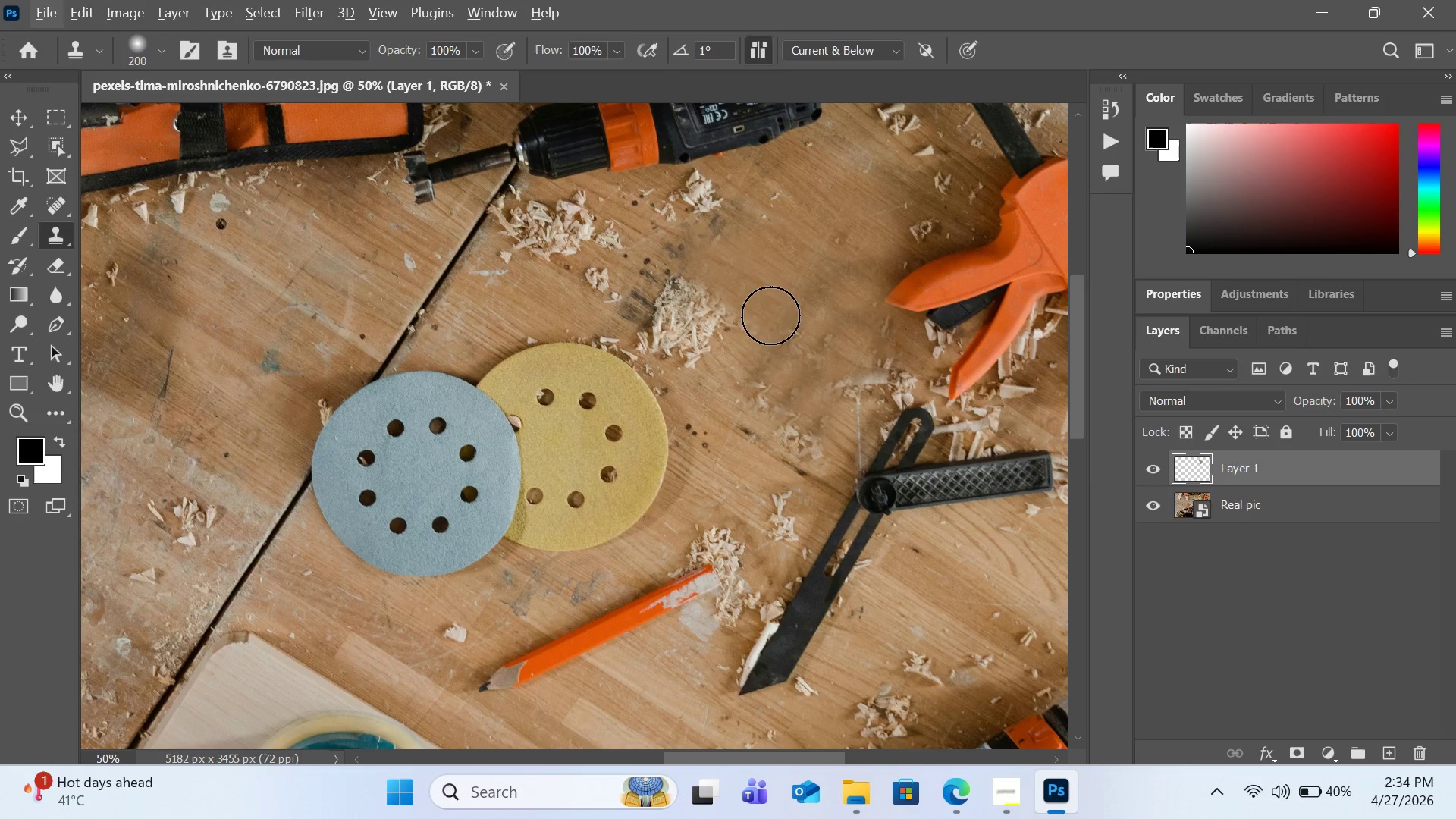 
key(Control+Minus)
 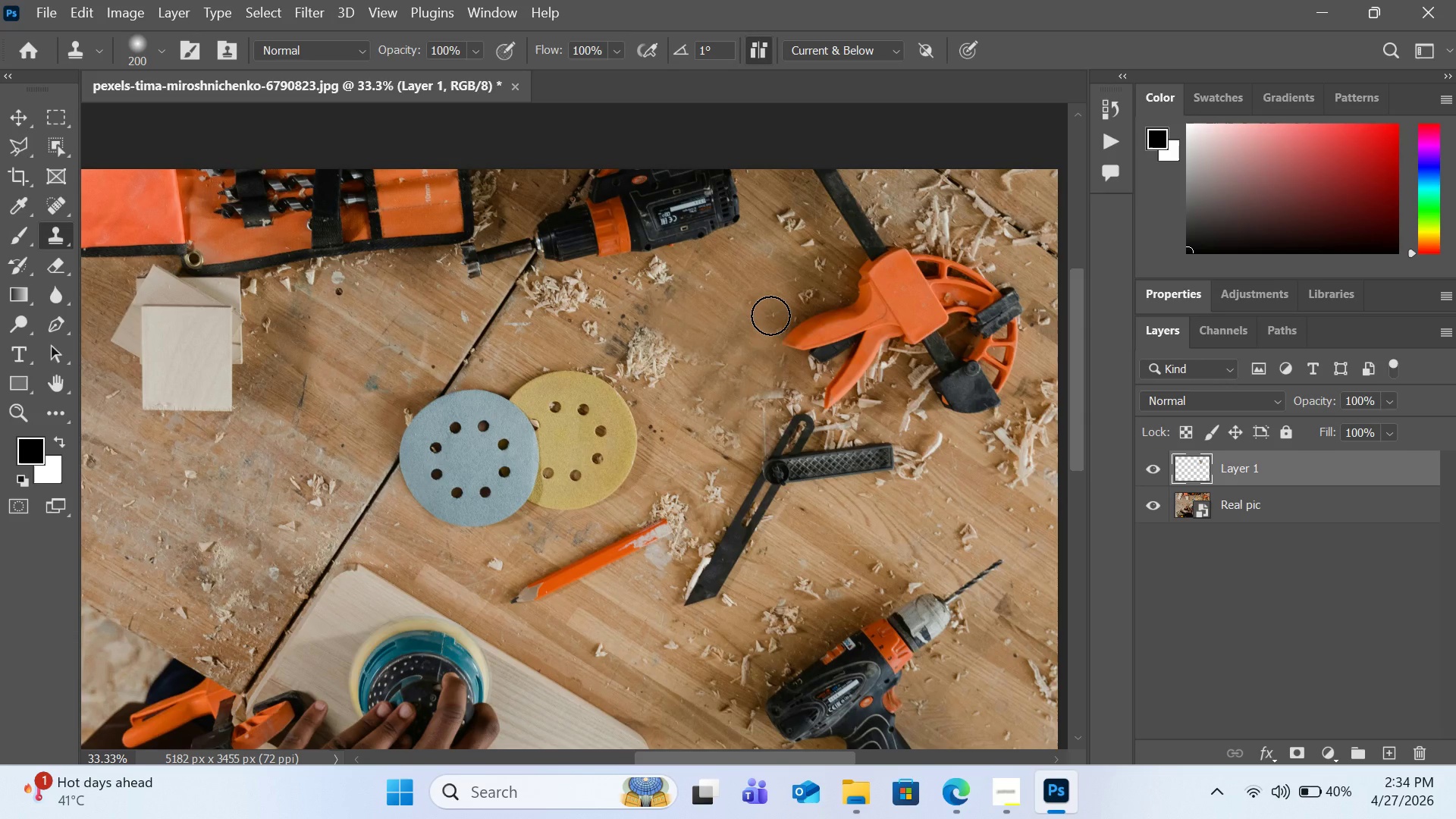 
scroll: coordinate [767, 330], scroll_direction: down, amount: 7.0
 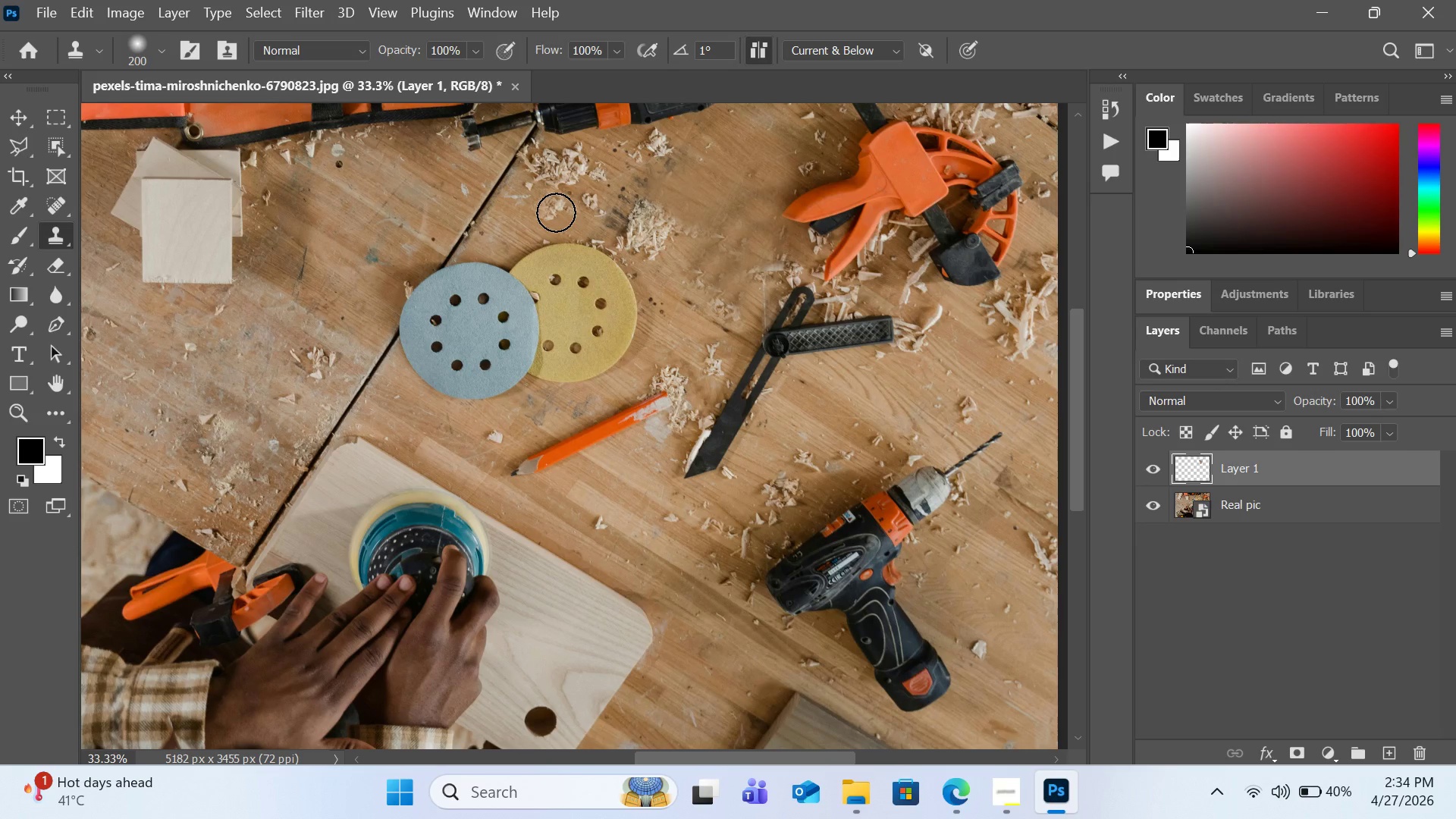 
hold_key(key=AltLeft, duration=4.25)
left_click([504, 231])
 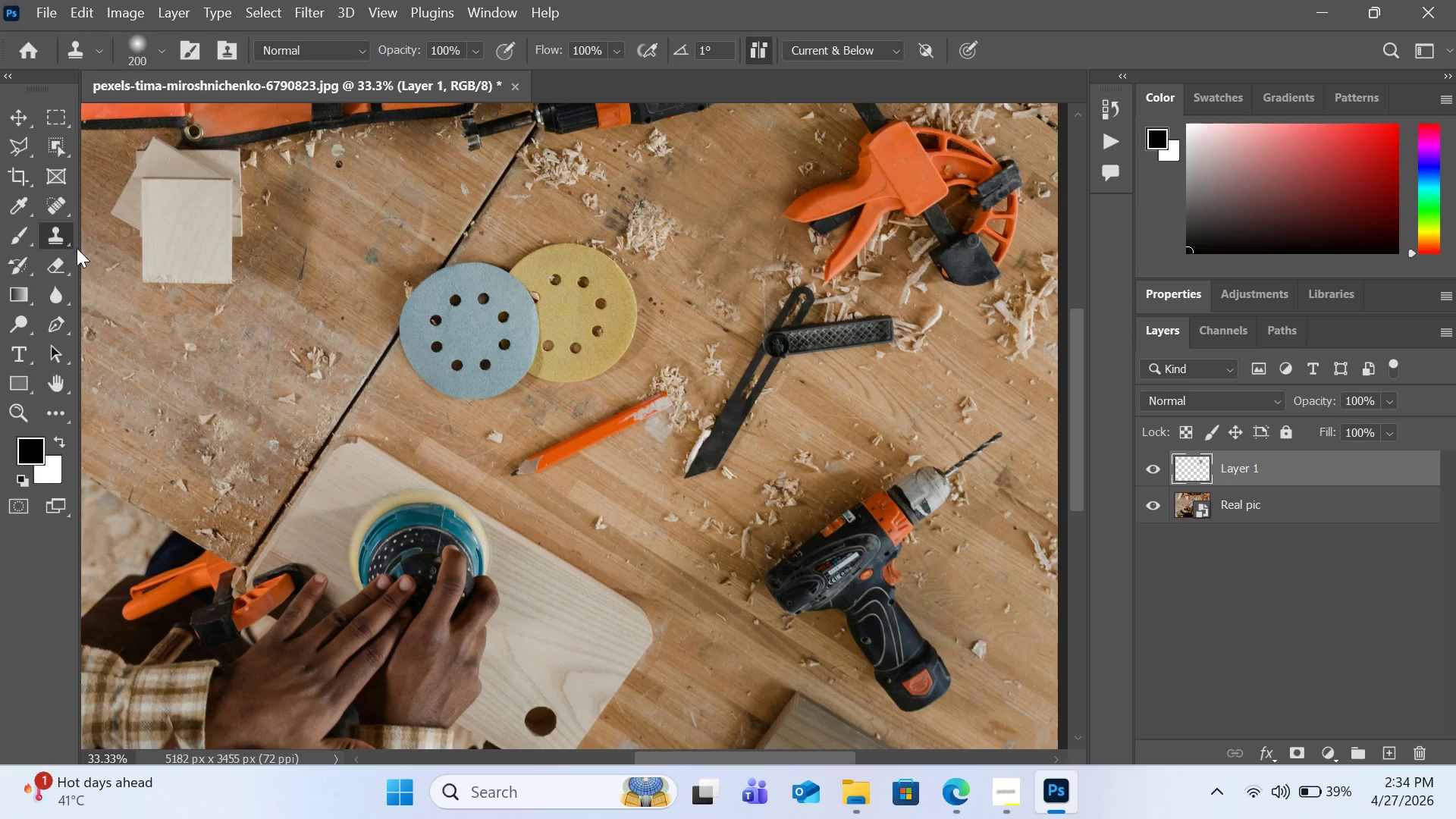 
left_click([58, 248])
 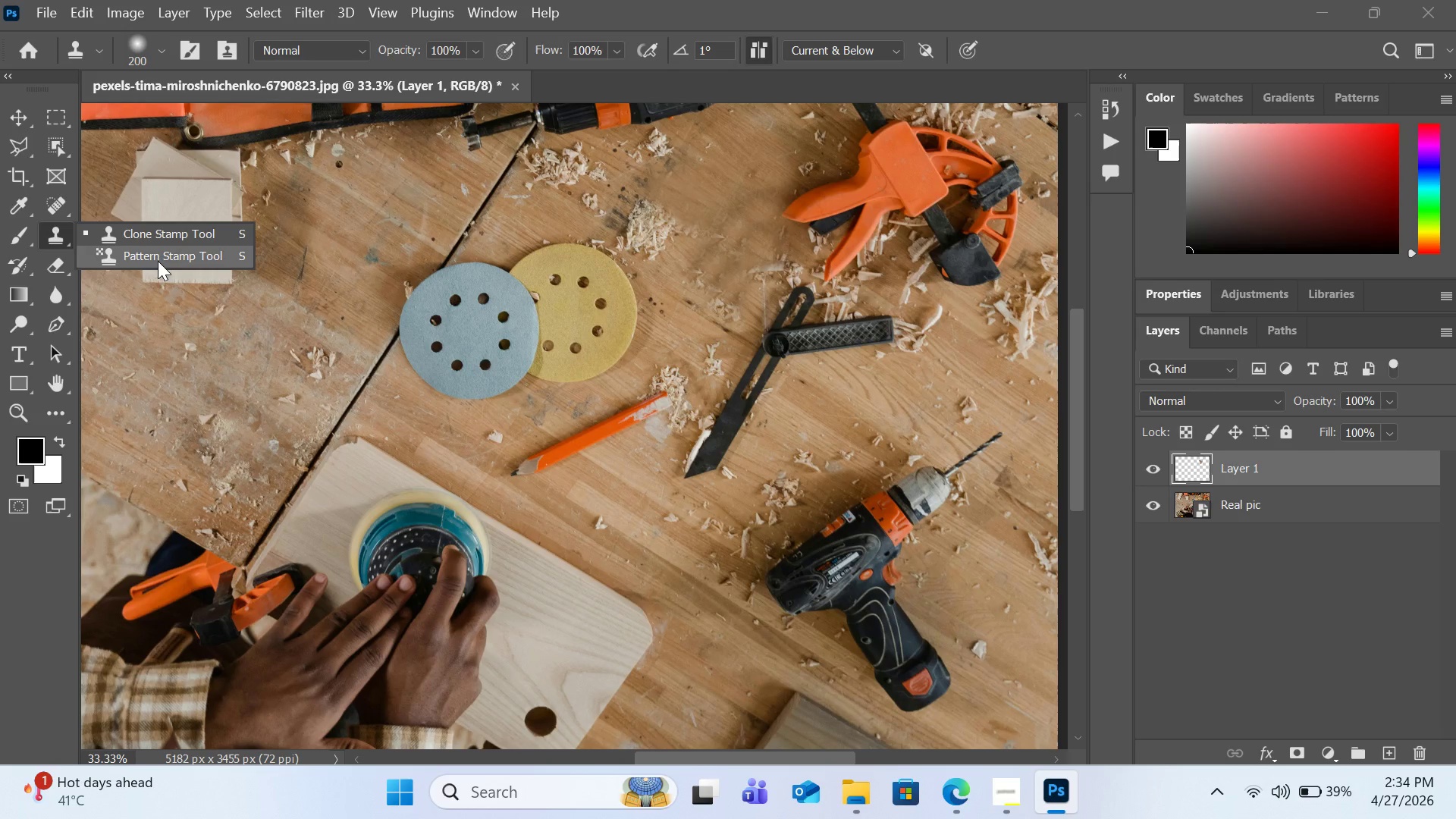 
left_click([158, 261])
 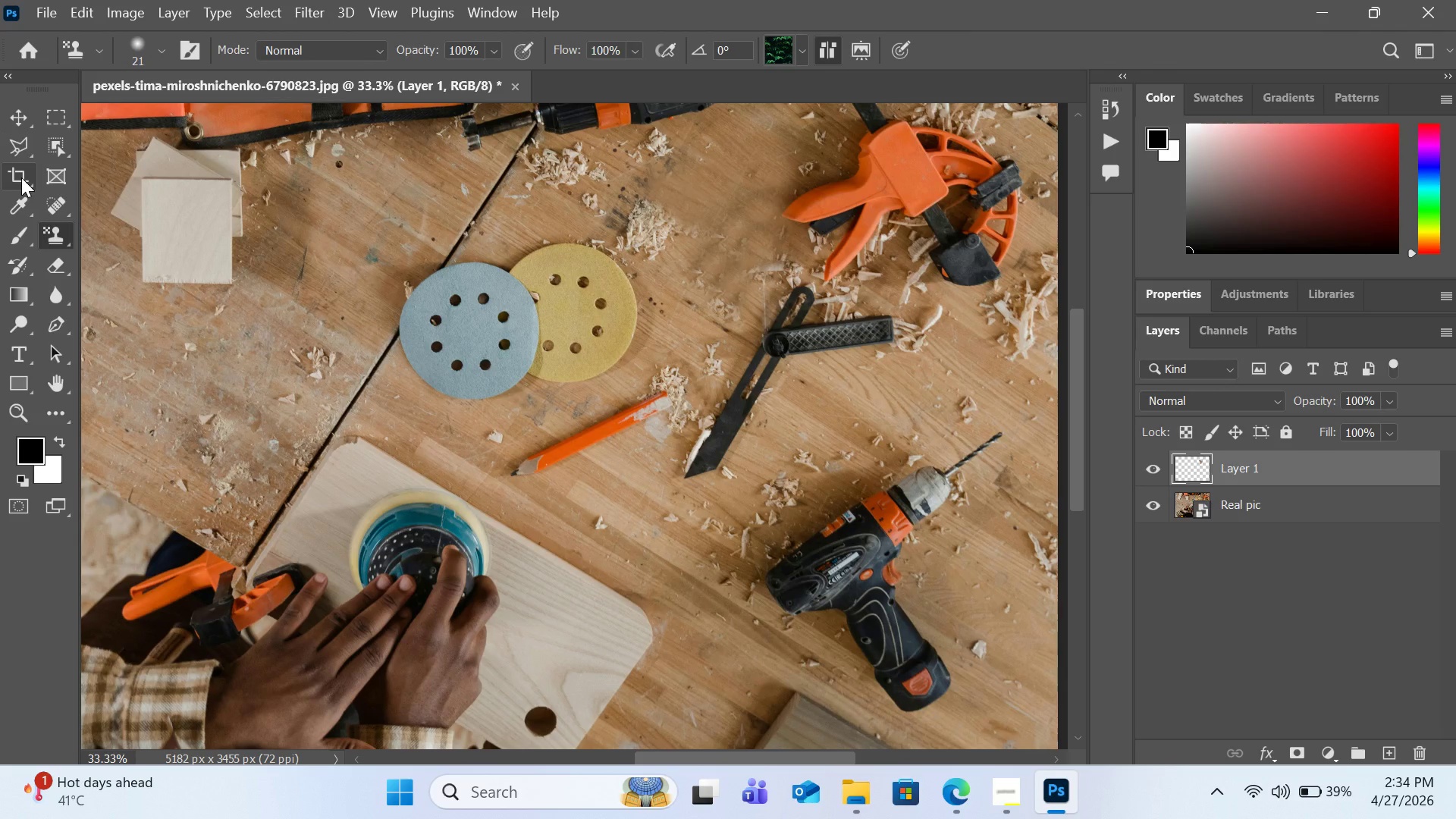 
wait(6.31)
 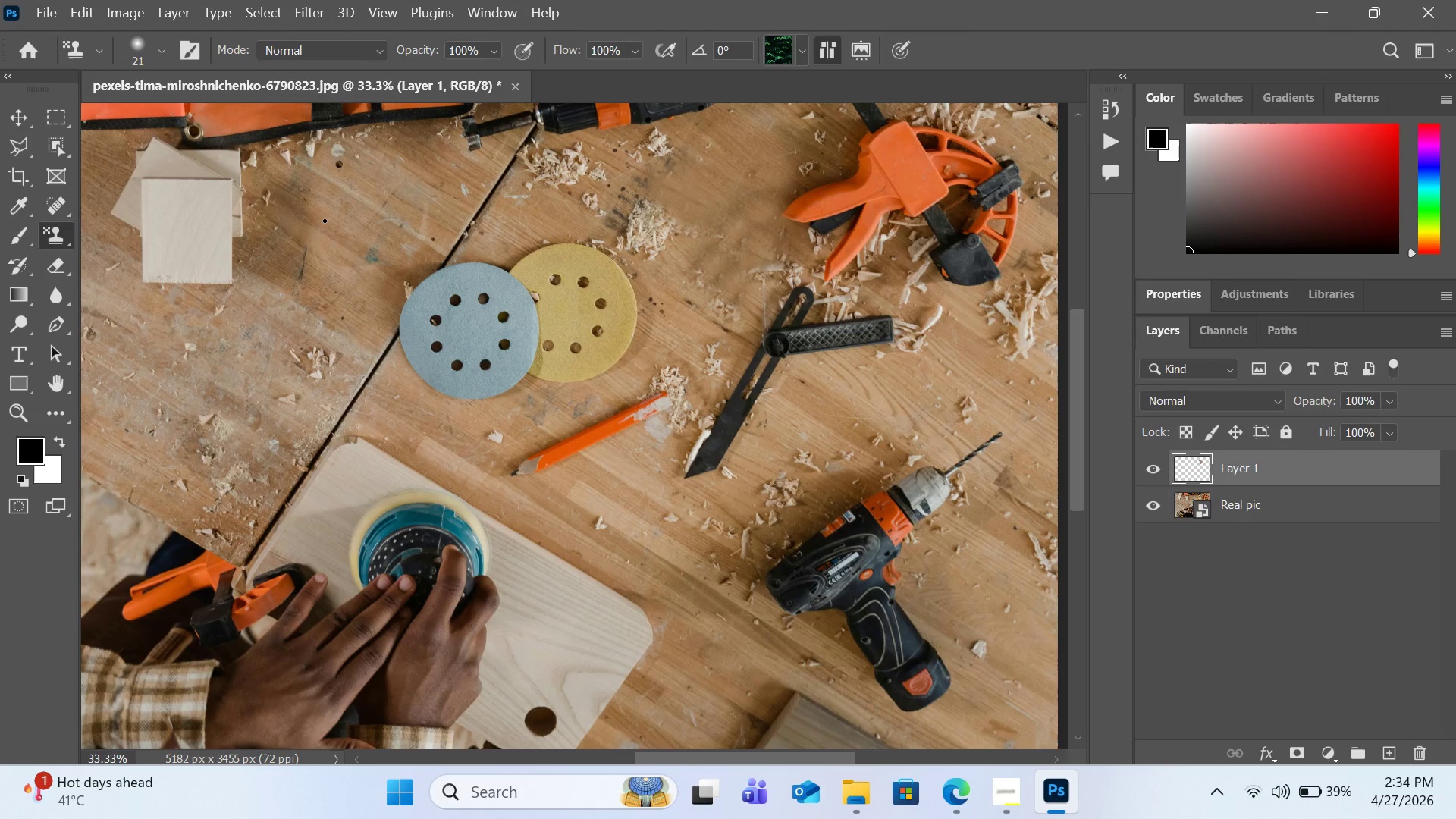 
key(Control+Equal)
 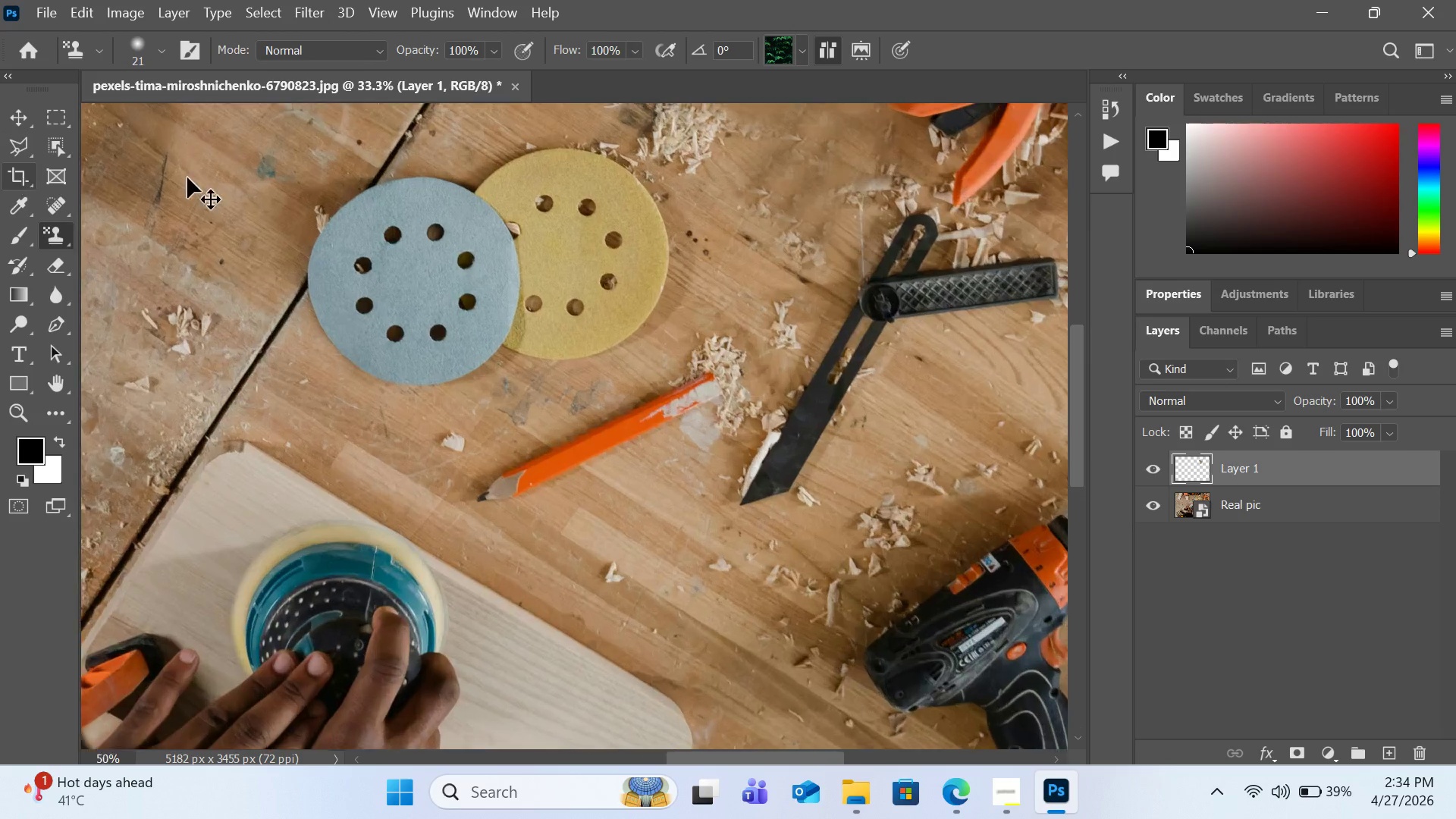 
key(Control+Equal)
 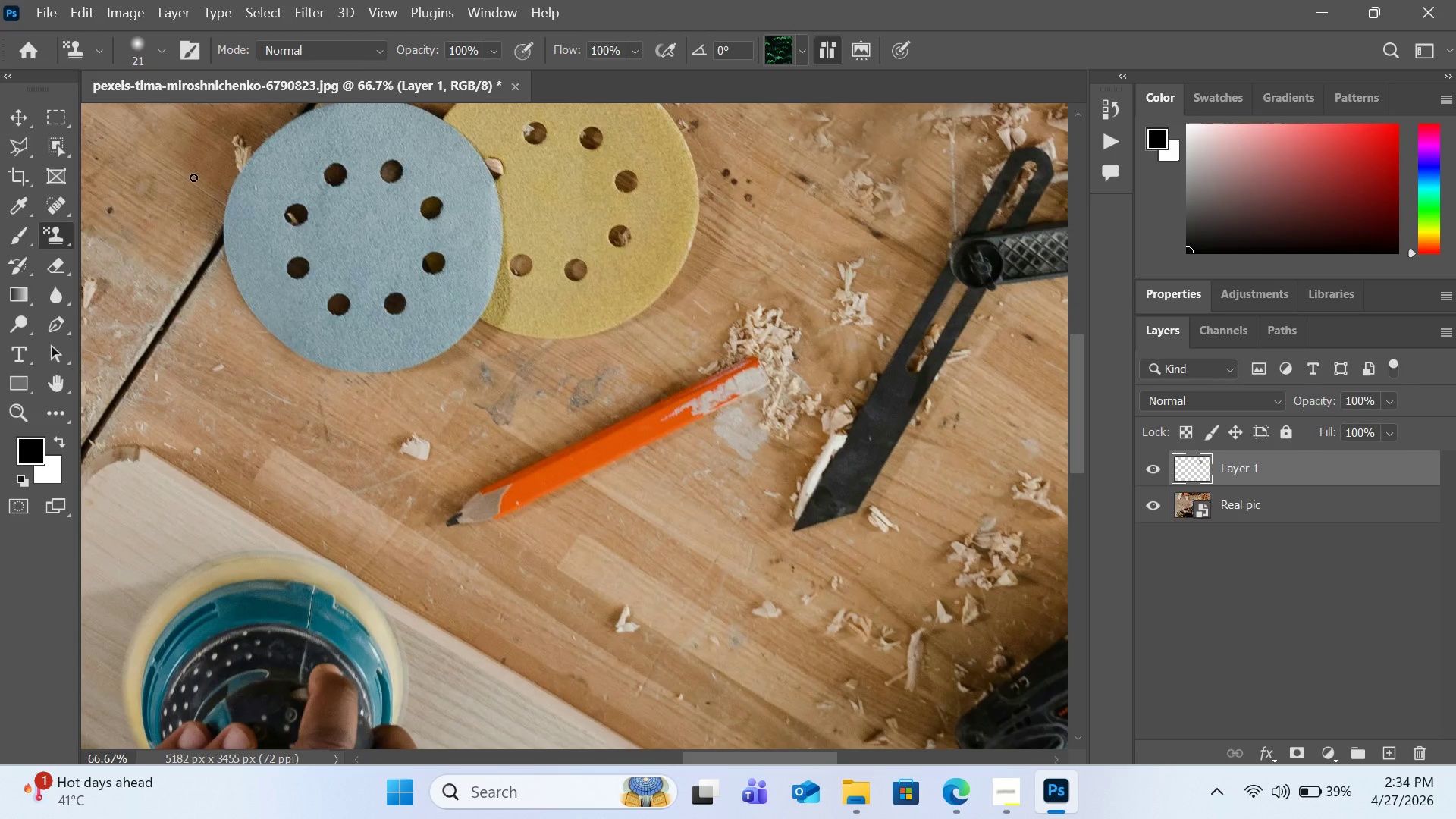 
key(H)
 